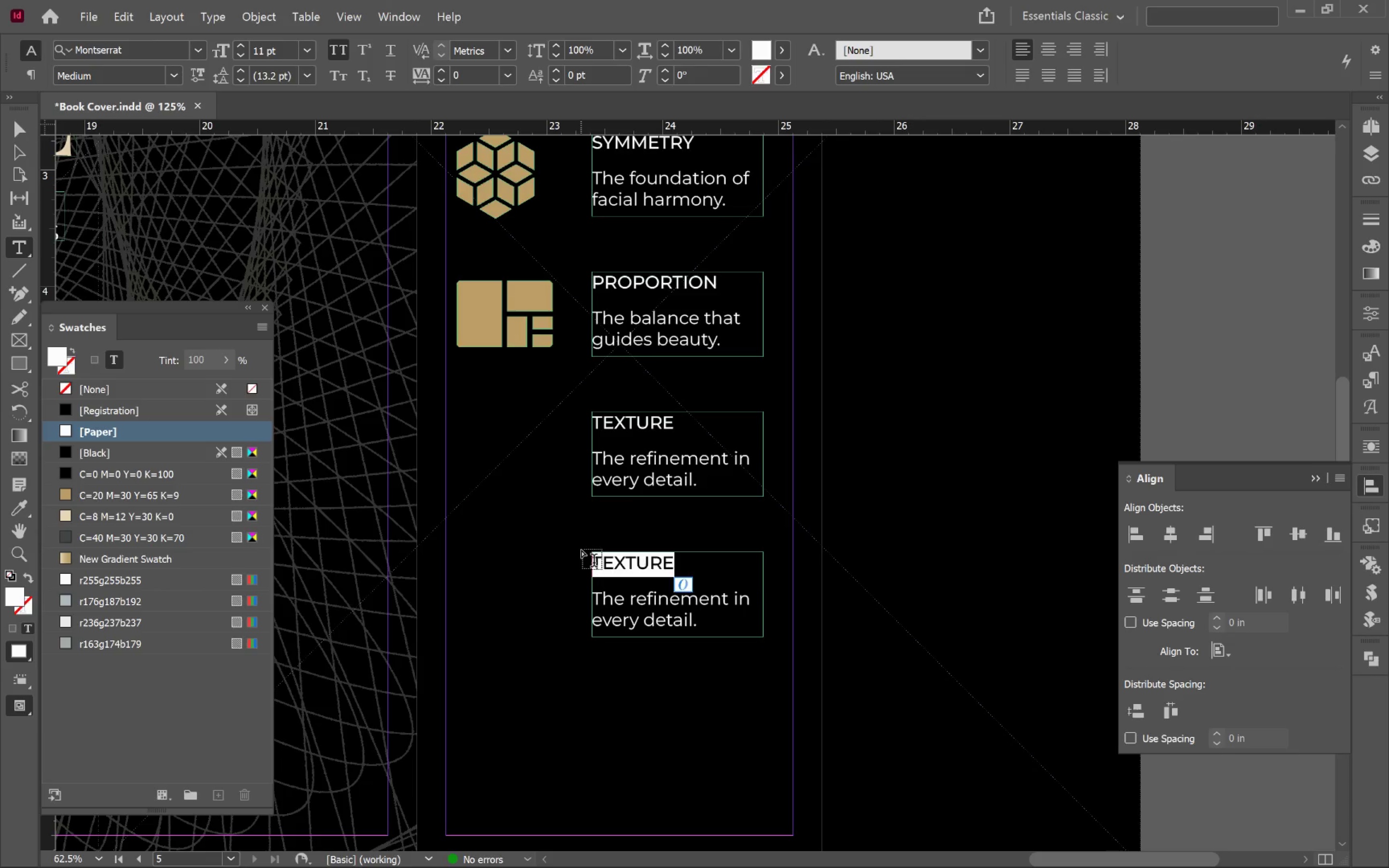 
type(Luminosity)
 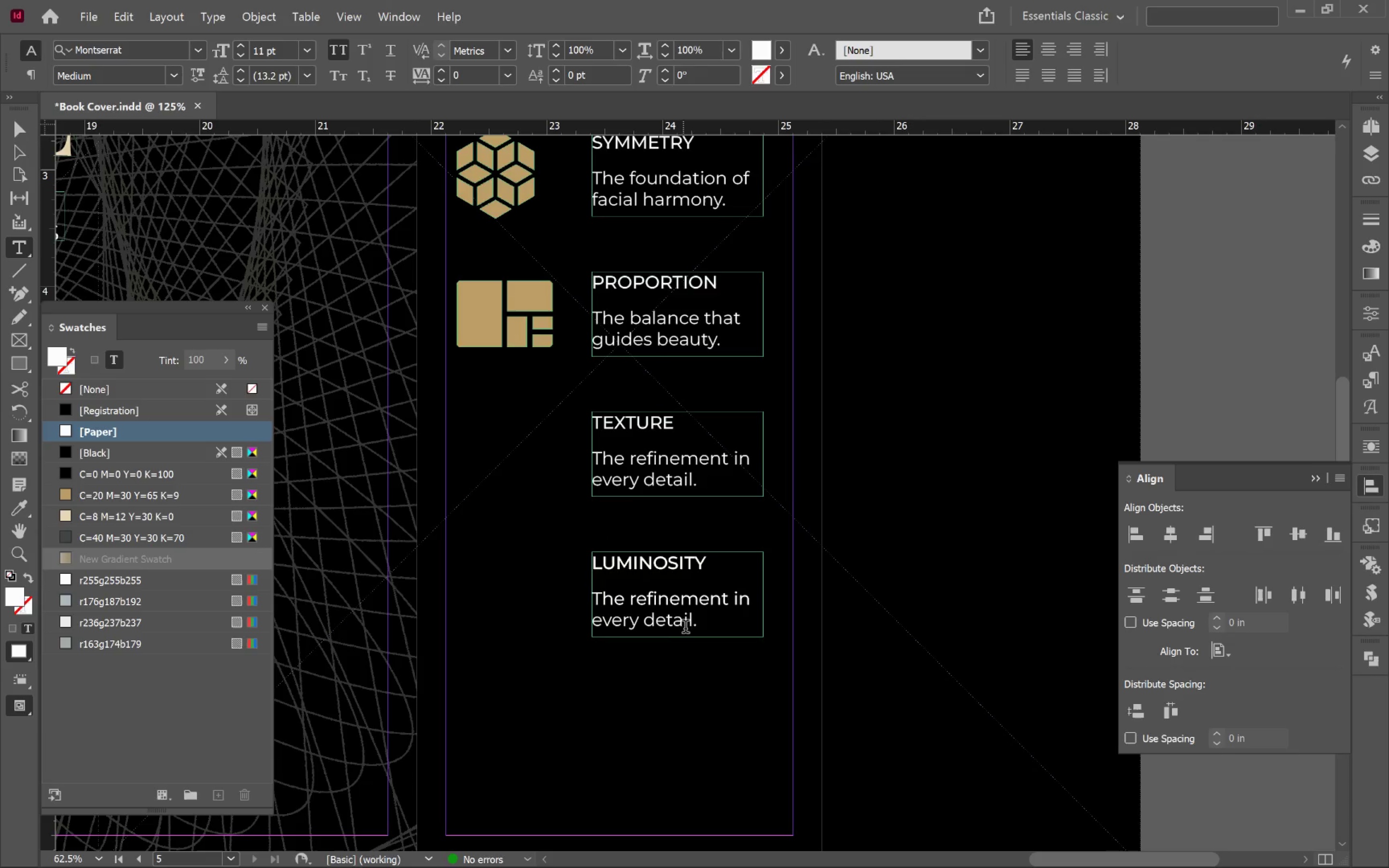 
left_click_drag(start_coordinate=[694, 624], to_coordinate=[631, 601])
 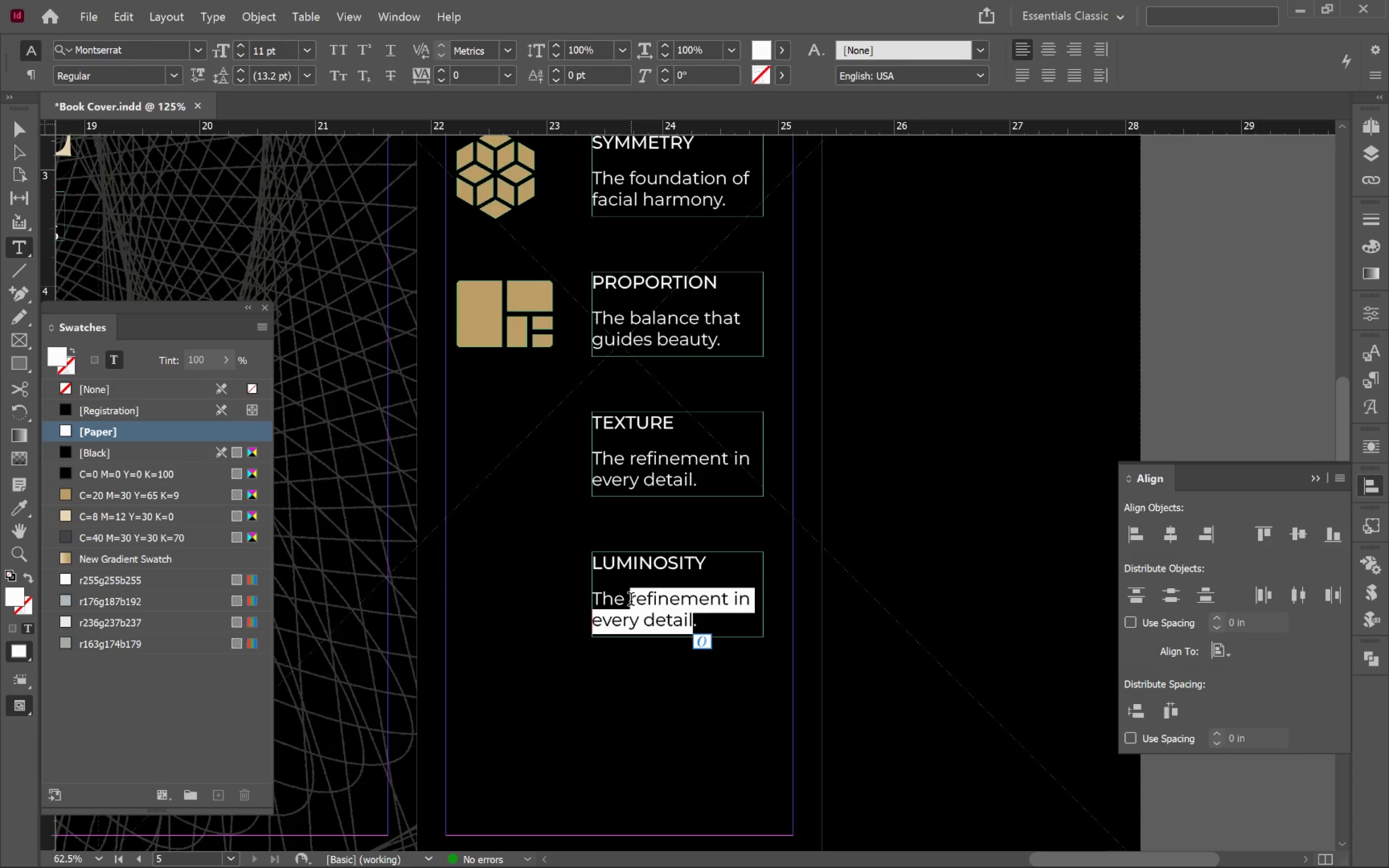 
type(final touch of brilliance)
 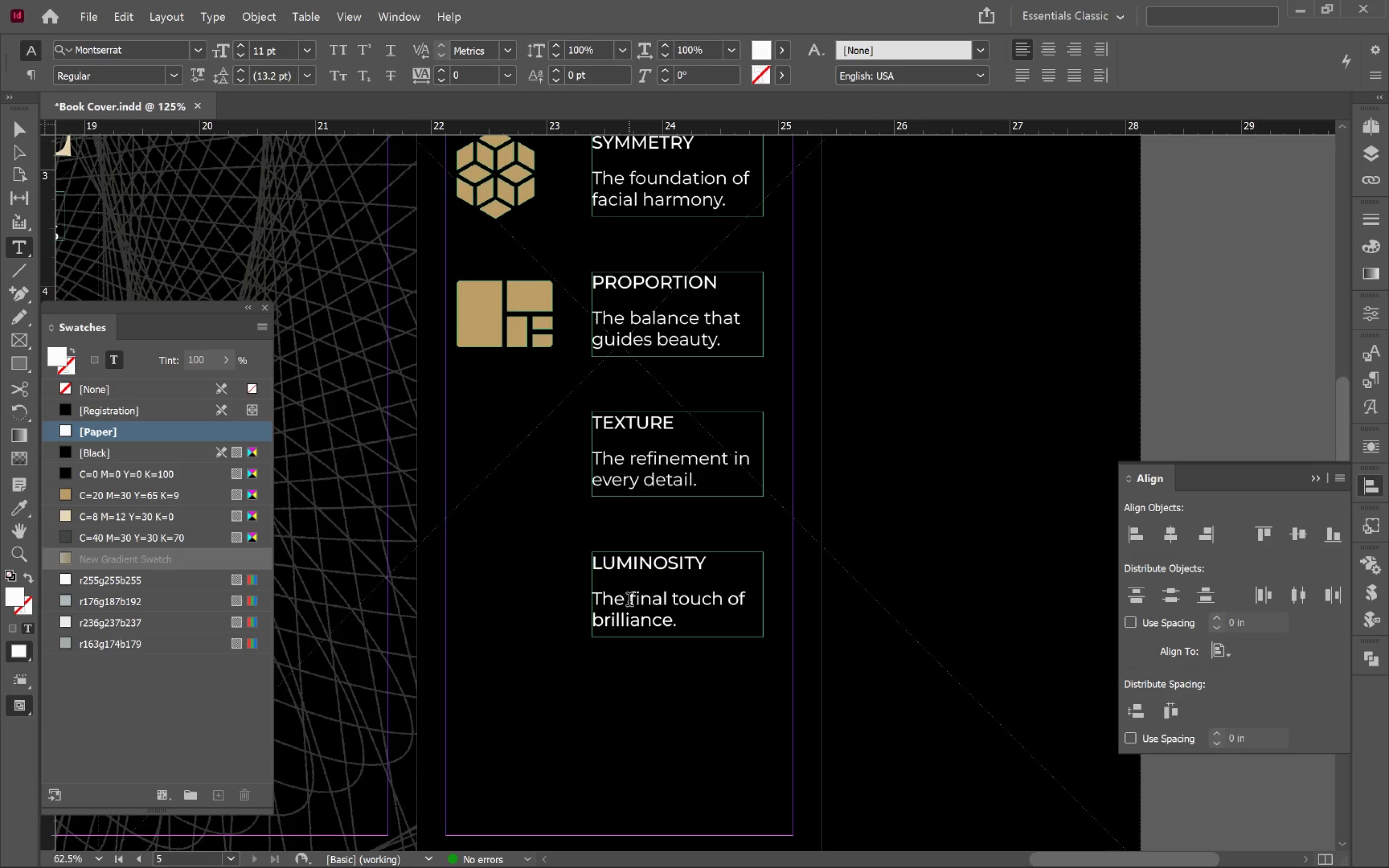 
hold_key(key=ControlLeft, duration=0.45)
 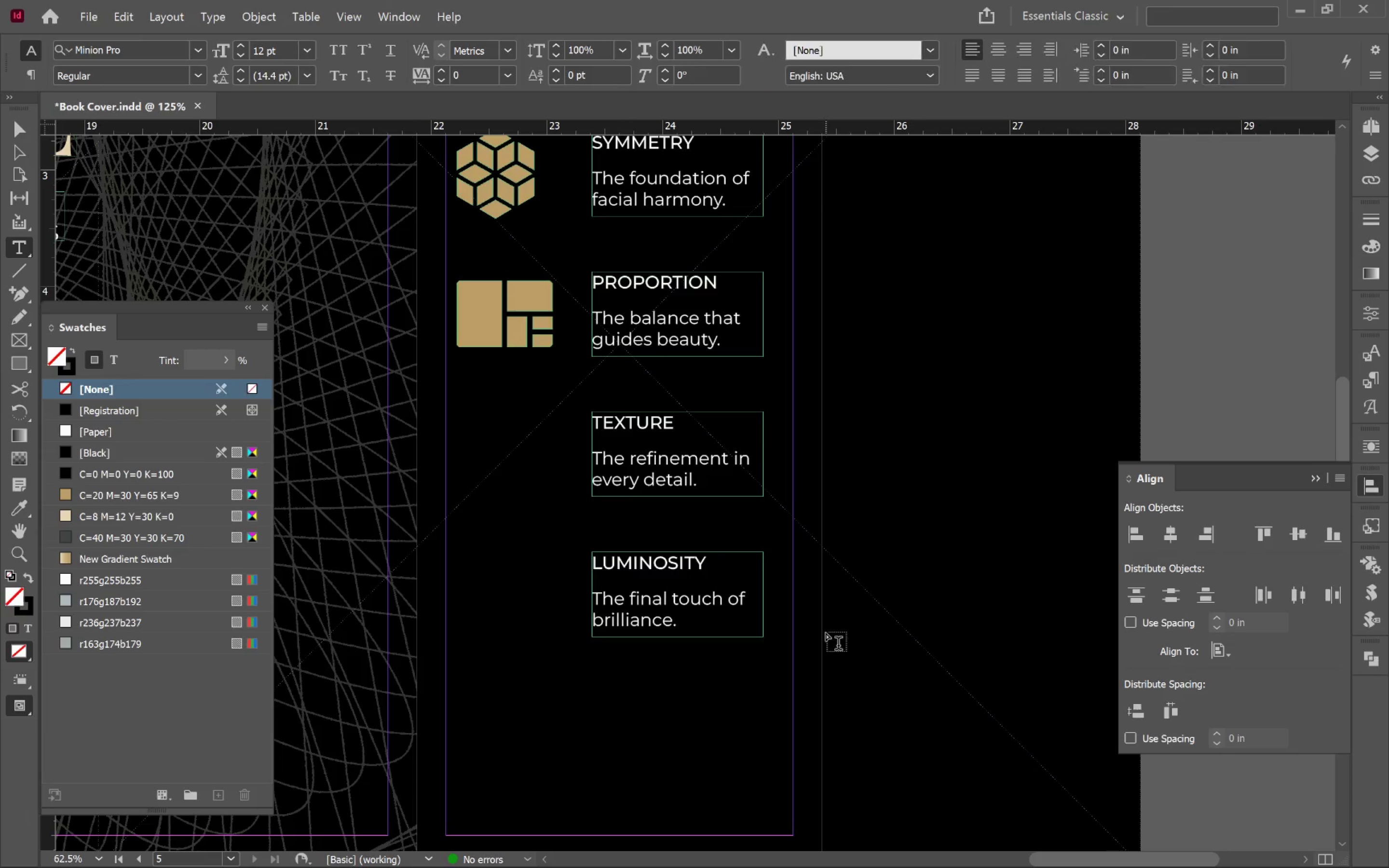 
key(V)
 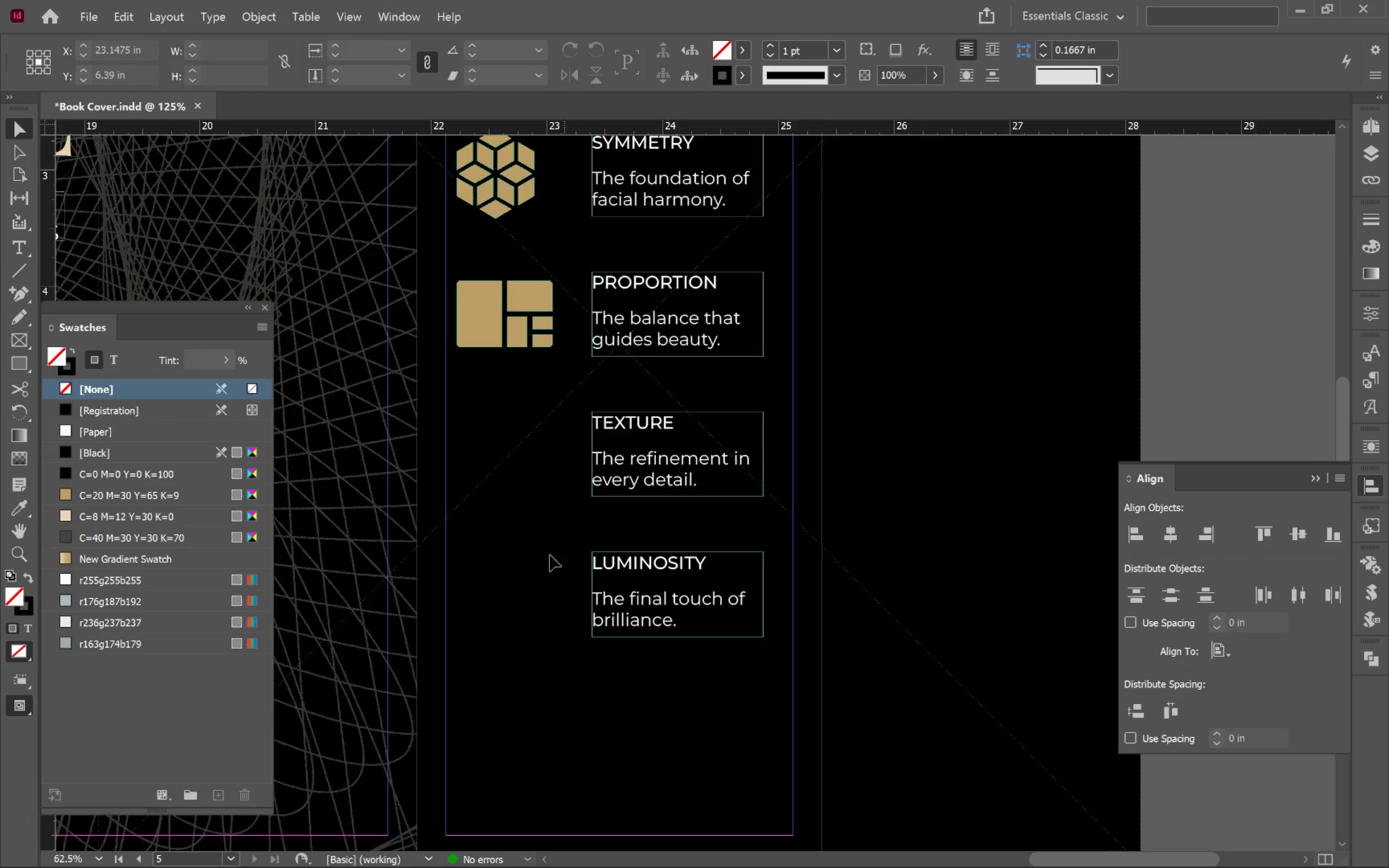 
left_click([522, 545])
 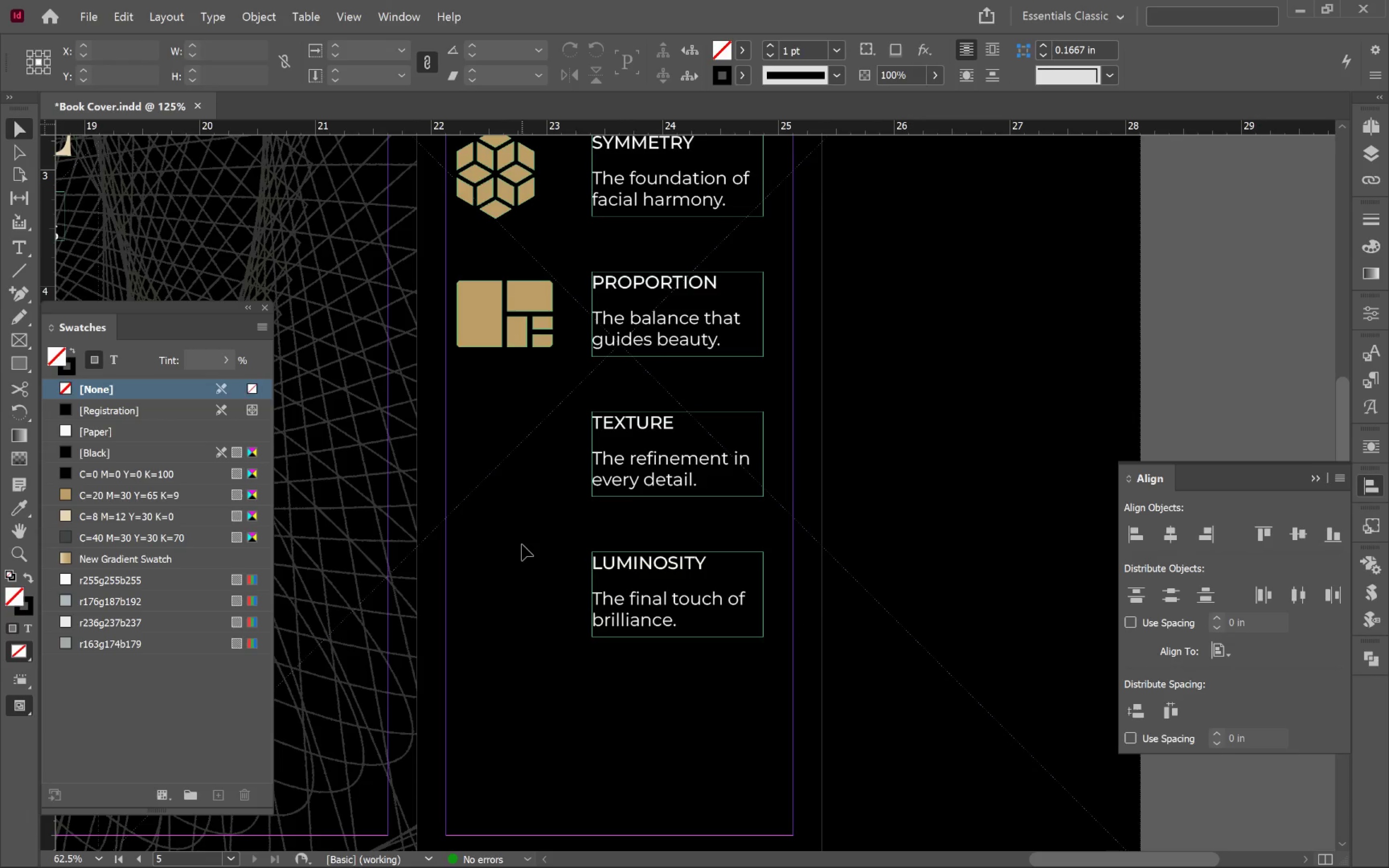 
key(Alt+AltLeft)
 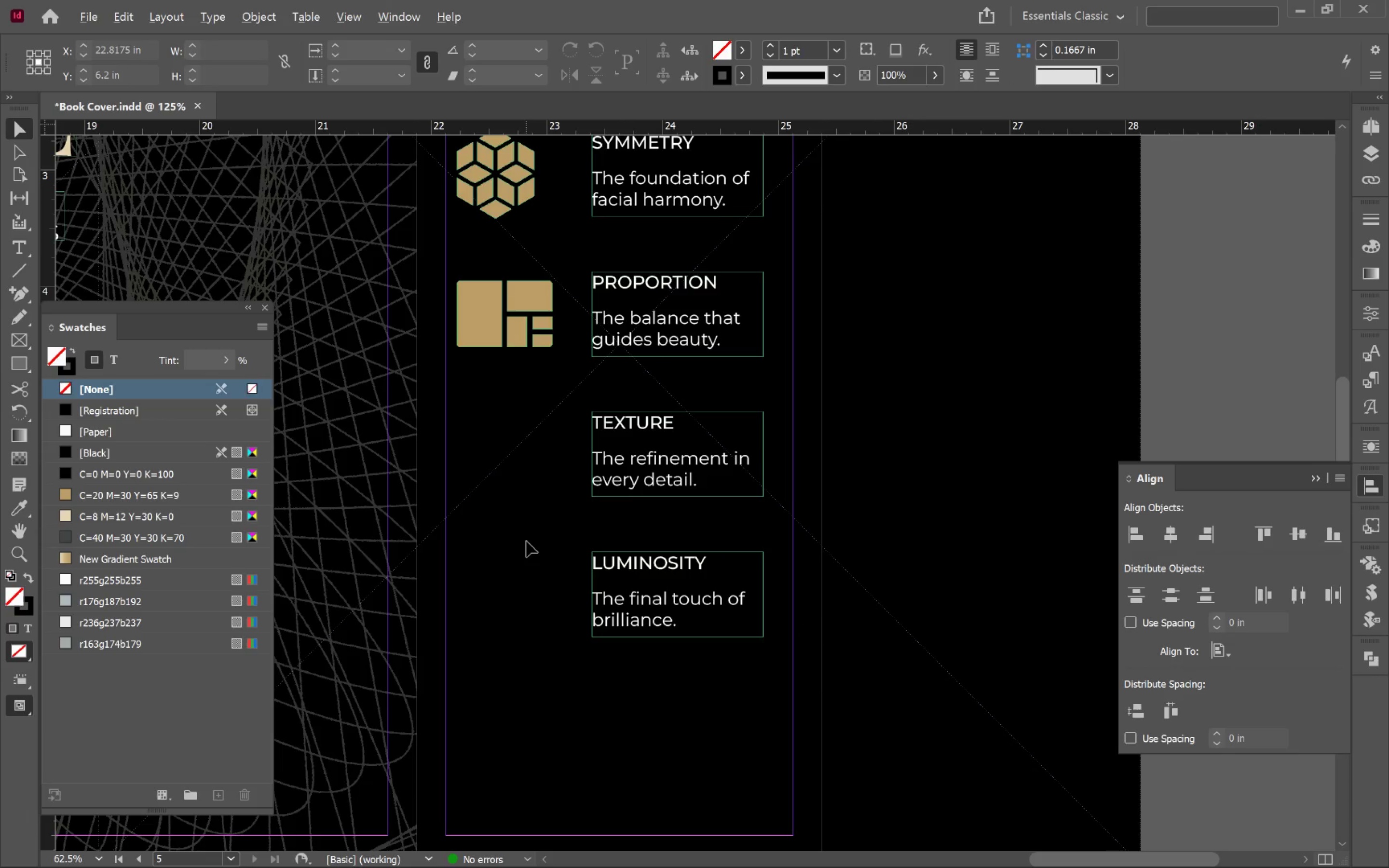 
hold_key(key=Space, duration=0.66)
 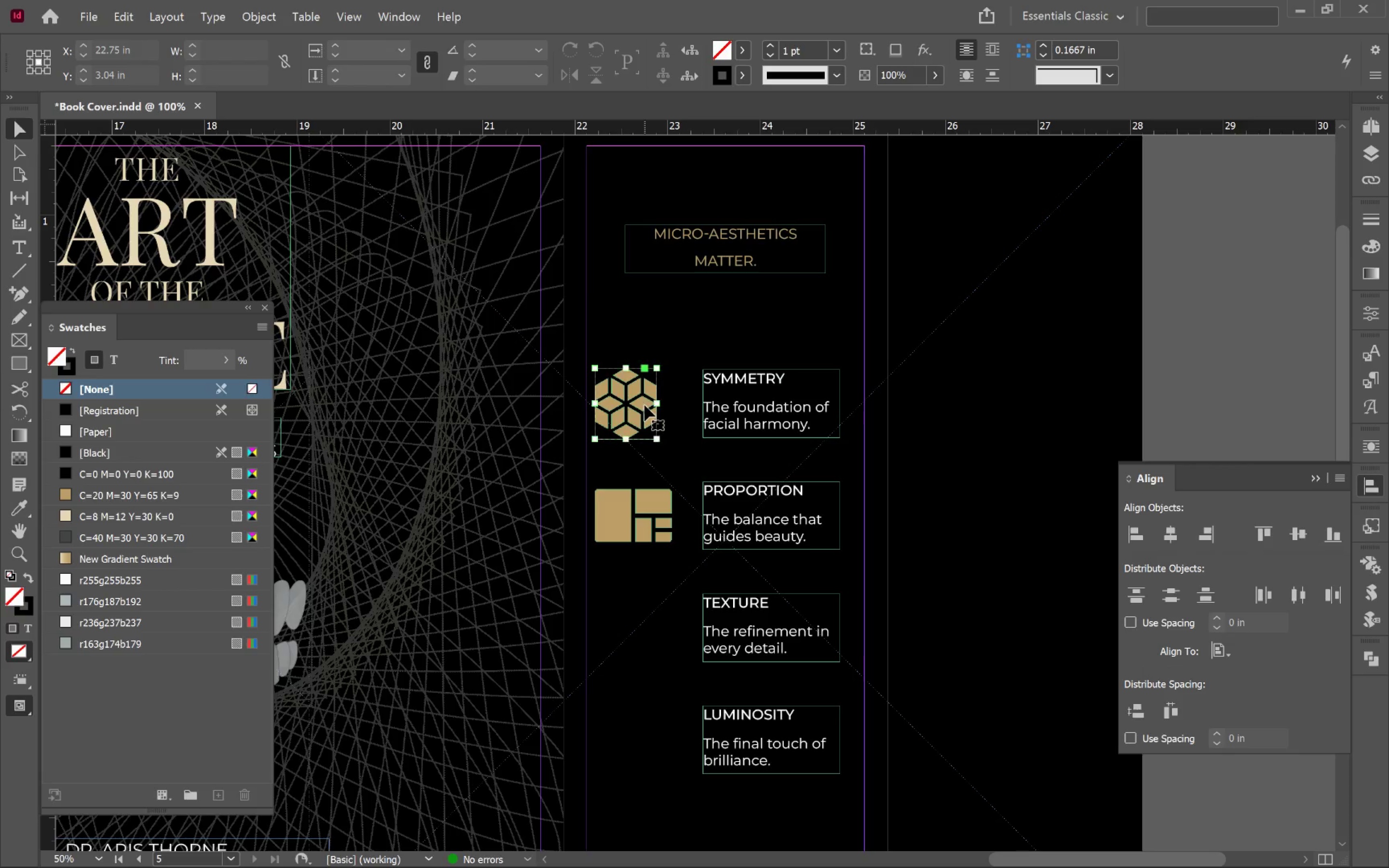 
left_click_drag(start_coordinate=[627, 449], to_coordinate=[752, 611])
 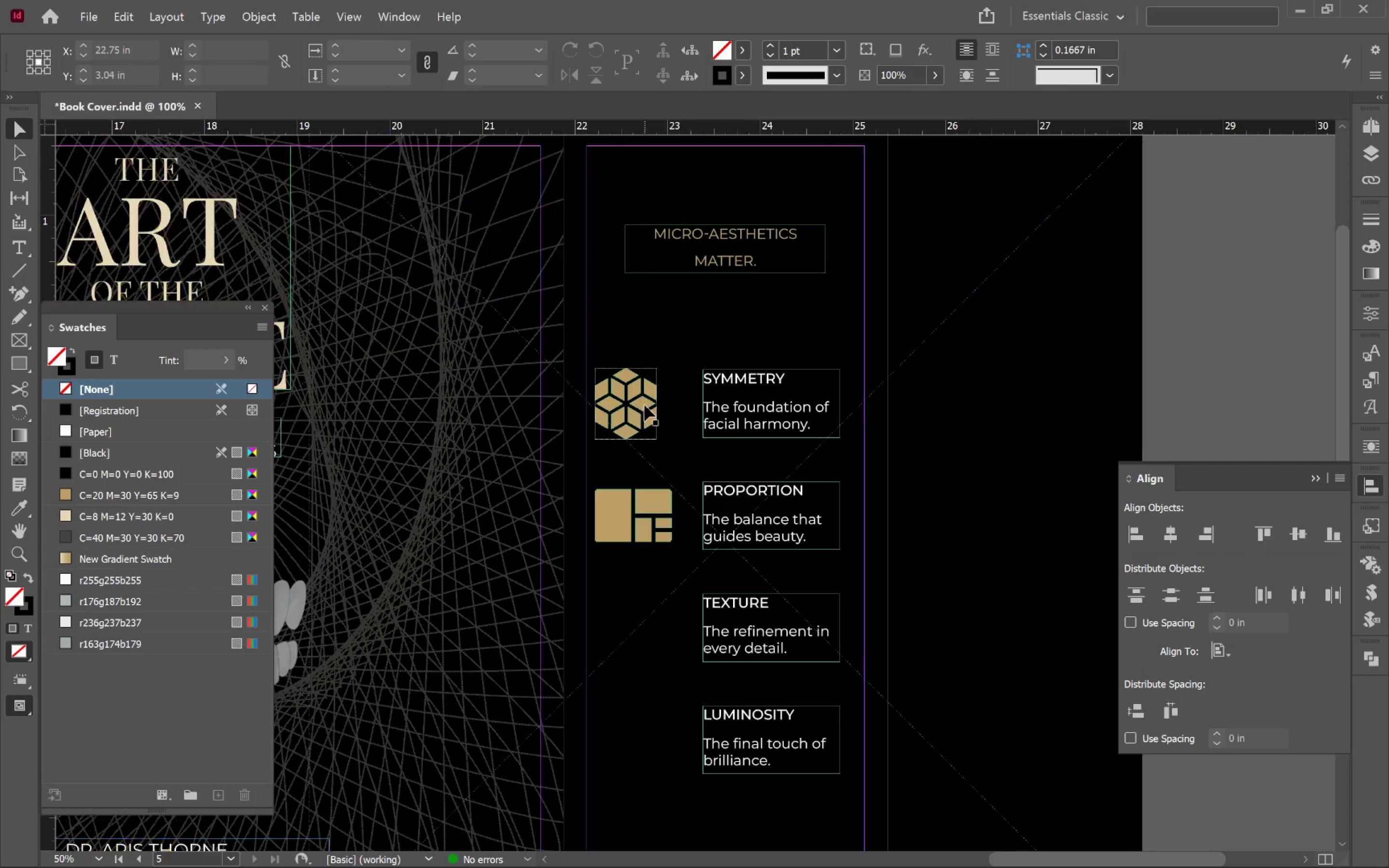 
scroll: coordinate [526, 541], scroll_direction: down, amount: 1.0
 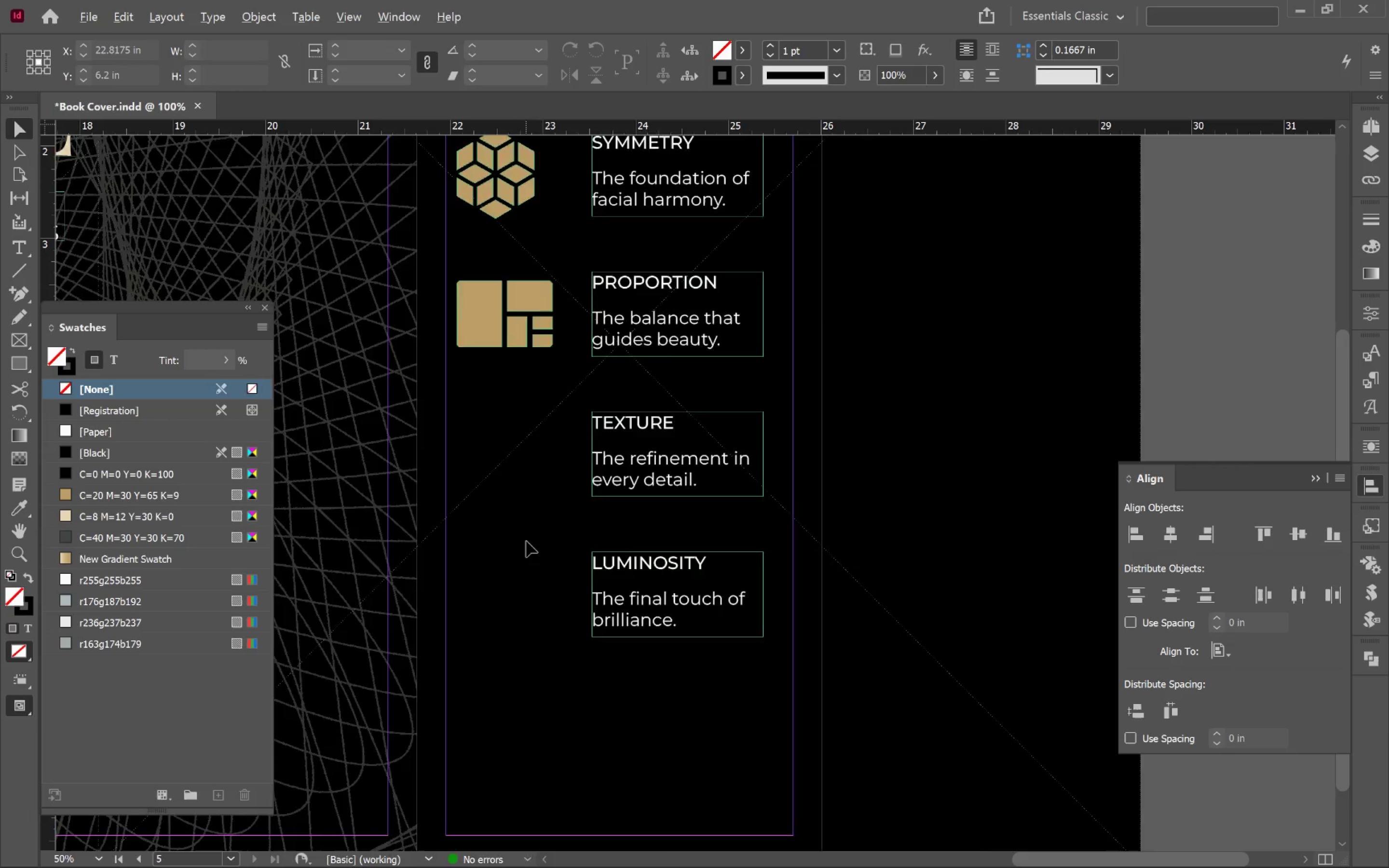 
left_click([644, 405])
 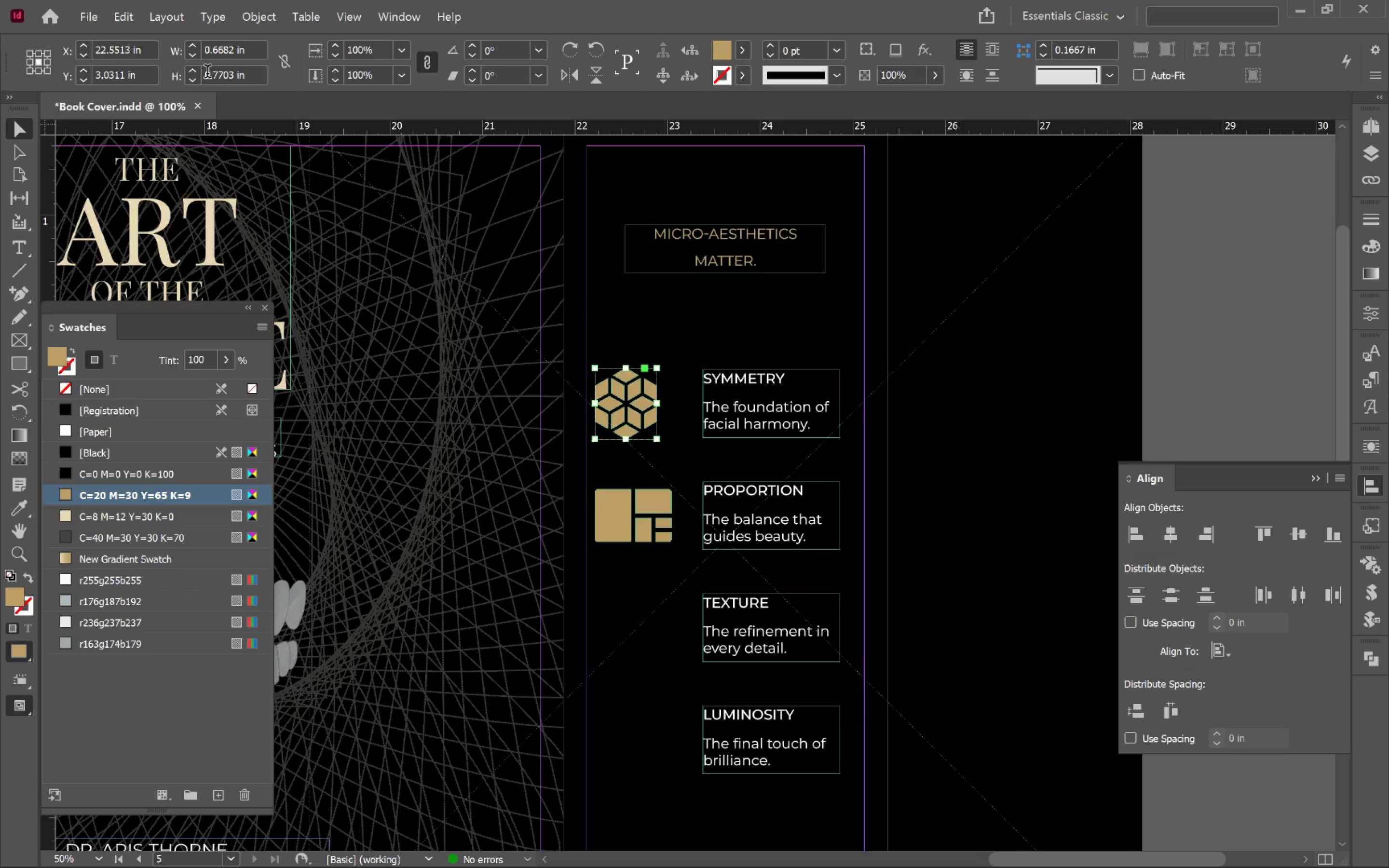 
left_click([291, 64])
 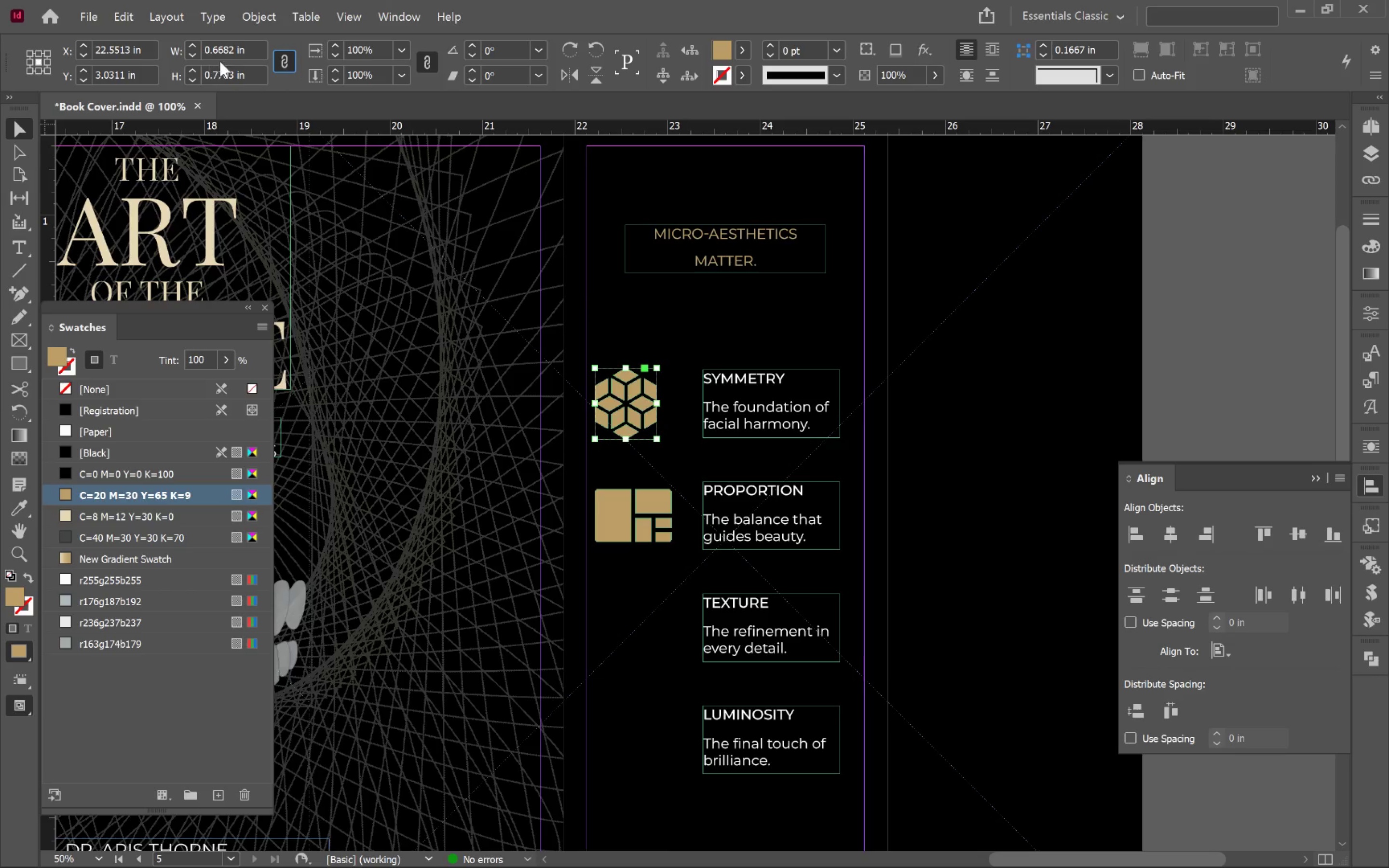 
left_click([228, 51])
 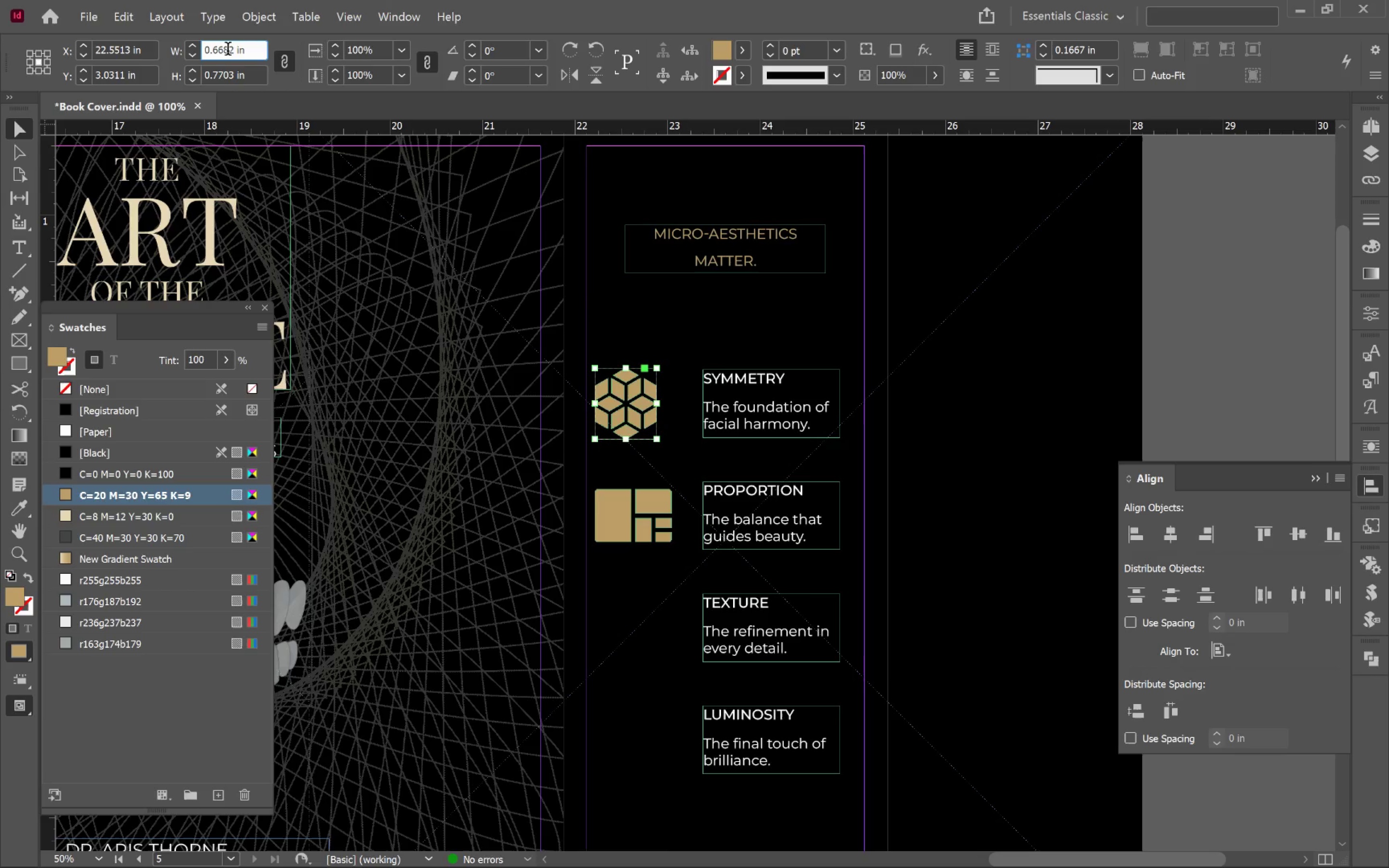 
key(Control+A)
 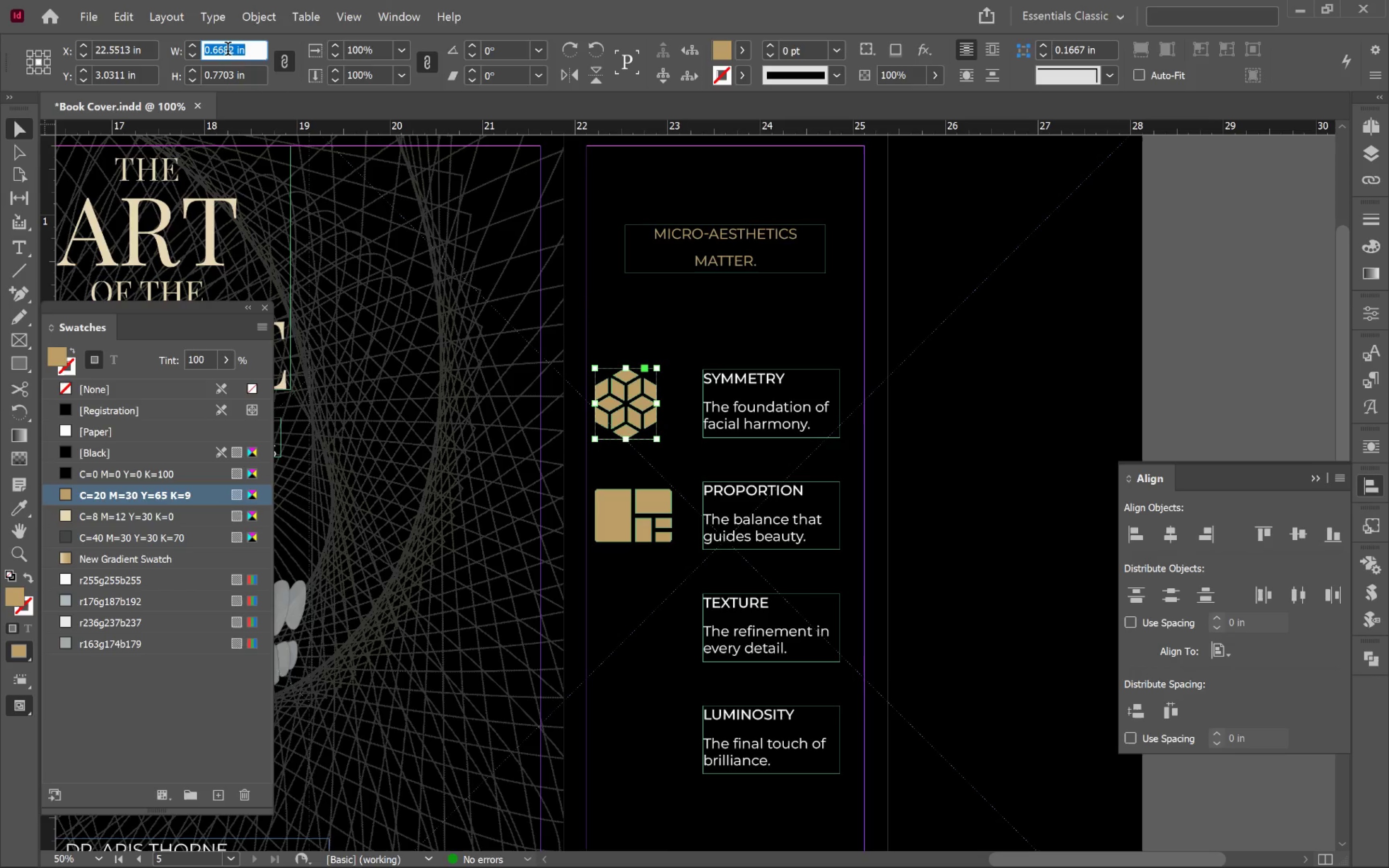 
key(Control+C)
 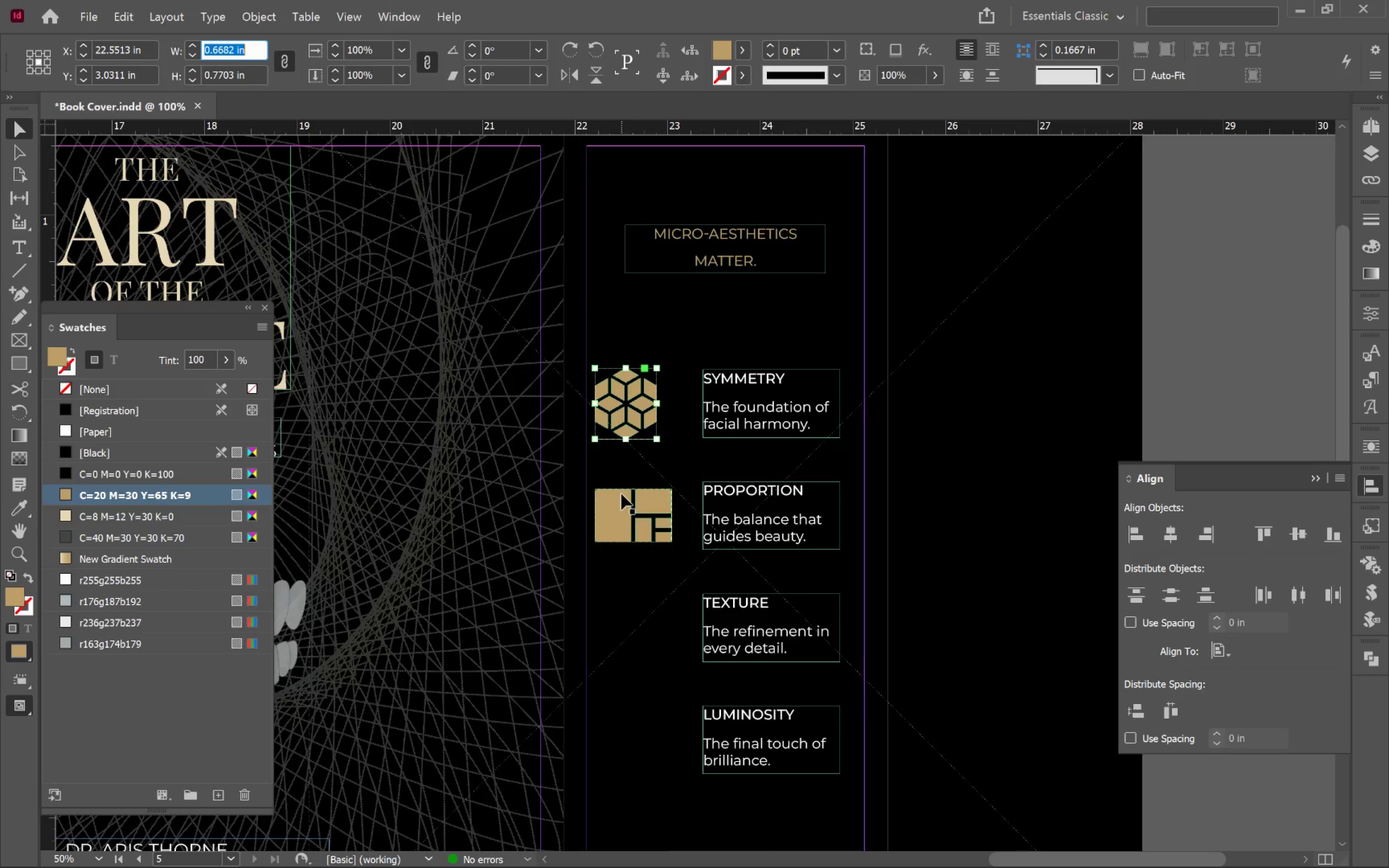 
left_click([621, 494])
 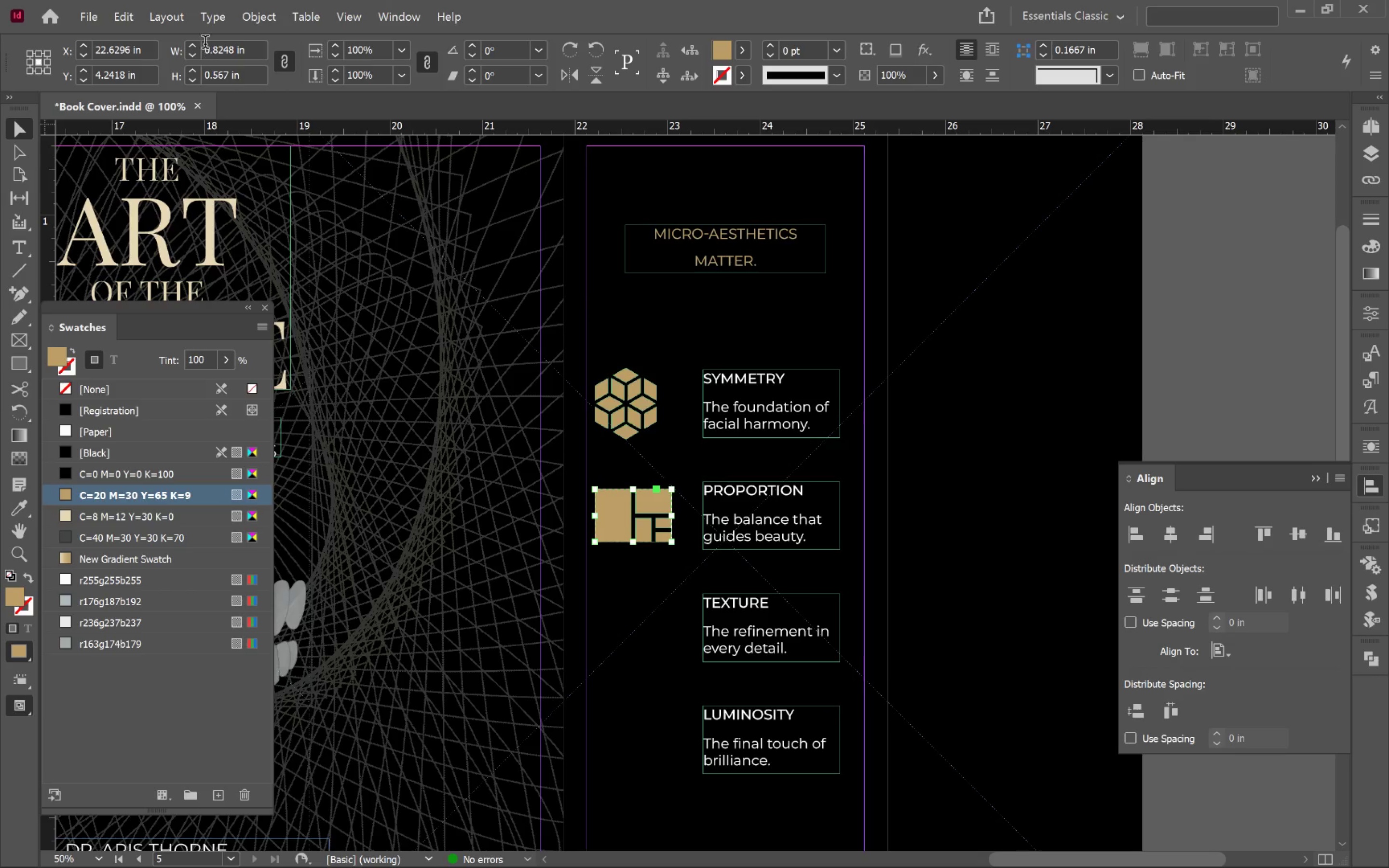 
left_click([229, 54])
 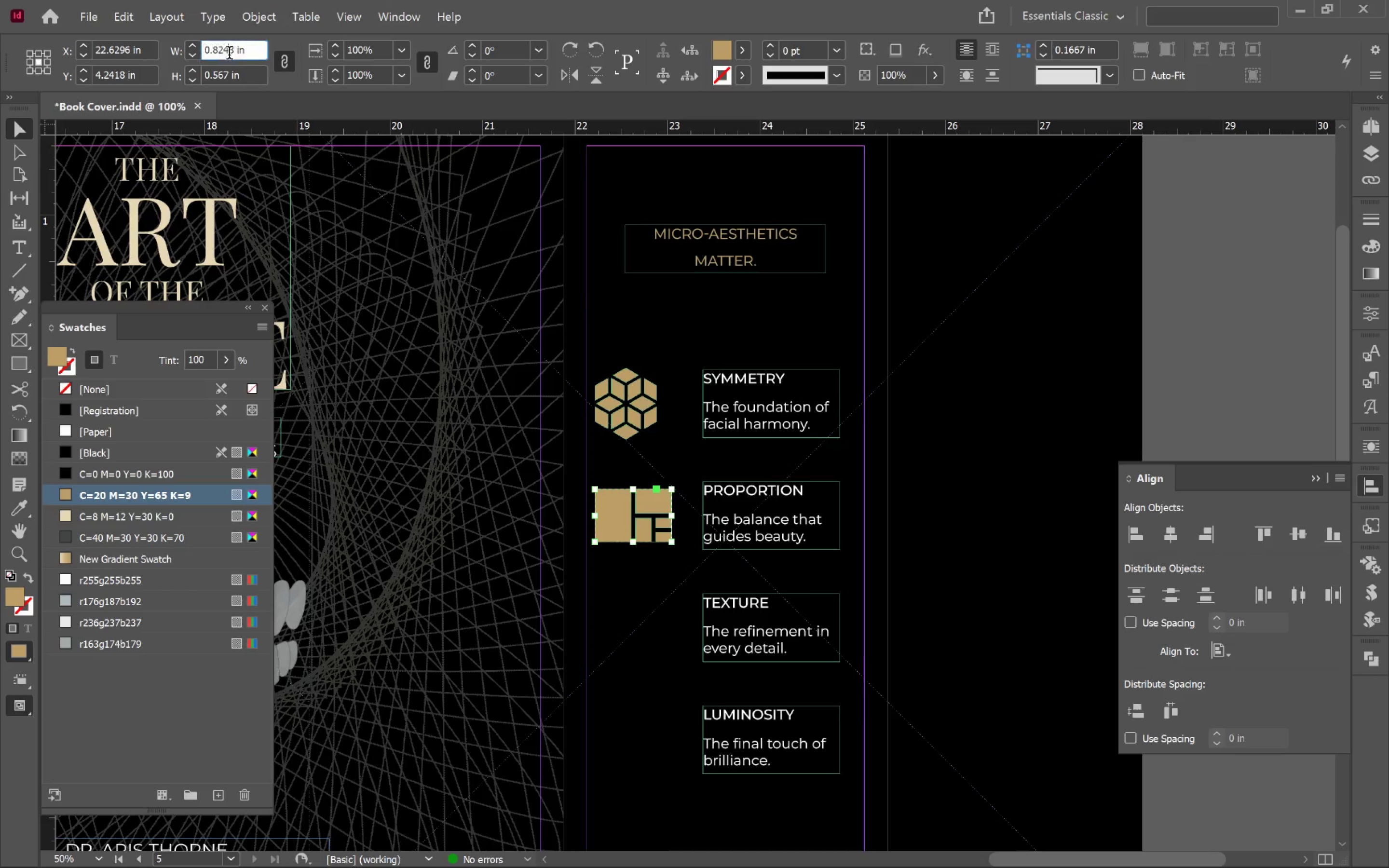 
key(Control+A)
 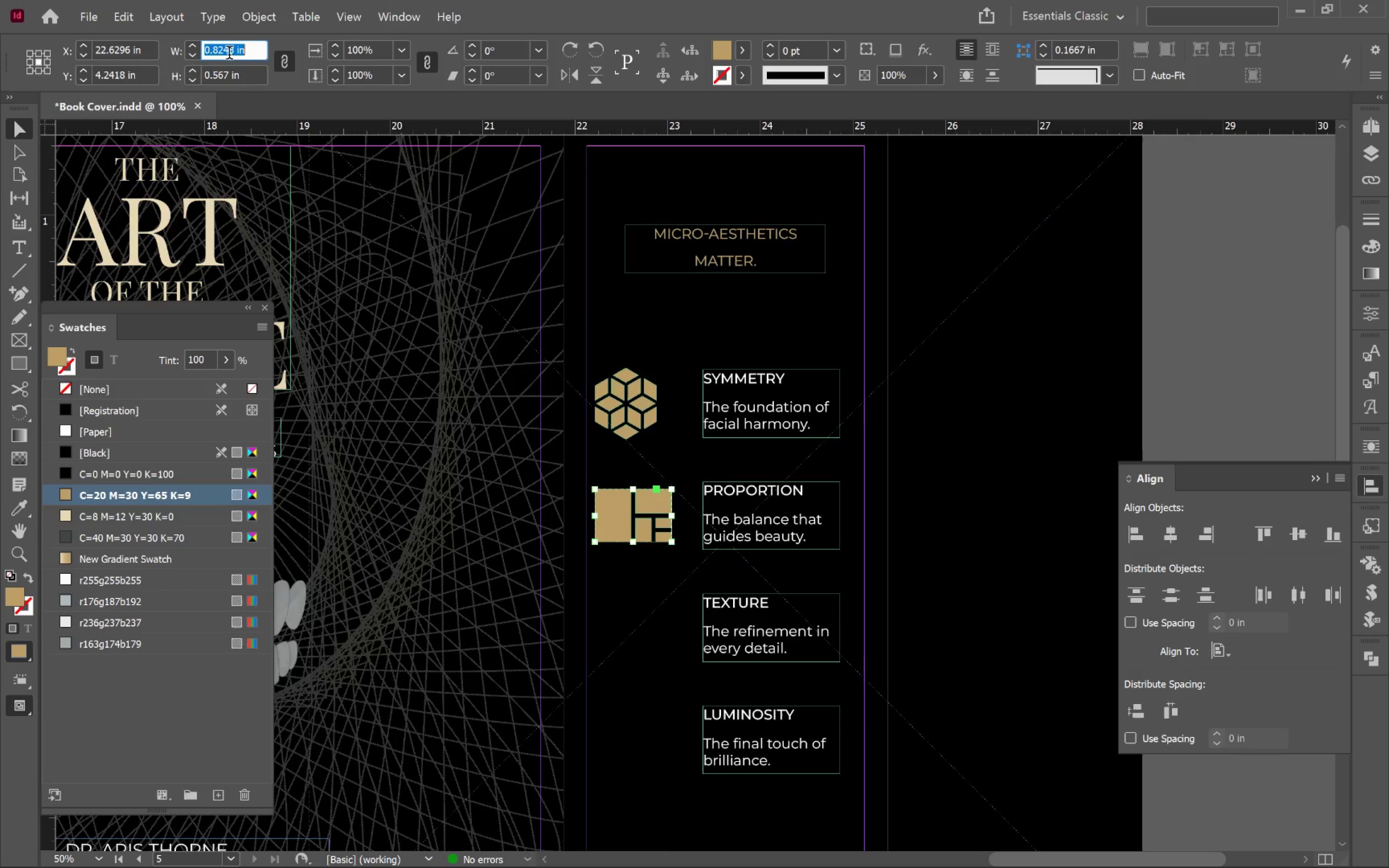 
key(Control+V)
 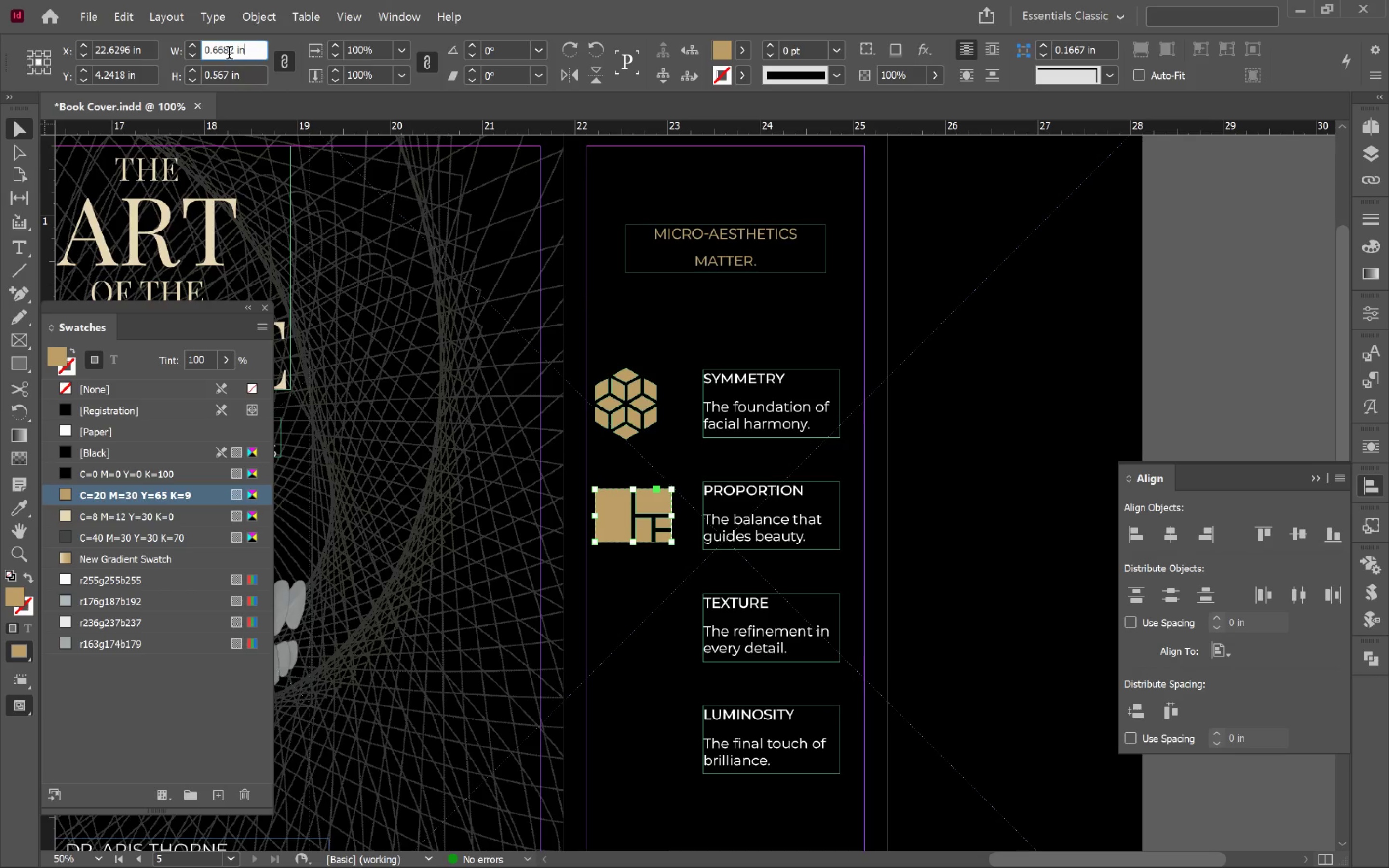 
key(Enter)
 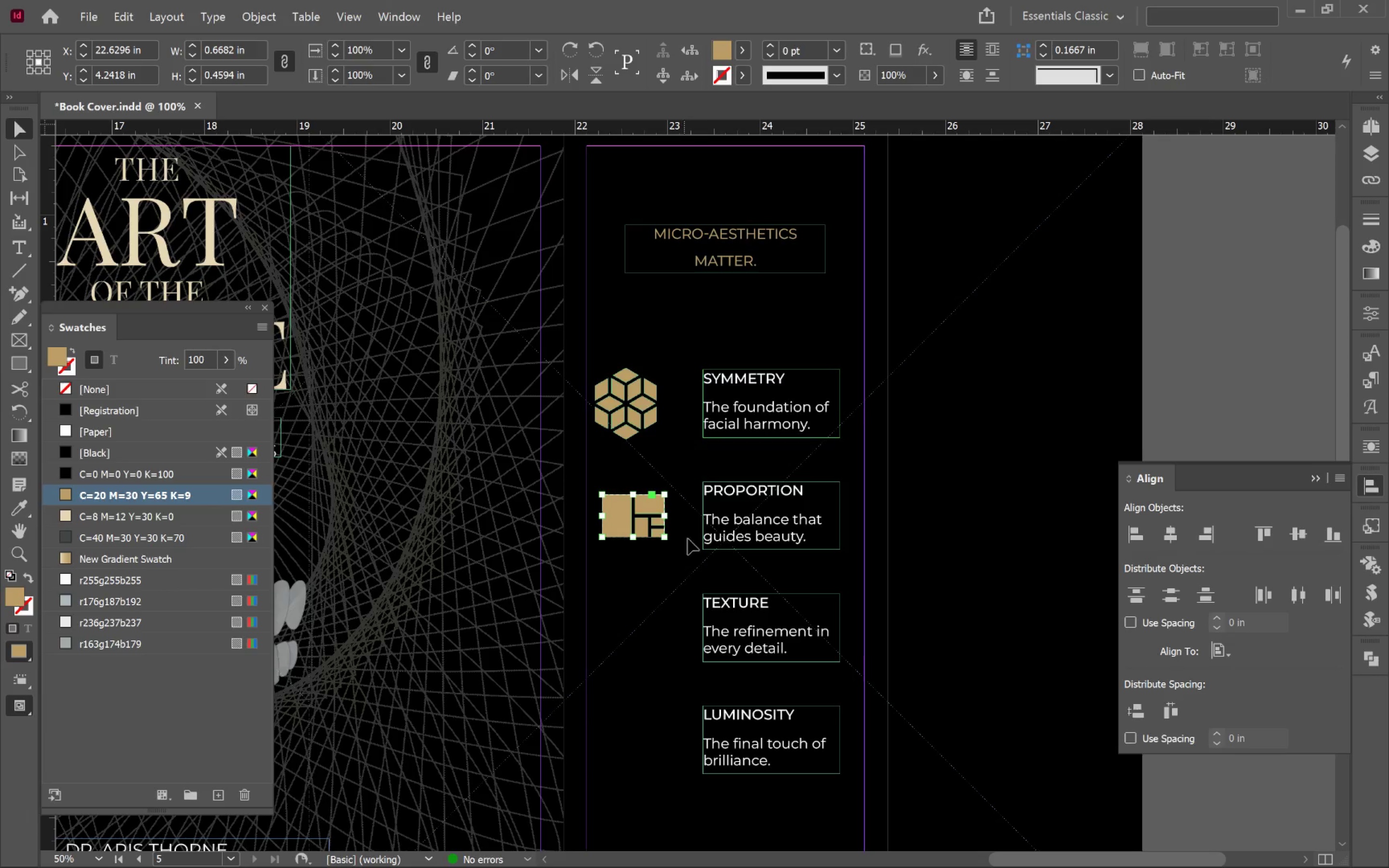 
key(Alt+Tab)
 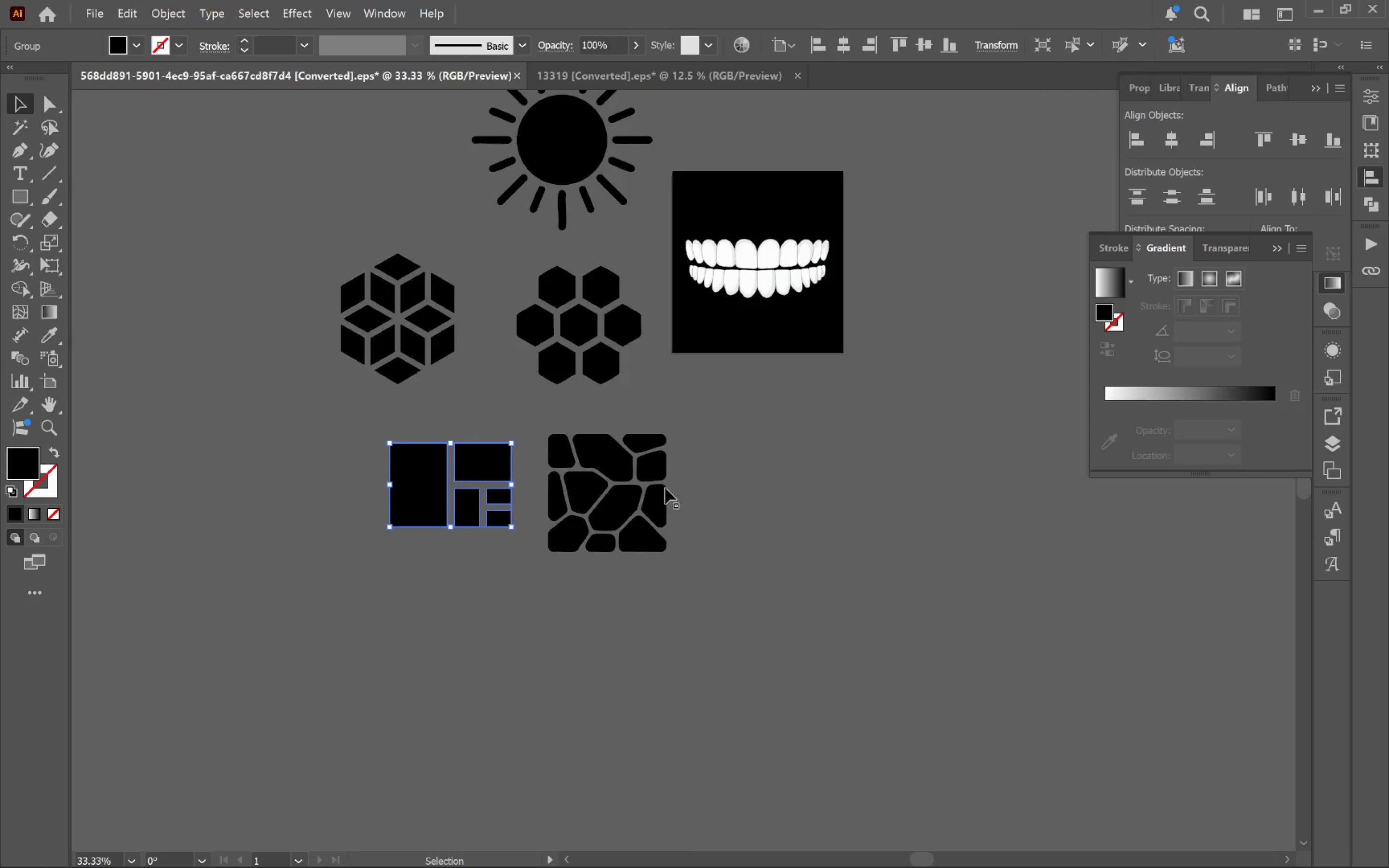 
left_click_drag(start_coordinate=[625, 512], to_coordinate=[995, 554])
 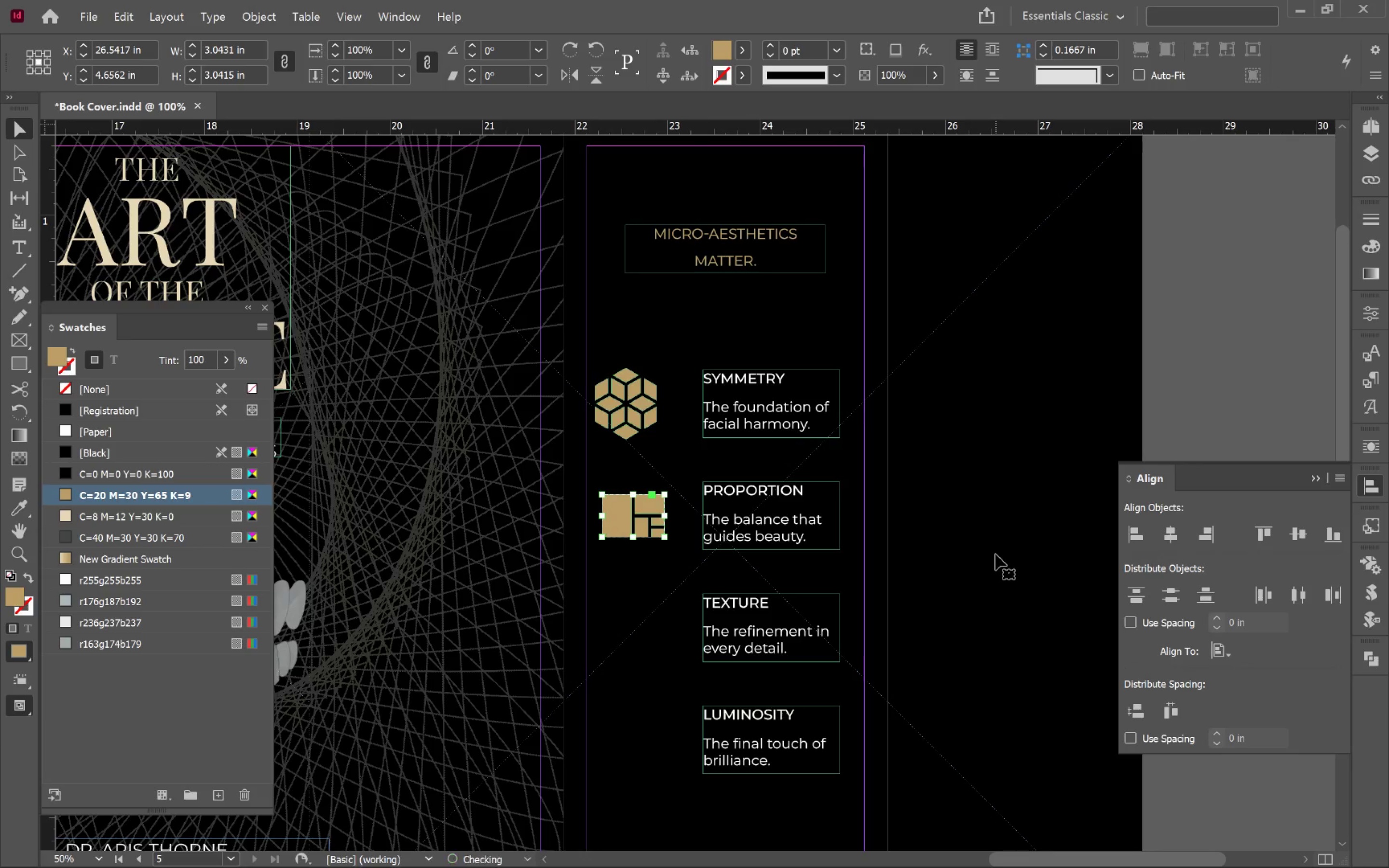 
key(Alt+AltLeft)
 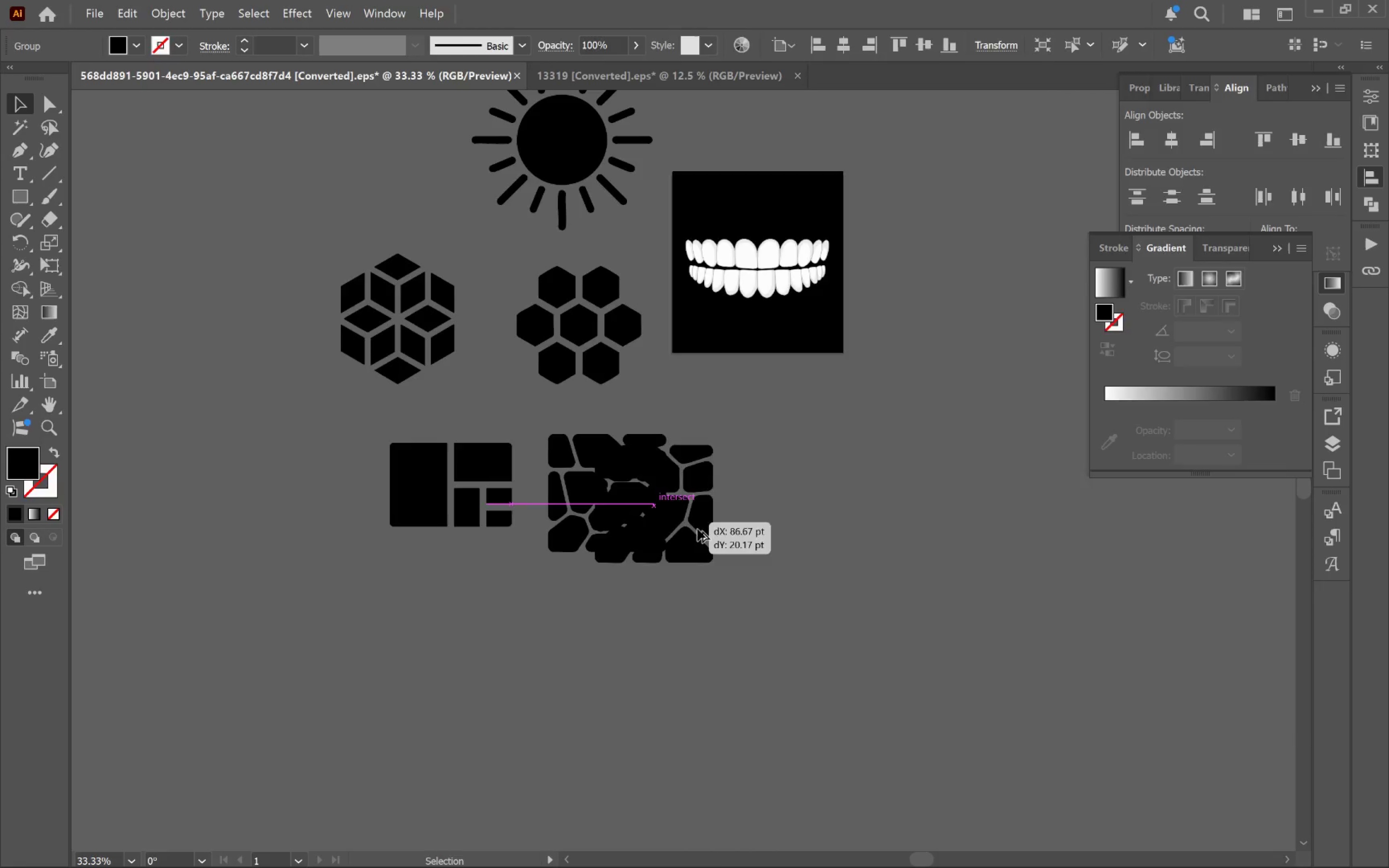 
key(Alt+Tab)
 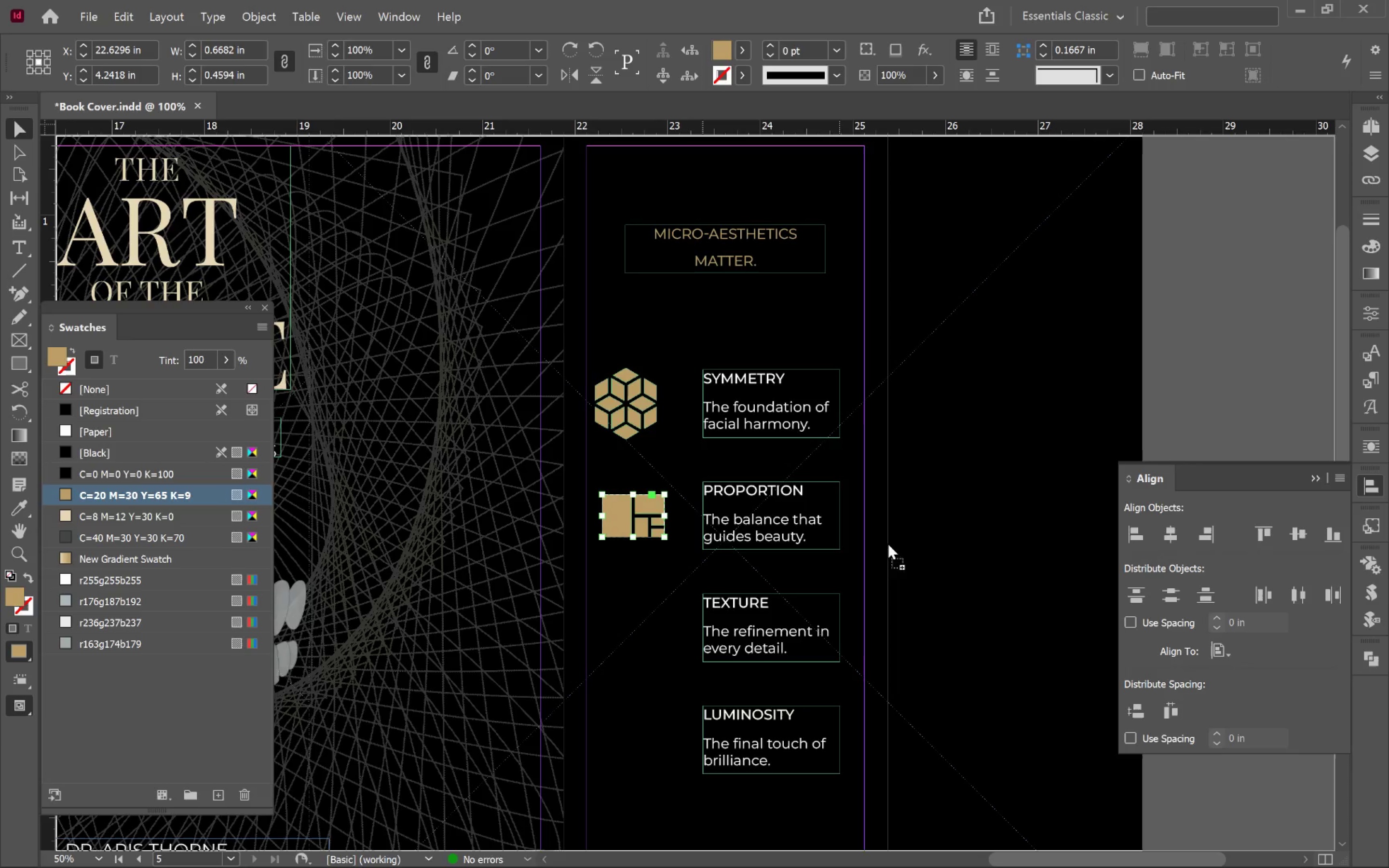 
hold_key(key=ShiftLeft, duration=1.25)
 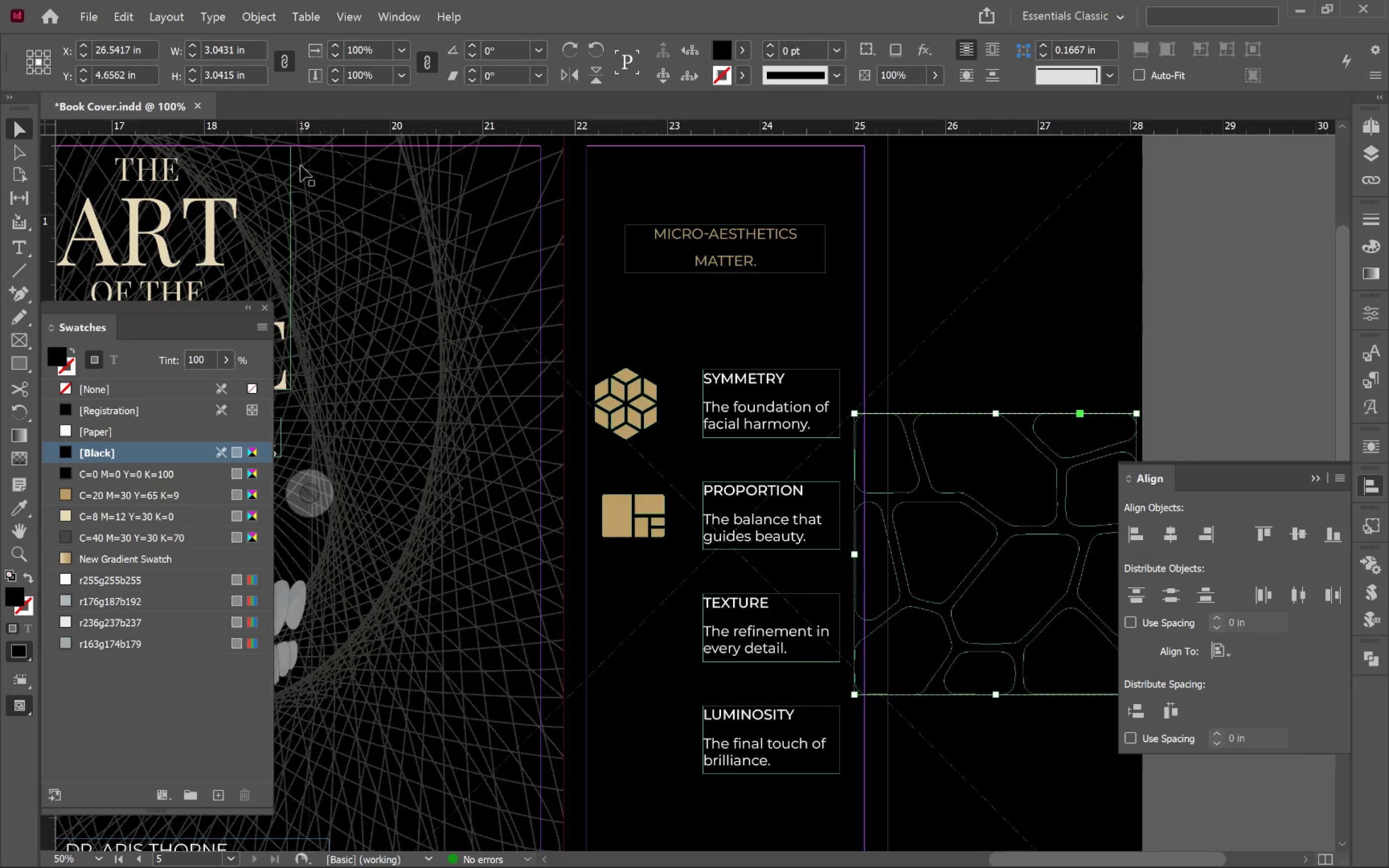 
left_click([221, 50])
 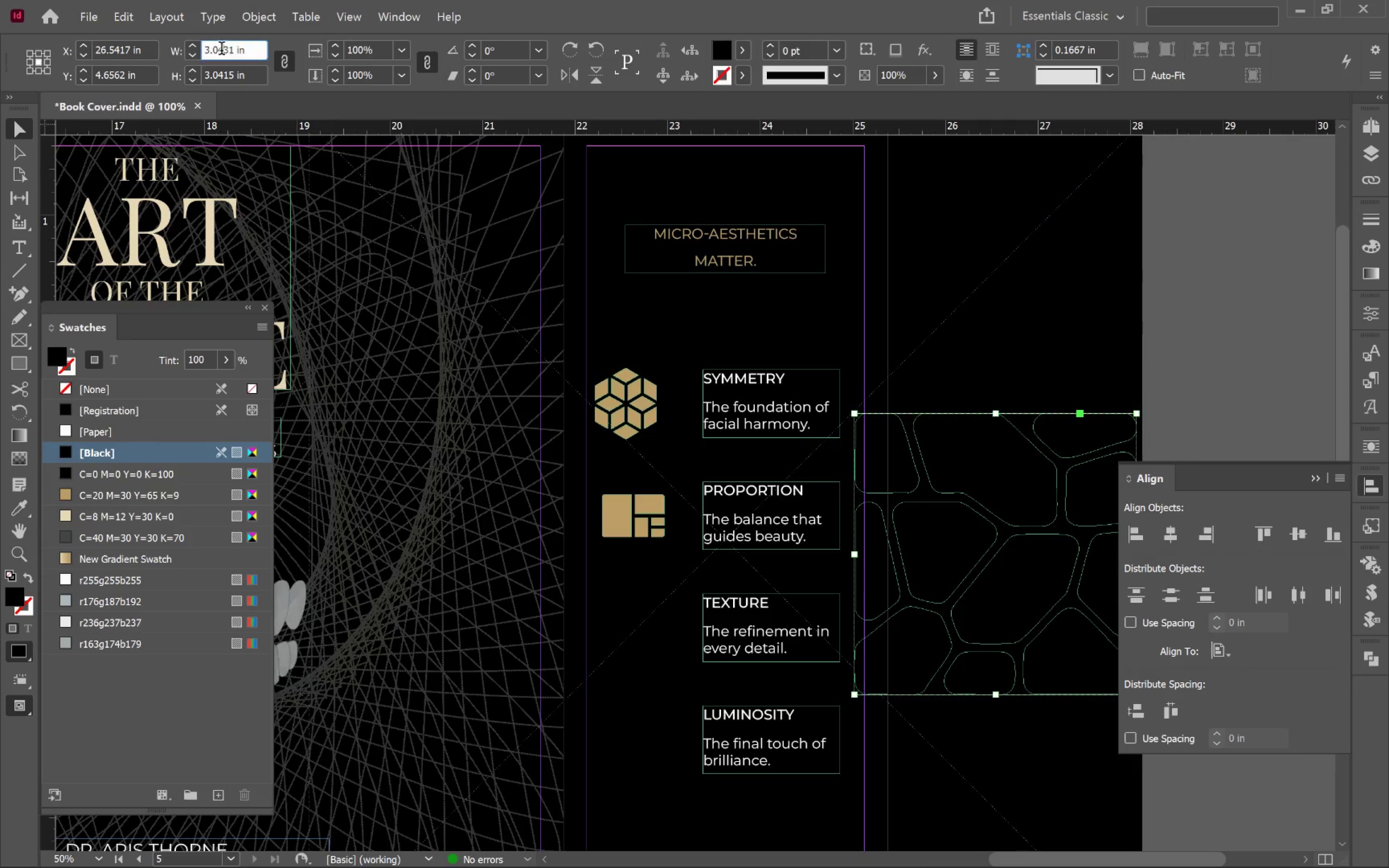 
key(Control+A)
 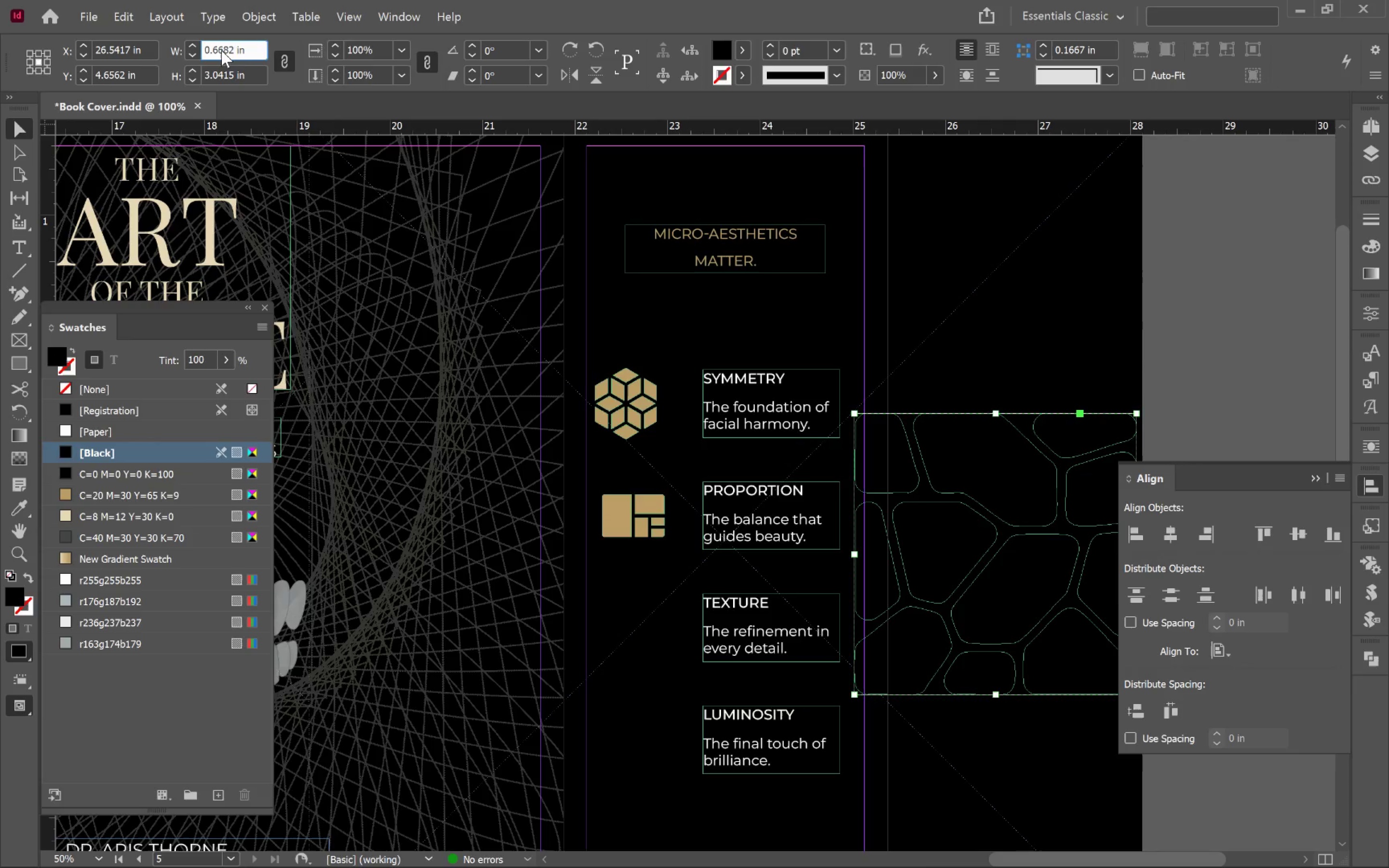 
key(Control+V)
 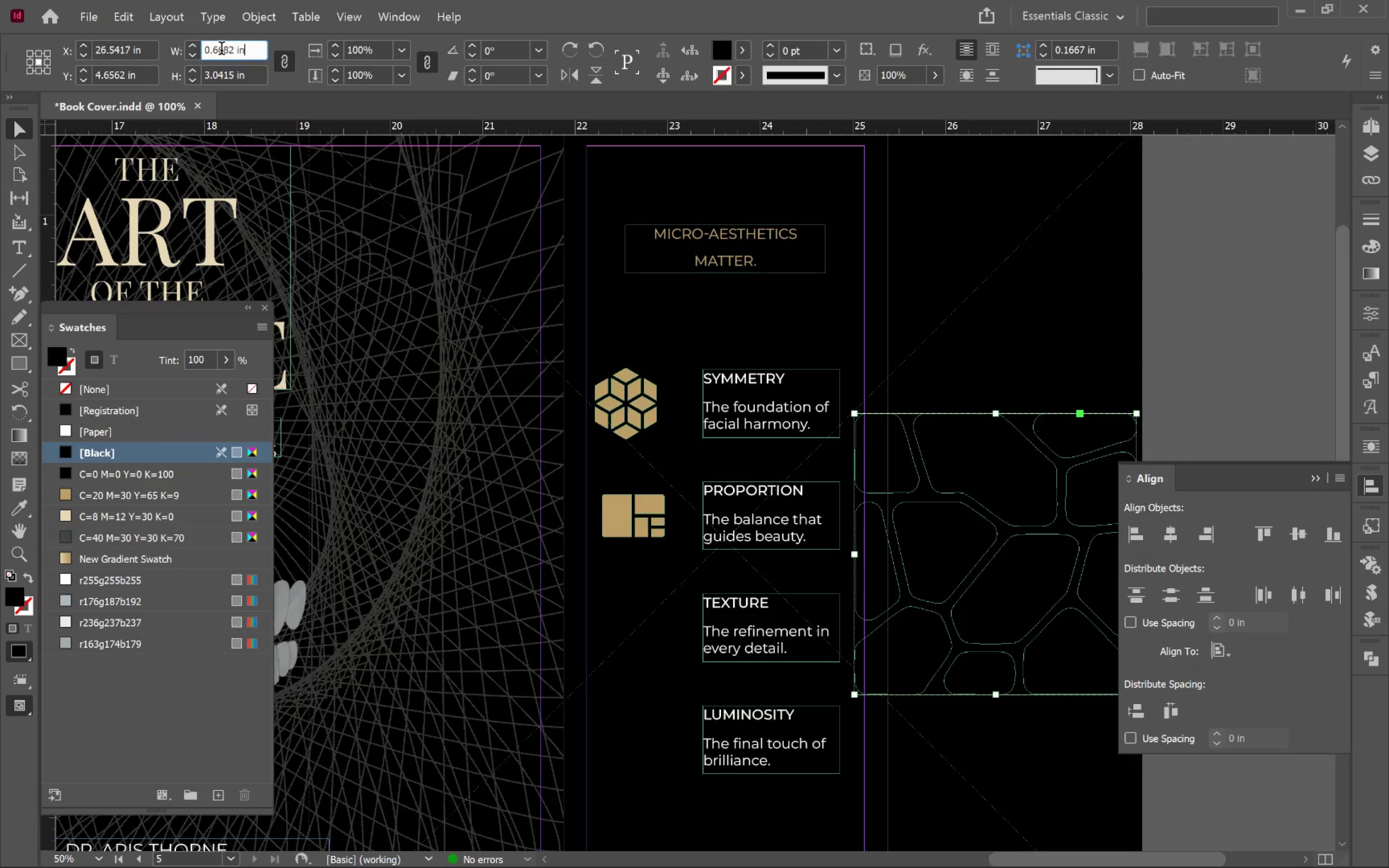 
key(Enter)
 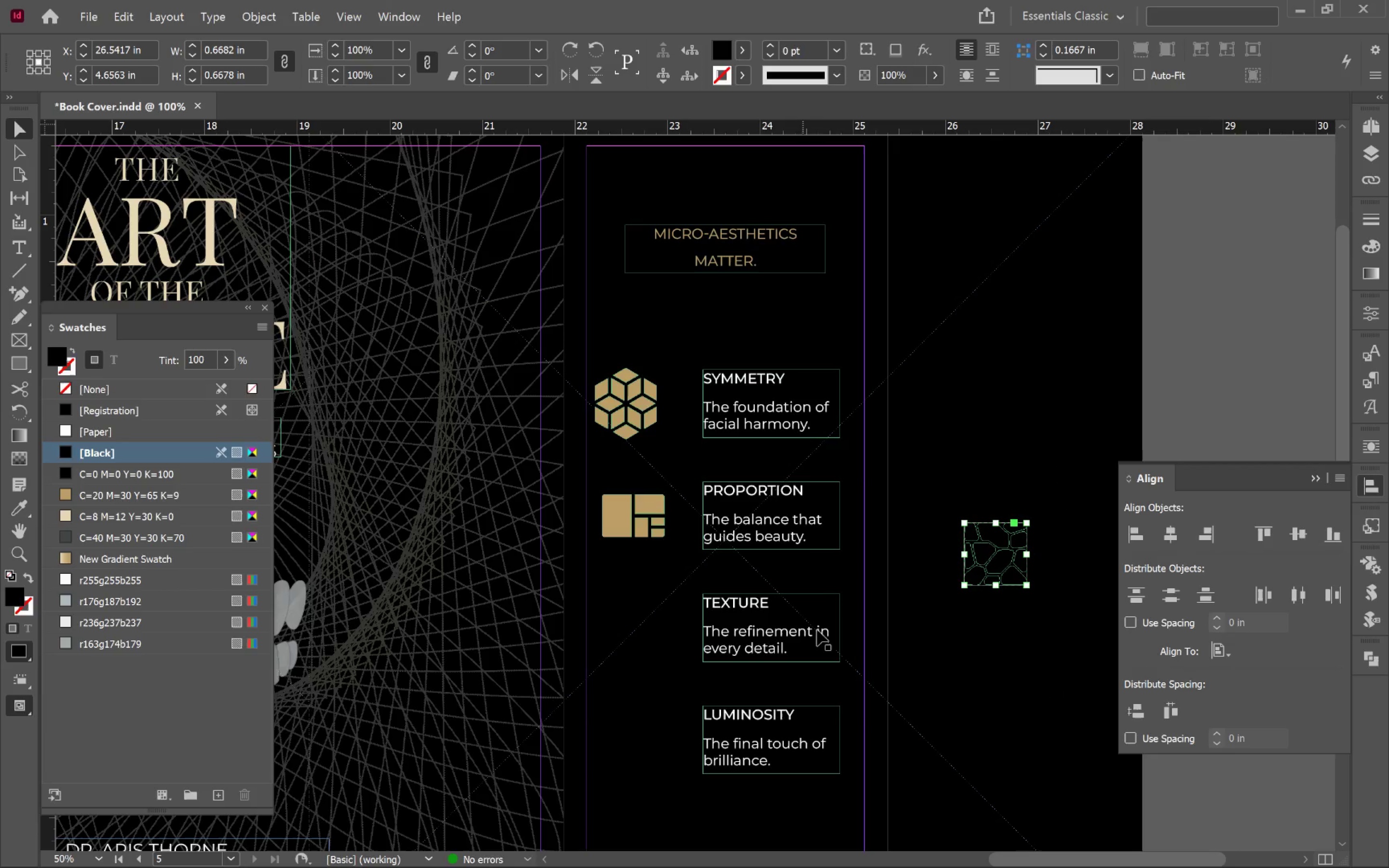 
hold_key(key=ShiftLeft, duration=0.67)
left_click([776, 636])
 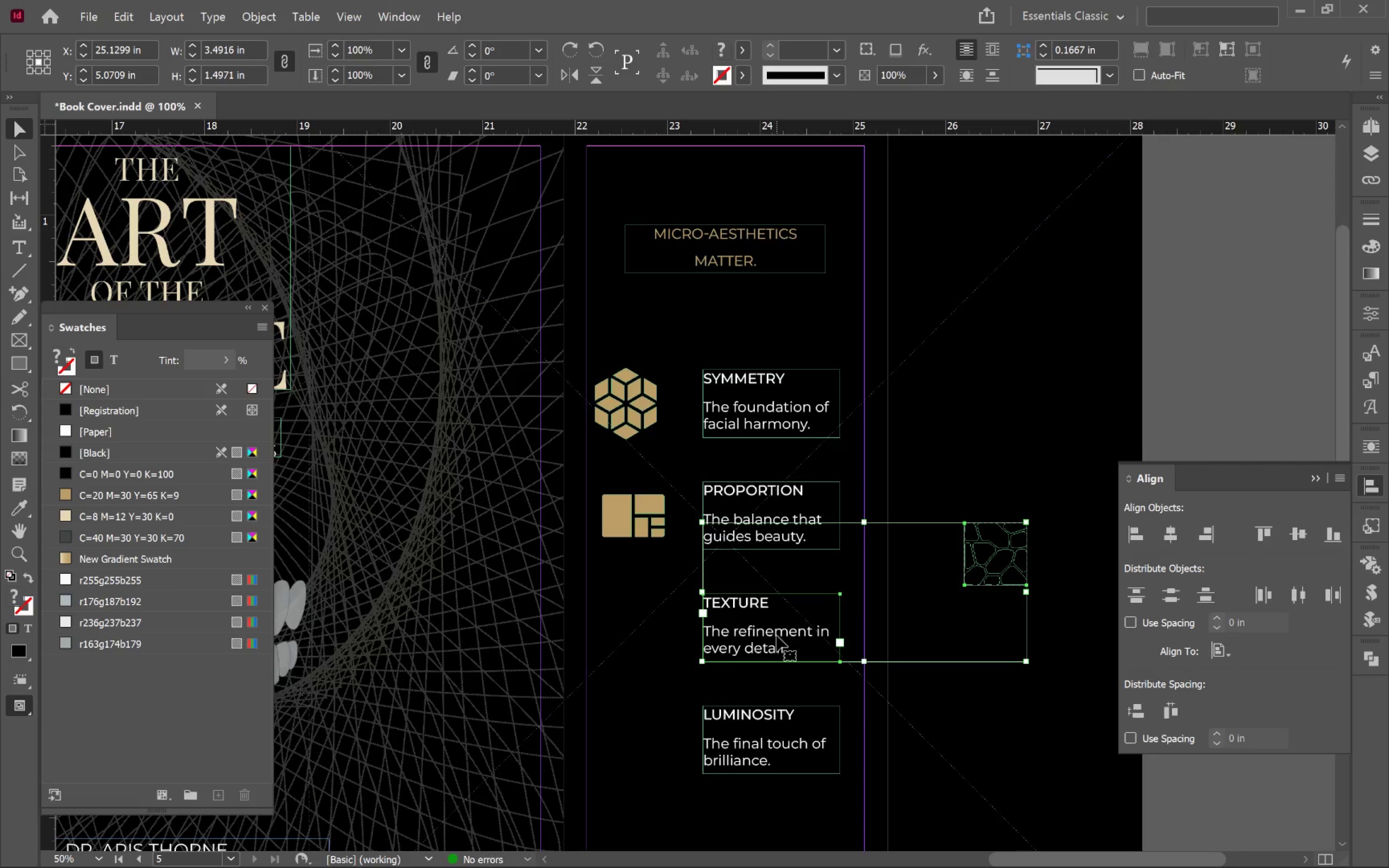 
left_click([776, 636])
 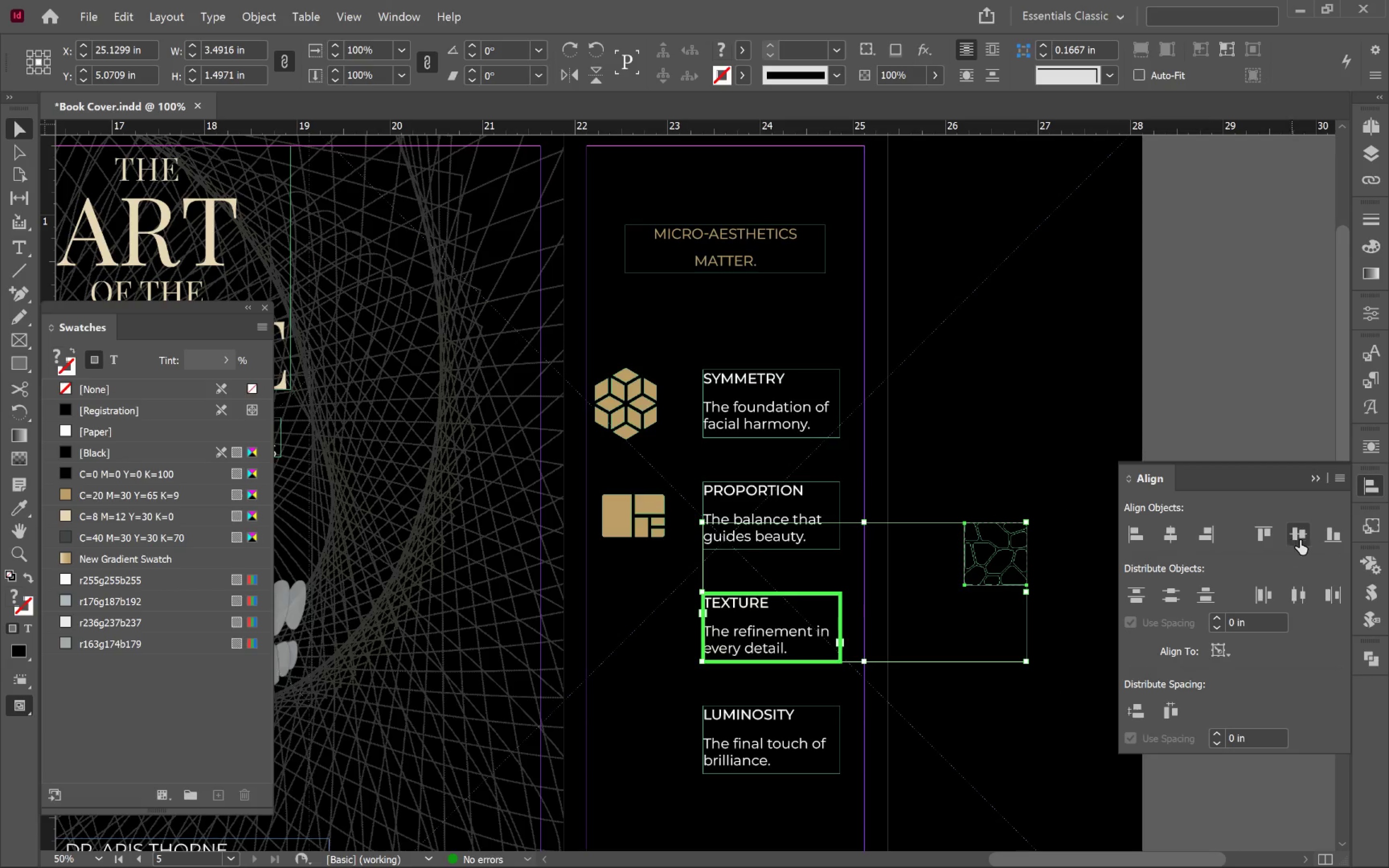 
left_click([1300, 536])
 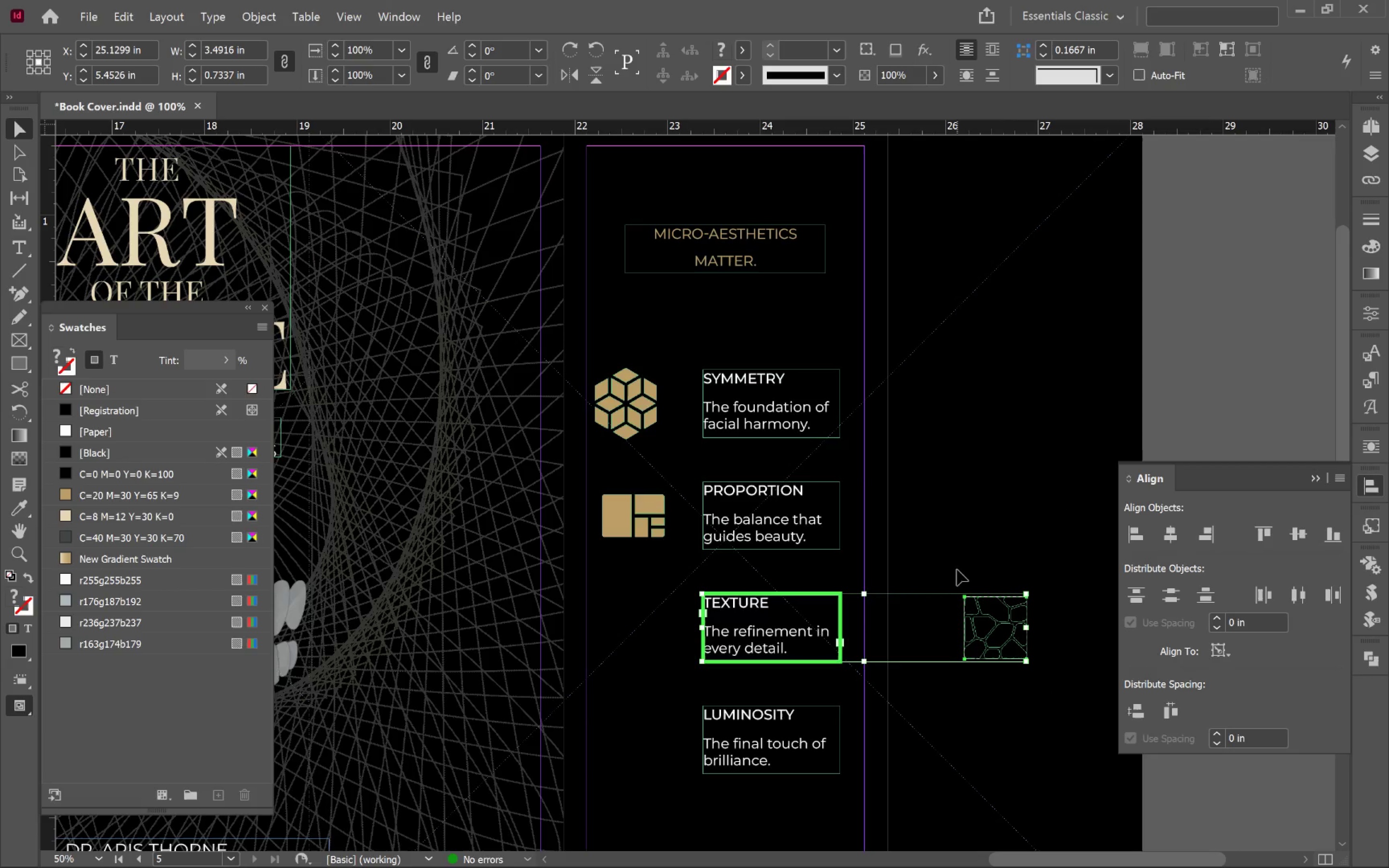 
left_click([958, 555])
 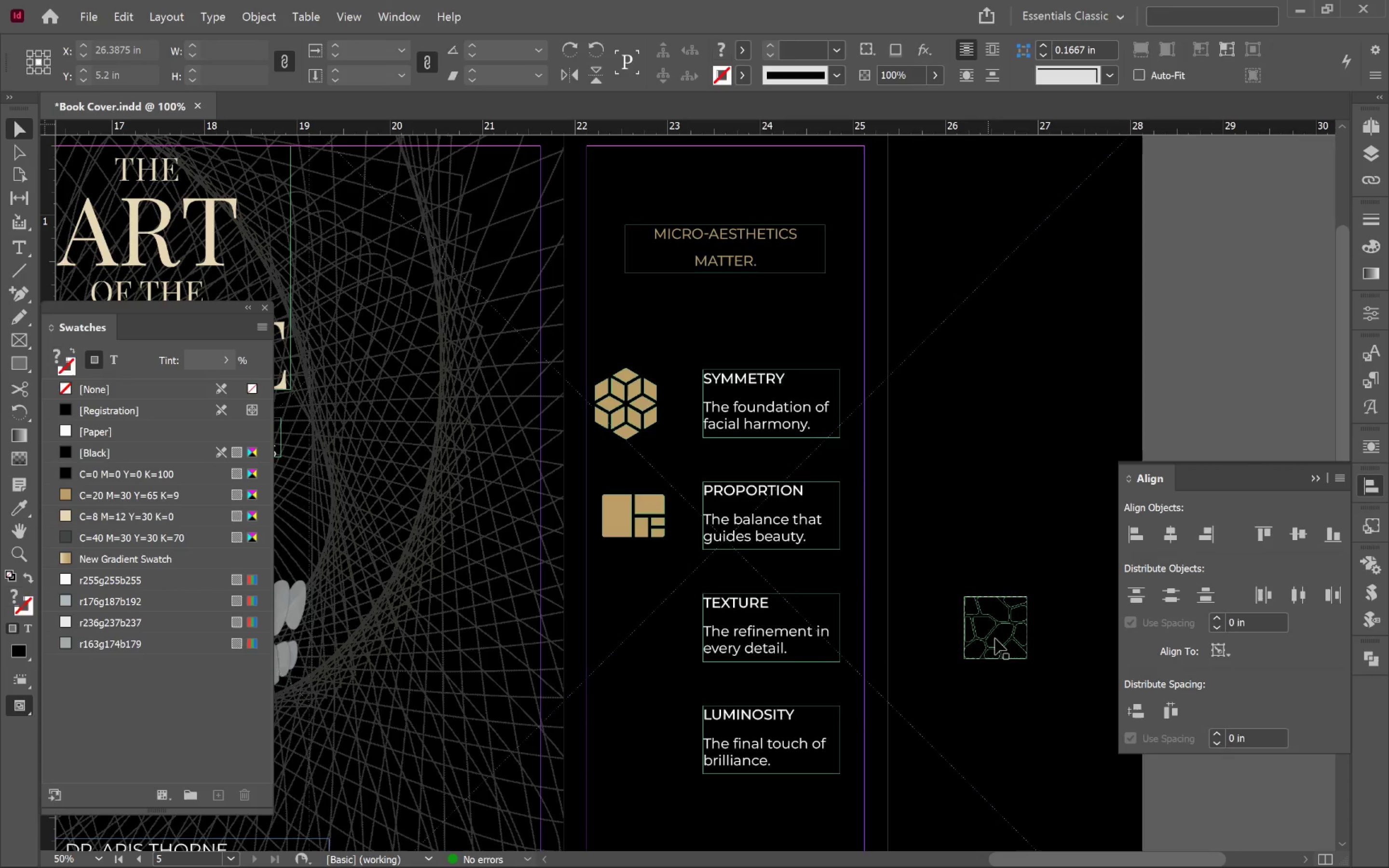 
left_click([995, 639])
 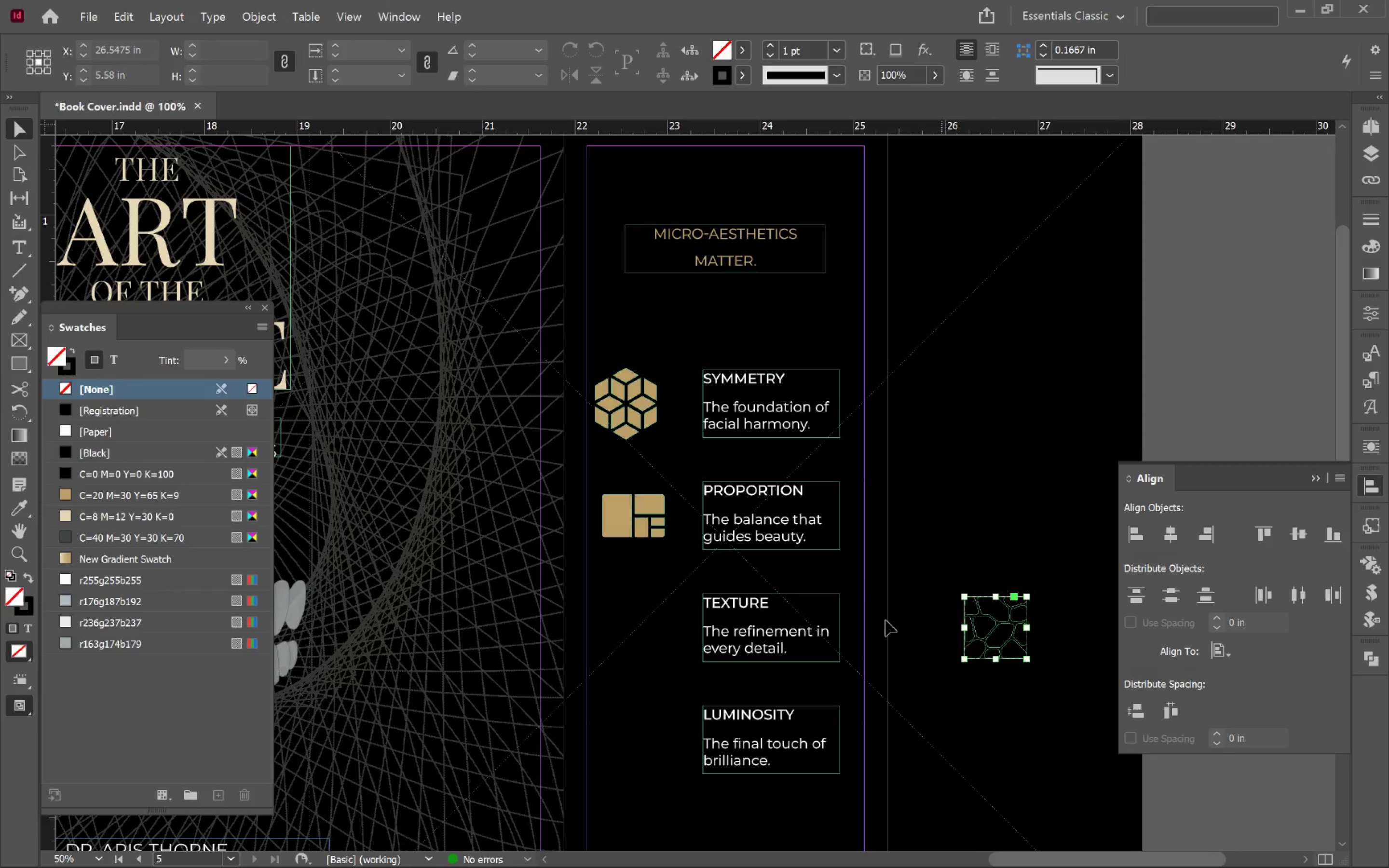 
hold_key(key=ShiftLeft, duration=0.73)
left_click([620, 513])
 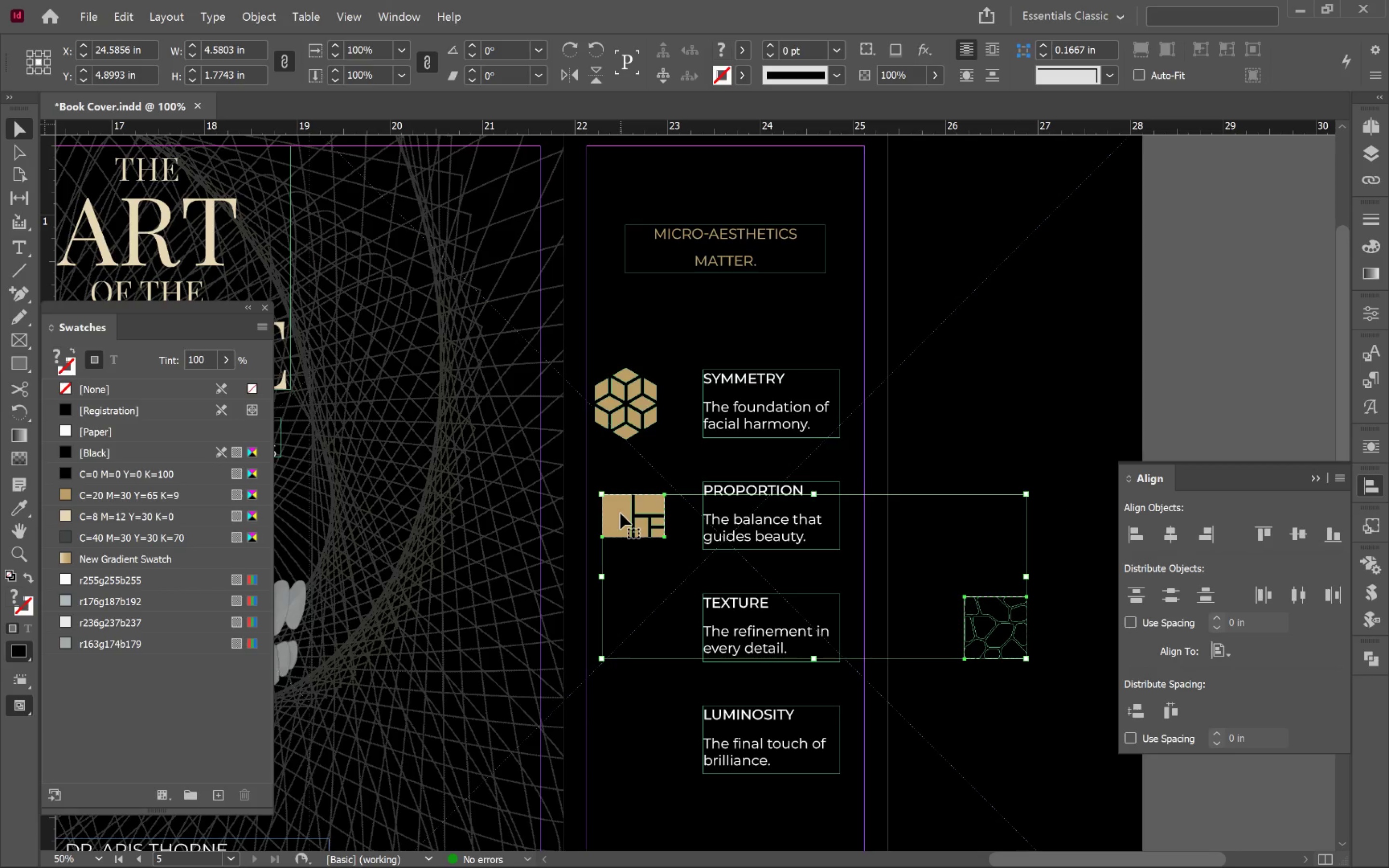 
left_click([620, 513])
 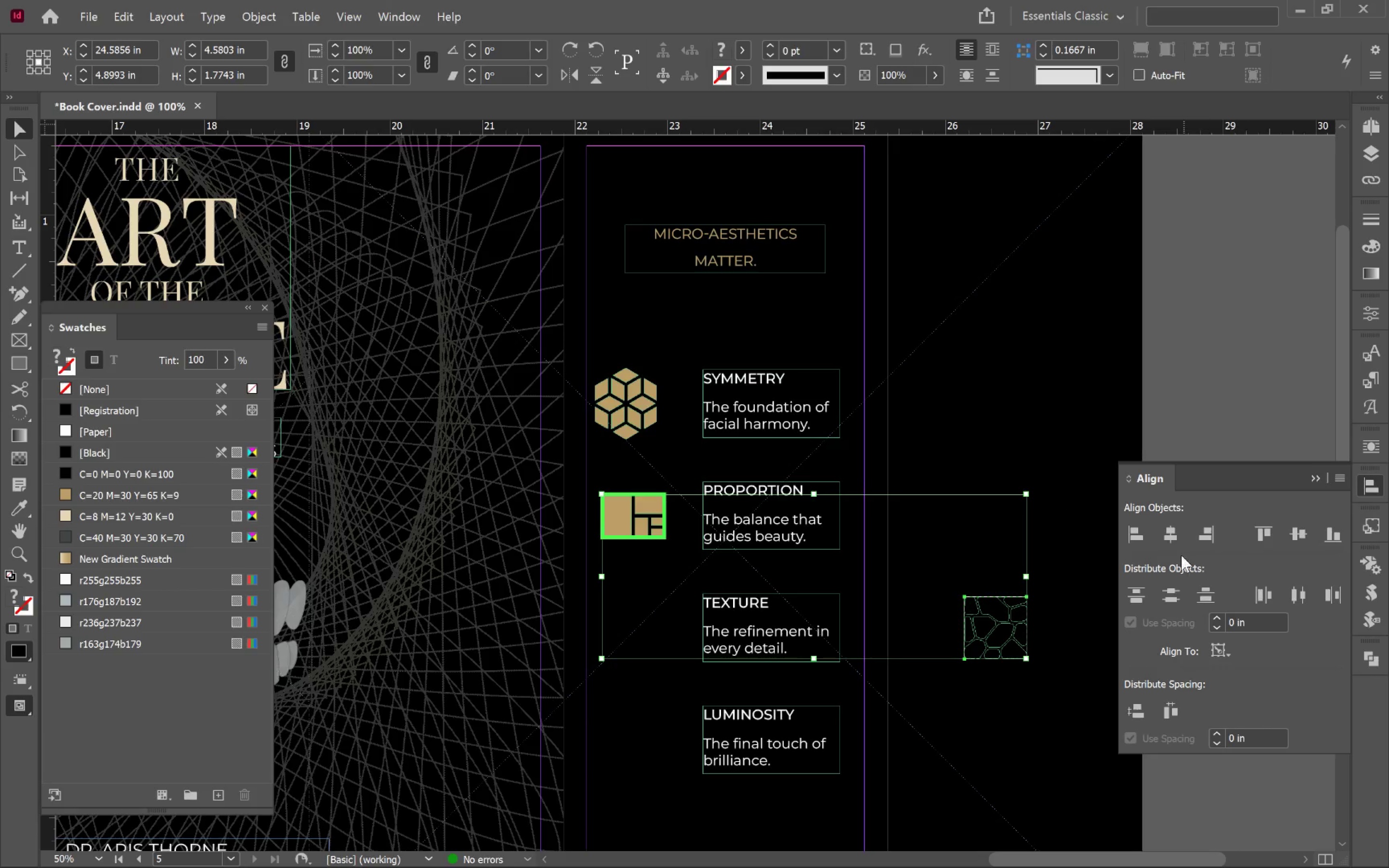 
left_click([1160, 537])
 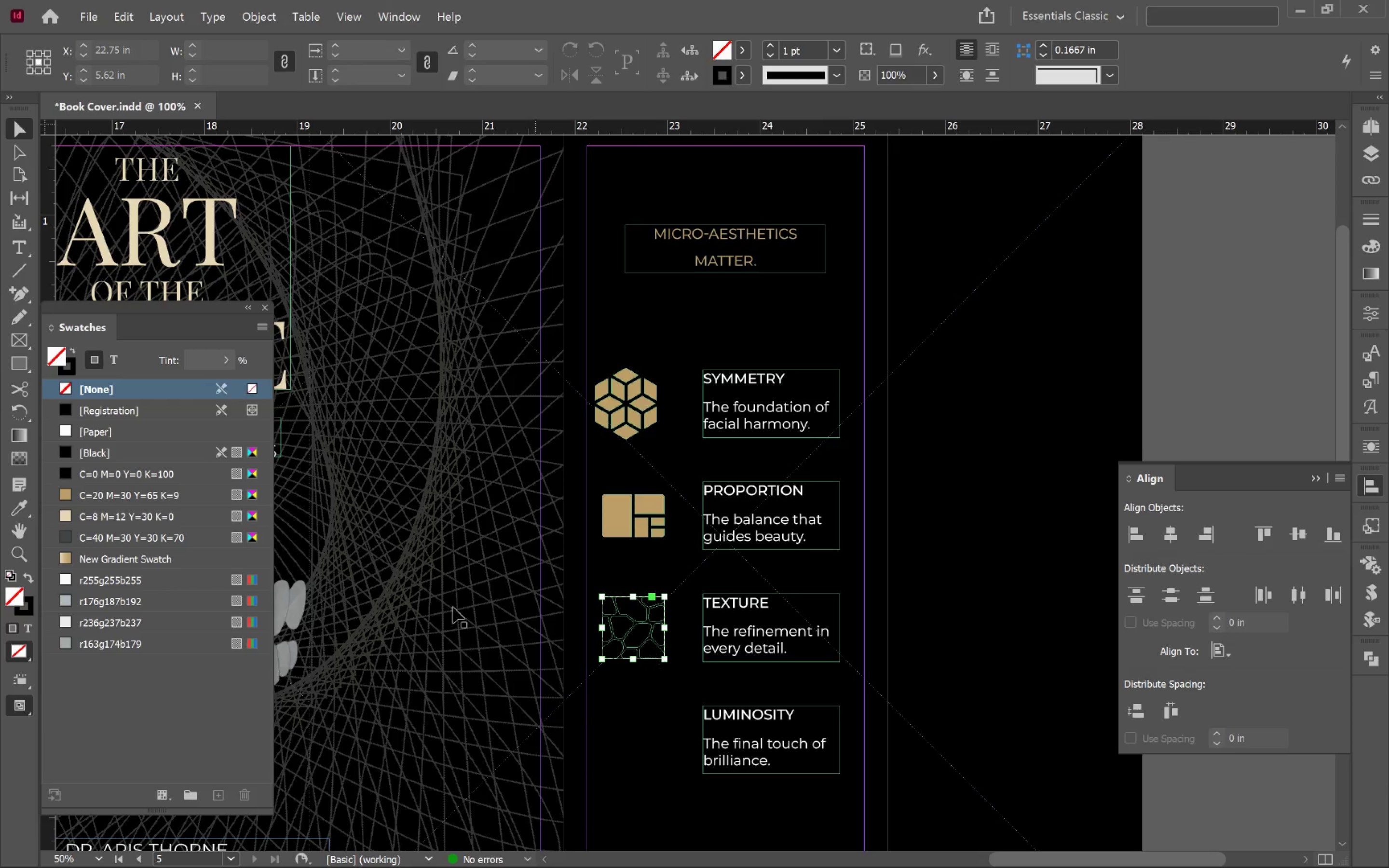 
left_click([127, 496])
 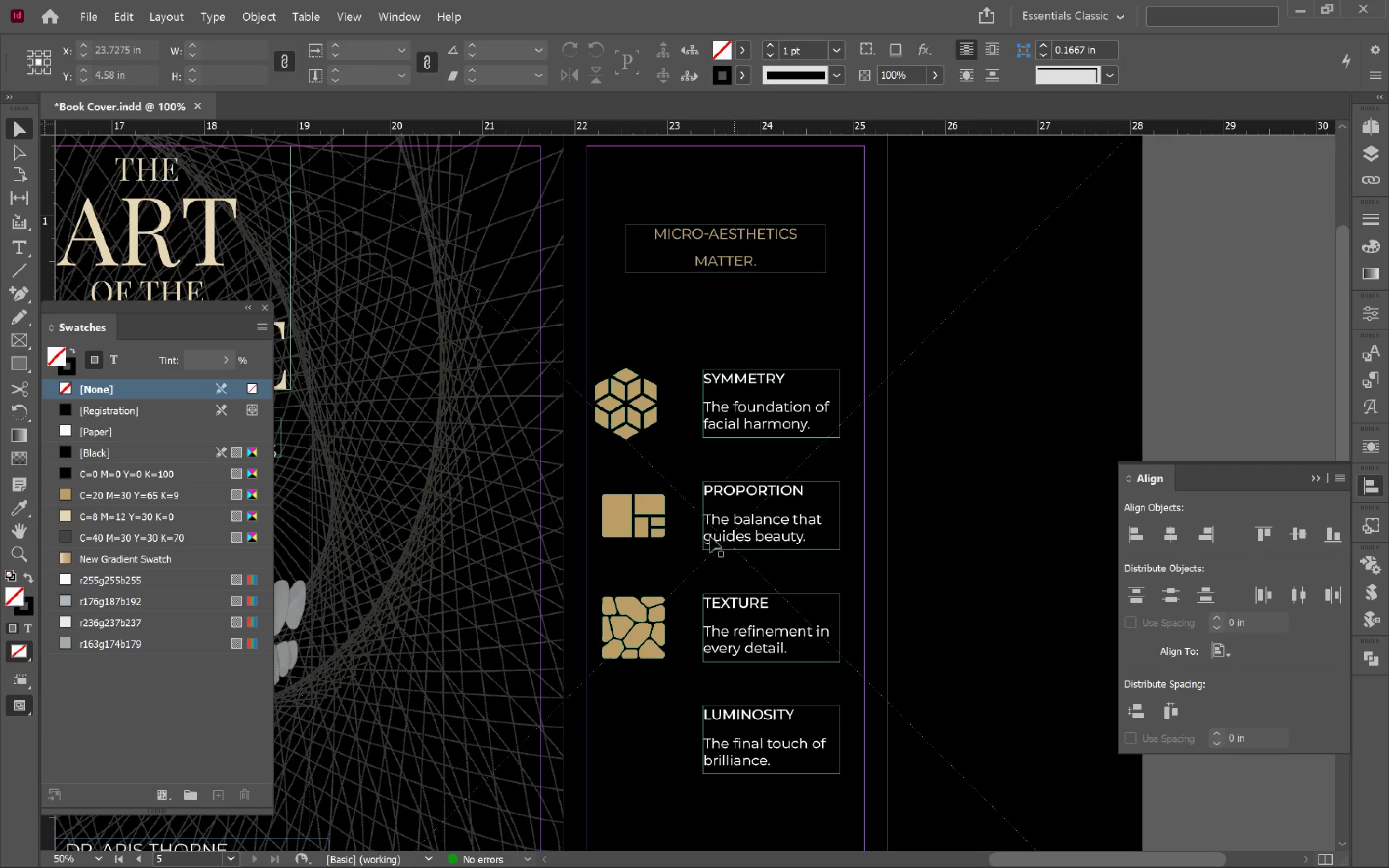 
left_click_drag(start_coordinate=[651, 349], to_coordinate=[626, 664])
 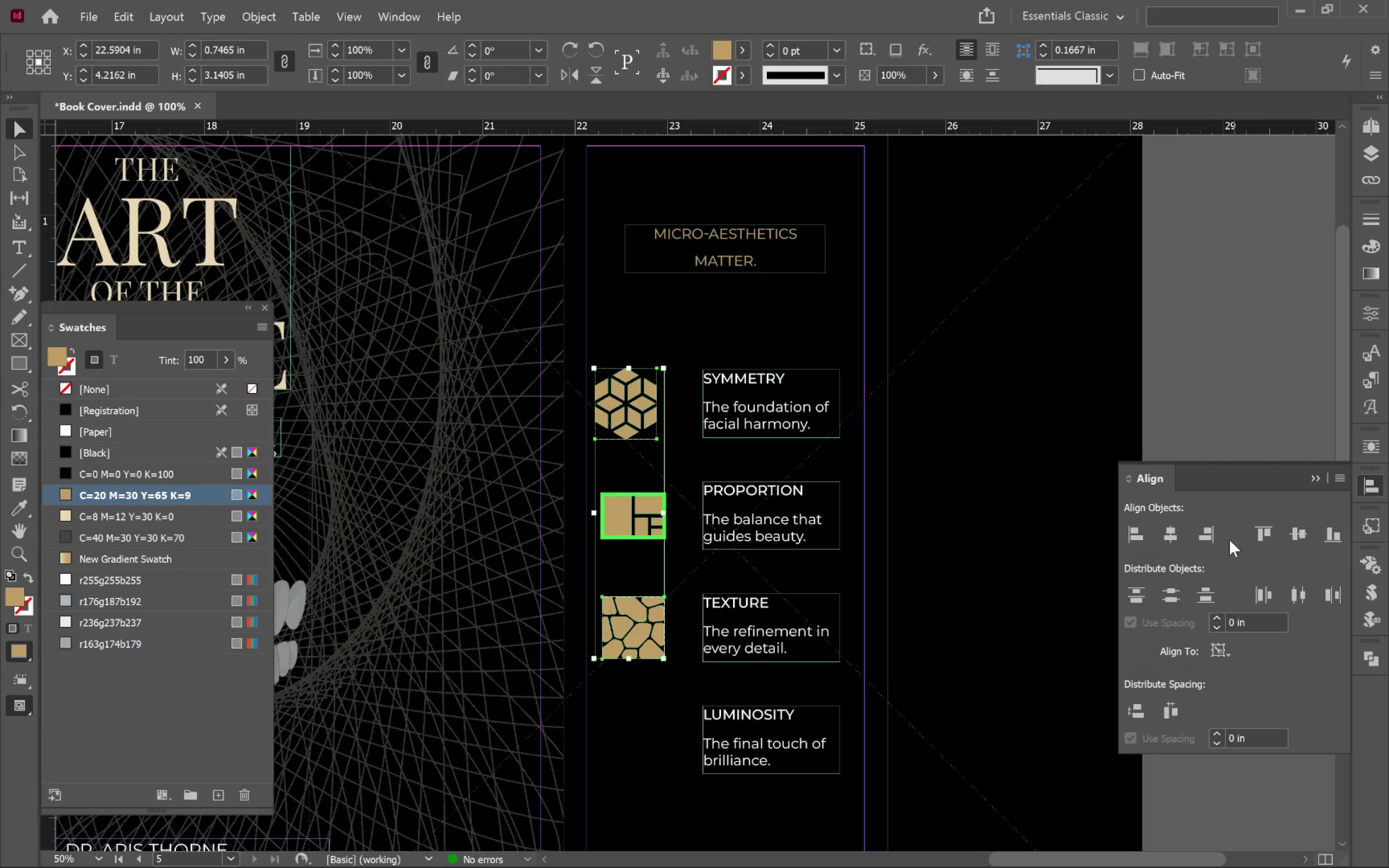 
left_click([1168, 536])
 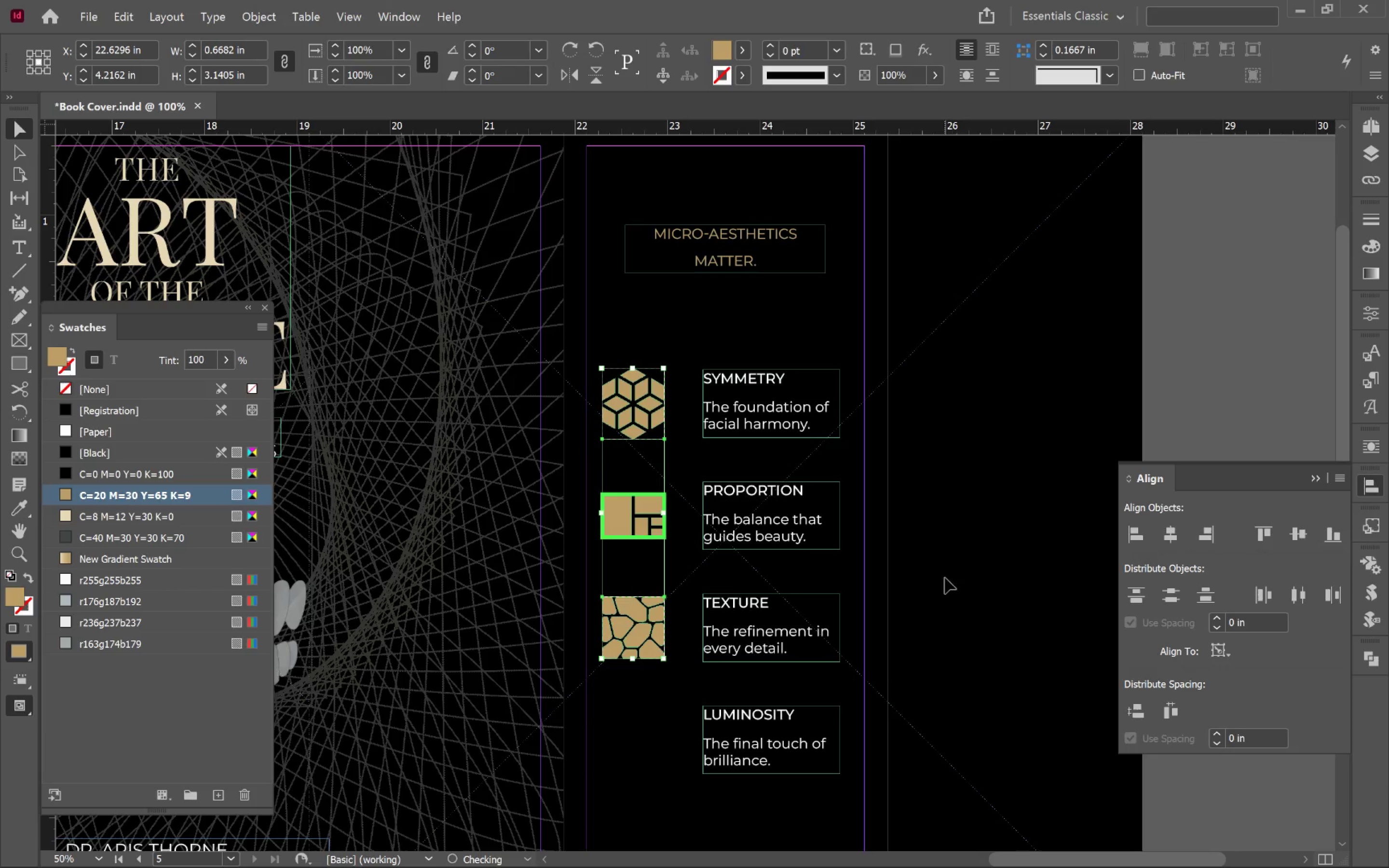 
left_click([947, 605])
 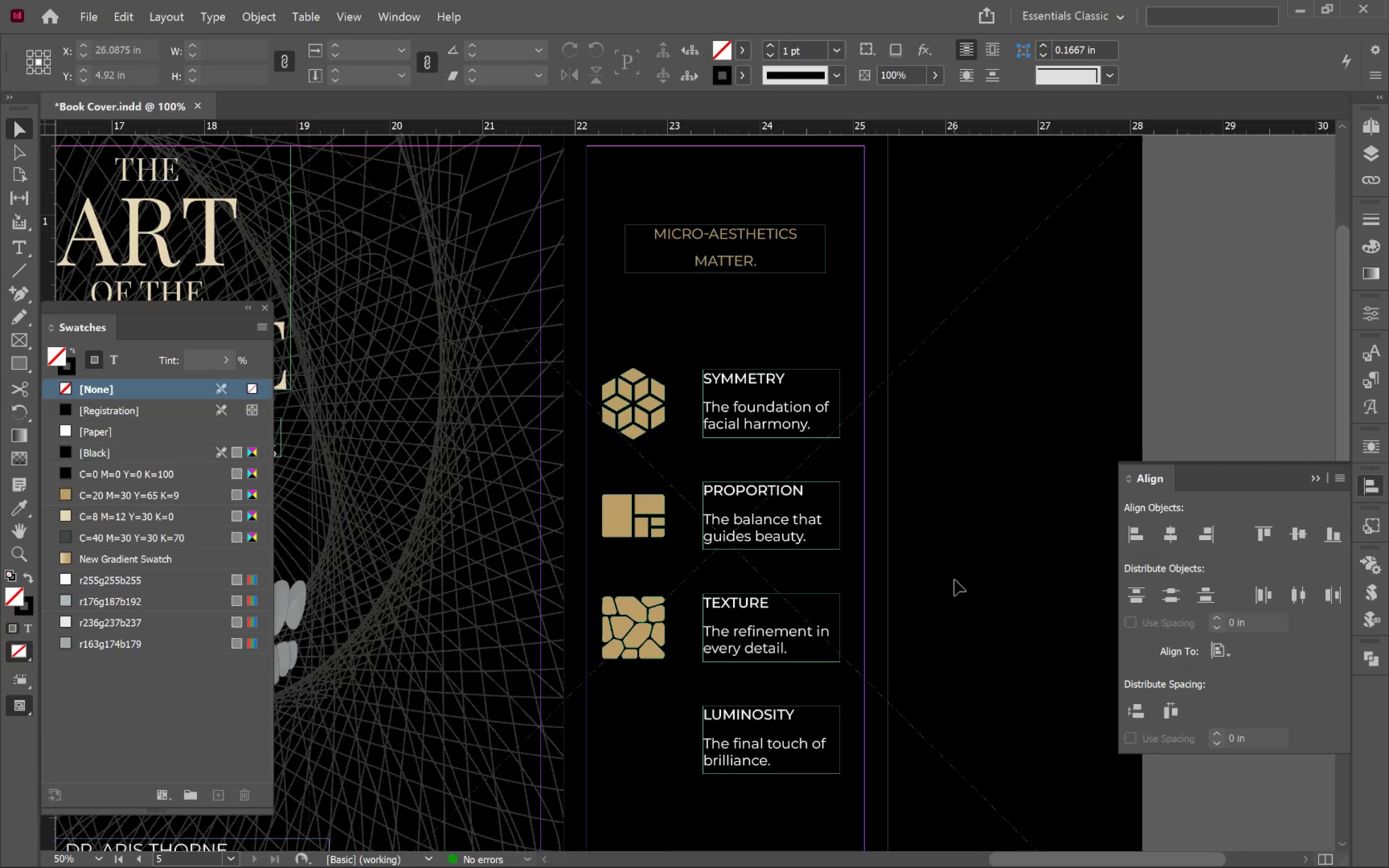 
key(Alt+AltLeft)
 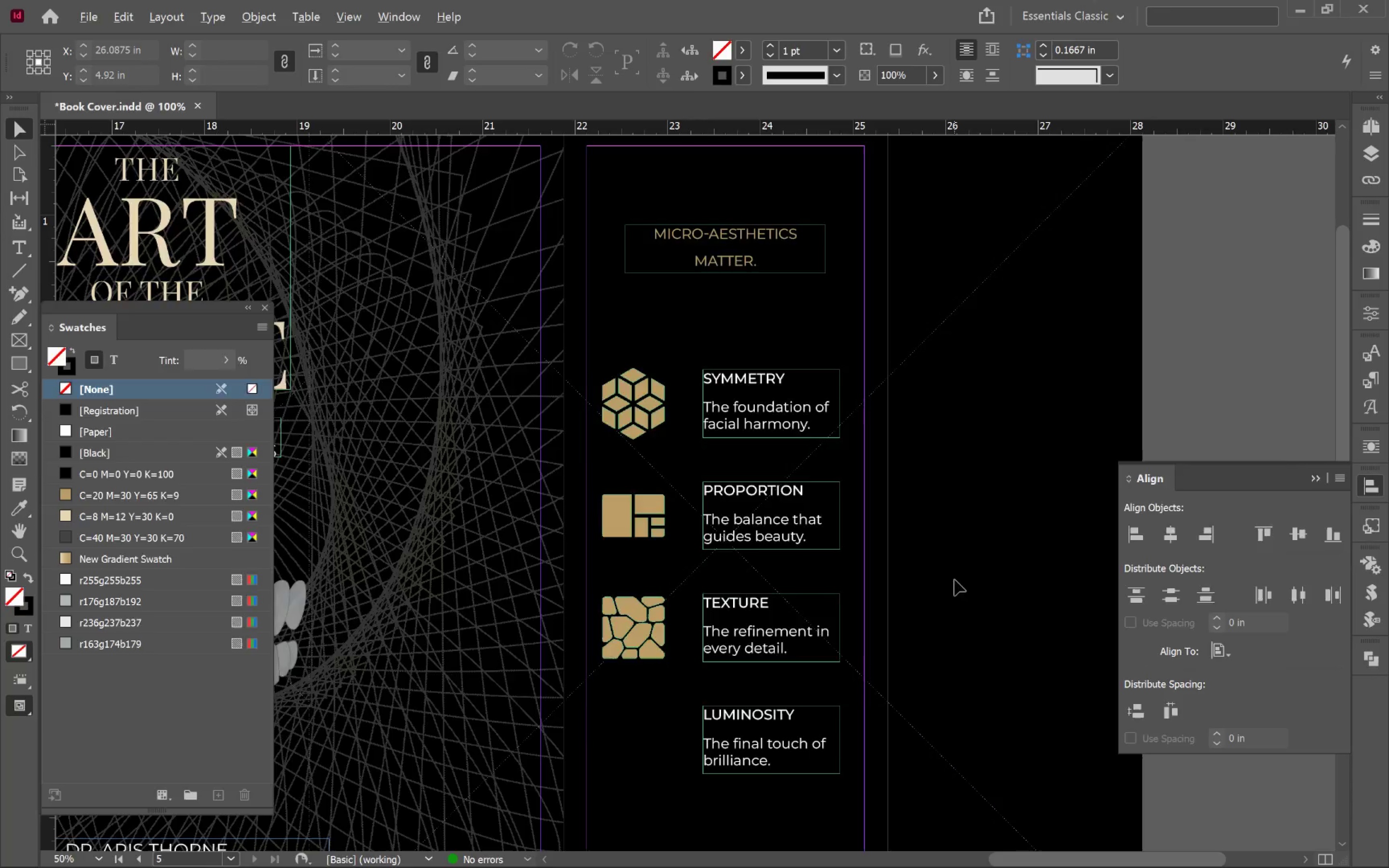 
key(Alt+Tab)
 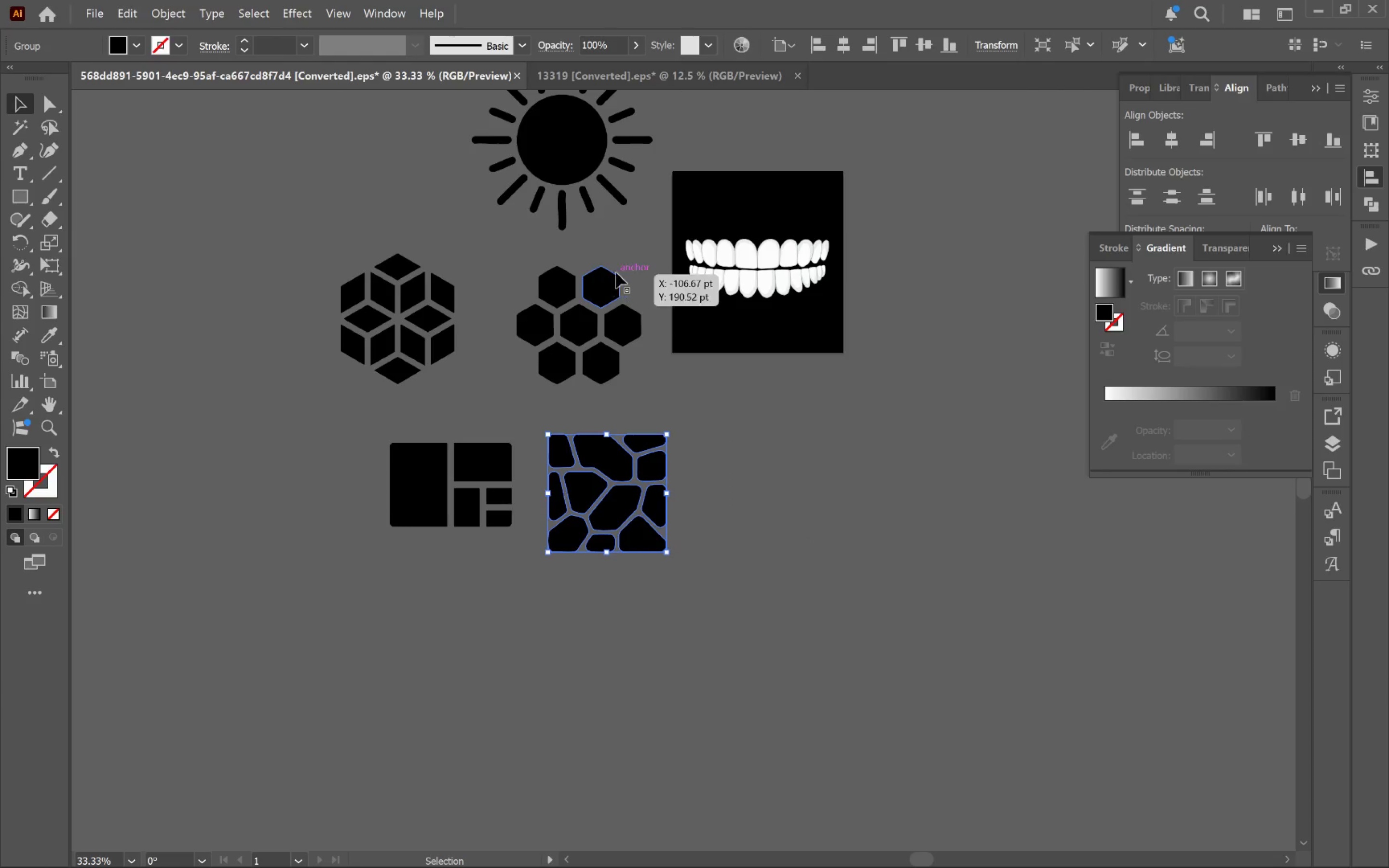 
left_click_drag(start_coordinate=[578, 165], to_coordinate=[1006, 546])
 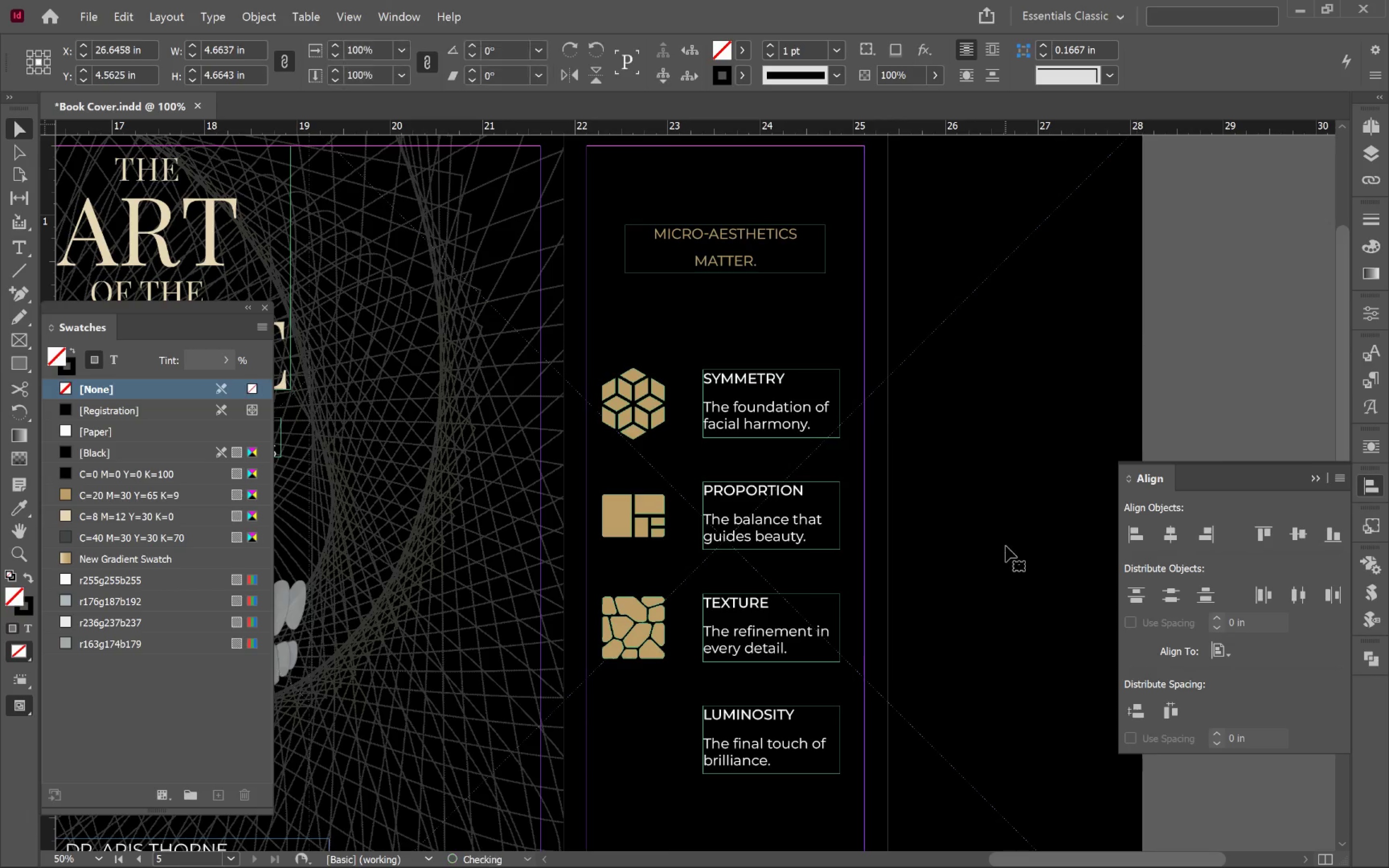 
key(Alt+AltLeft)
 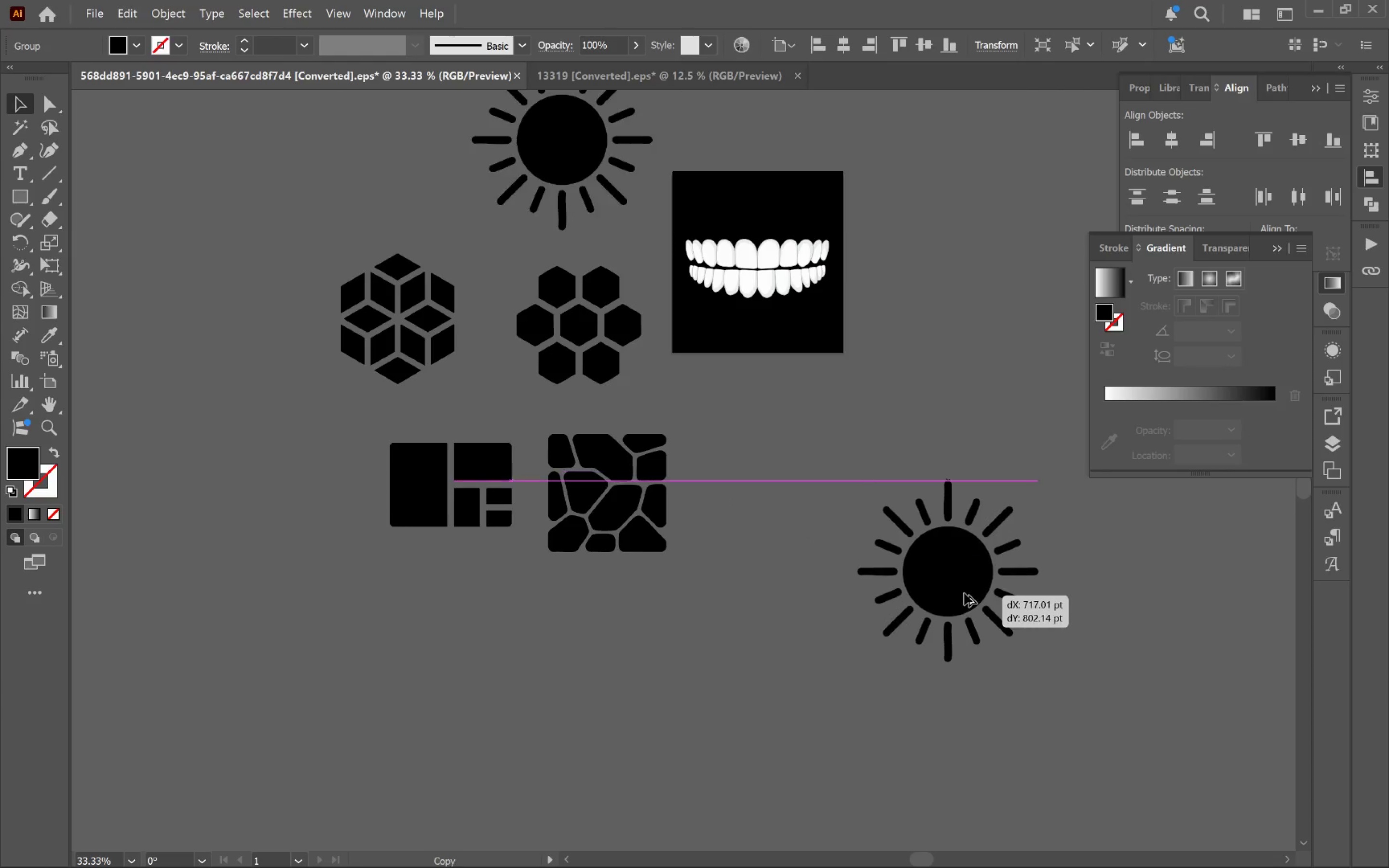 
key(Alt+Tab)
 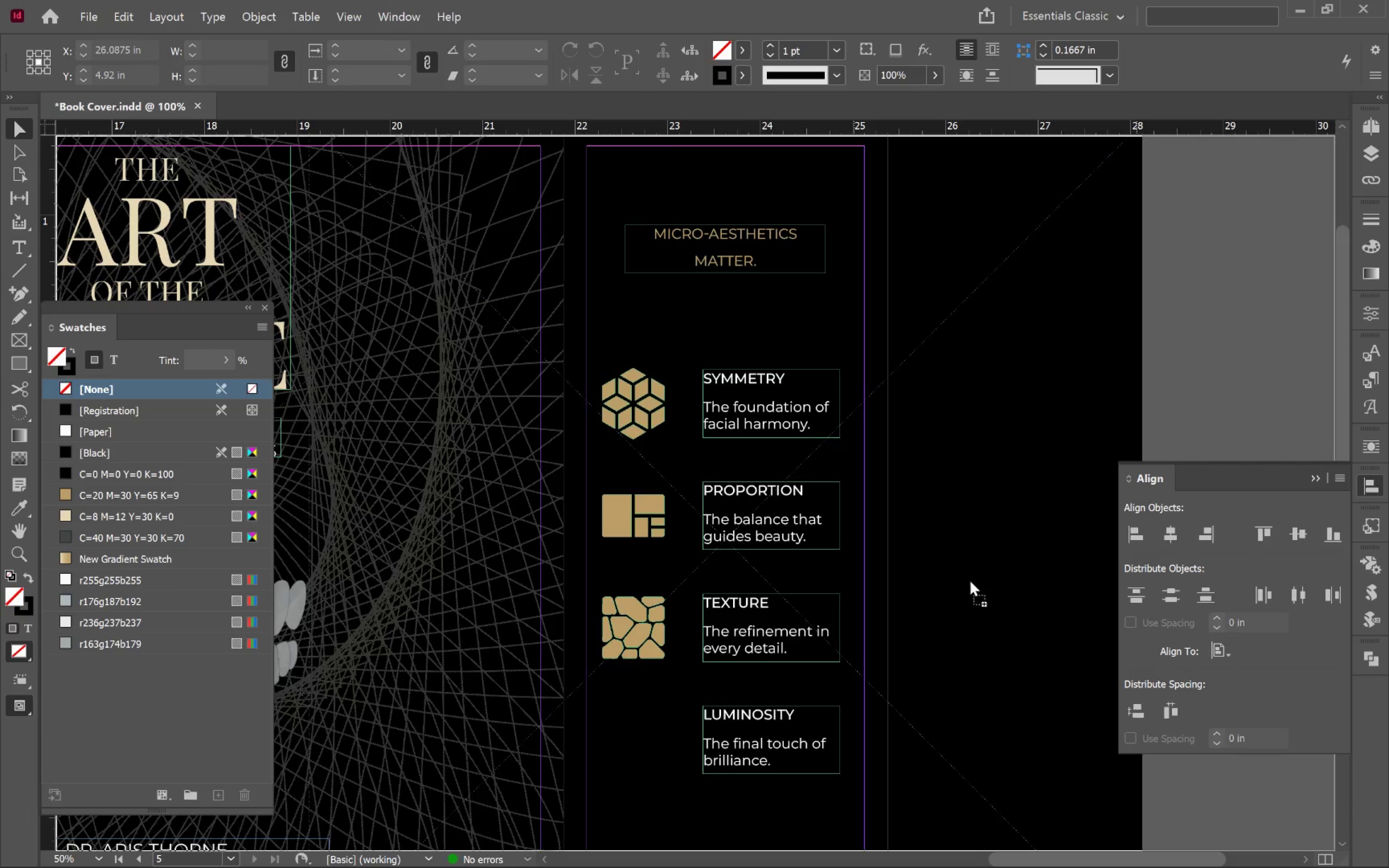 
hold_key(key=ShiftLeft, duration=1.85)
 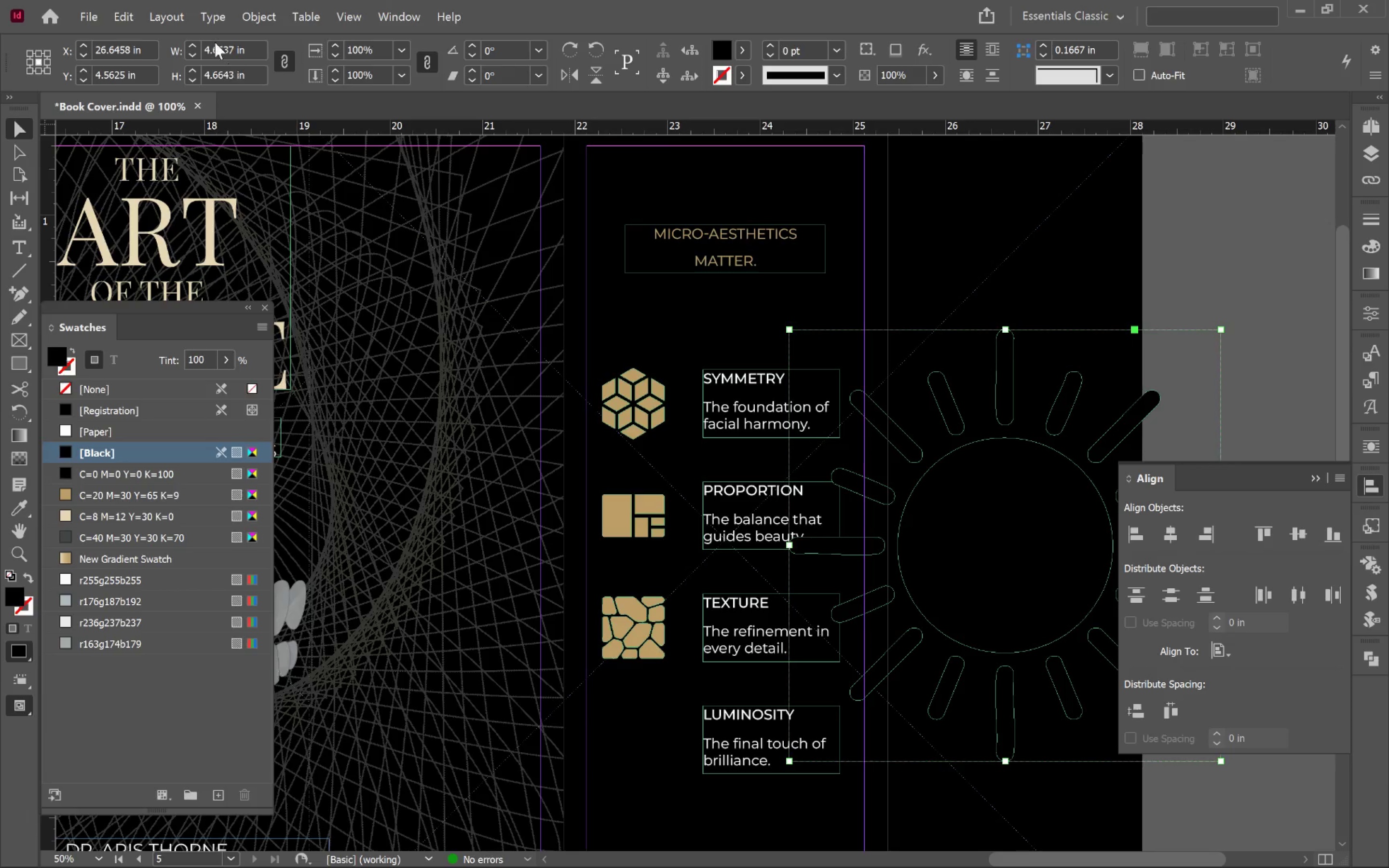 
double_click([218, 54])
 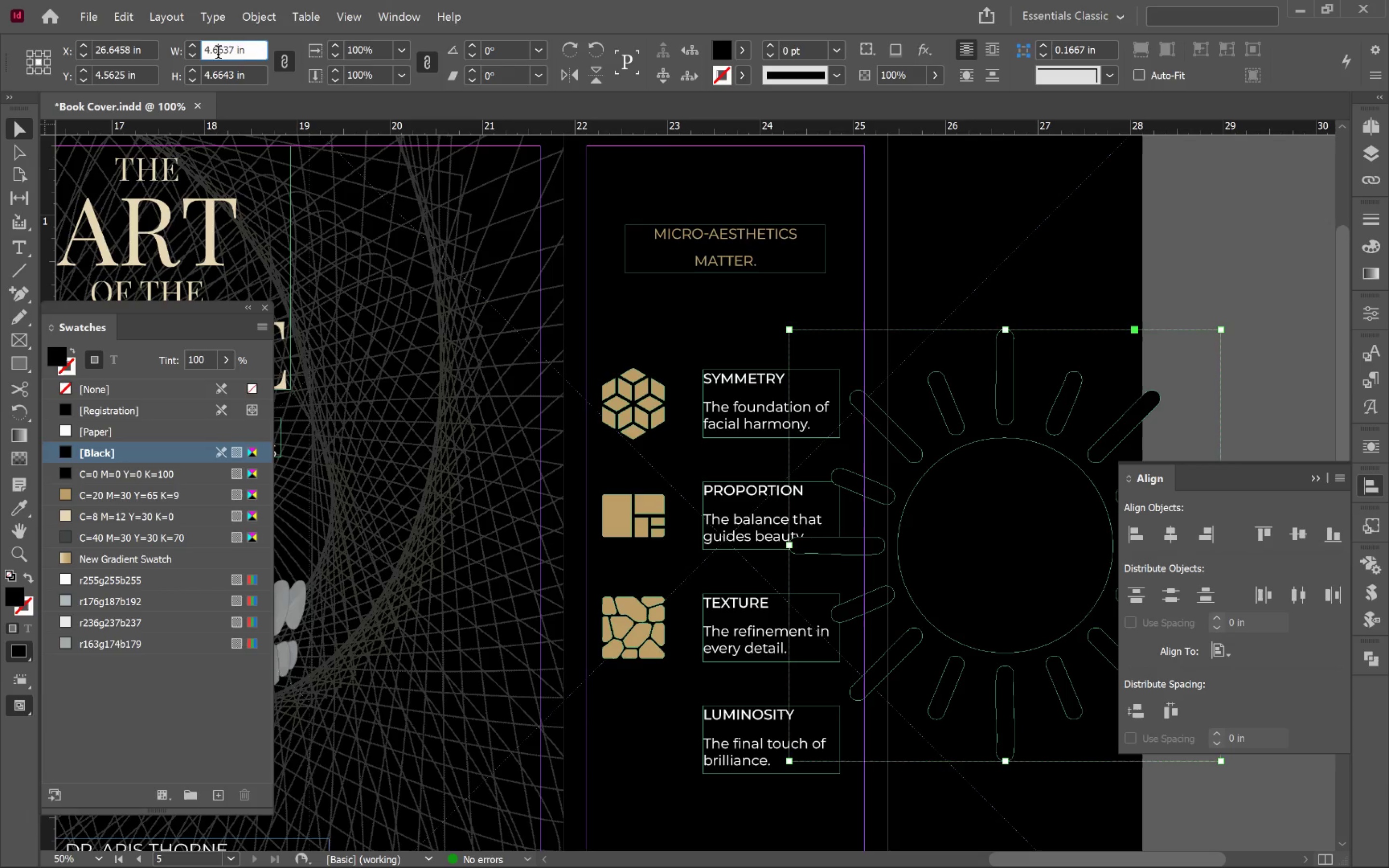 
key(Control+Shift+A)
 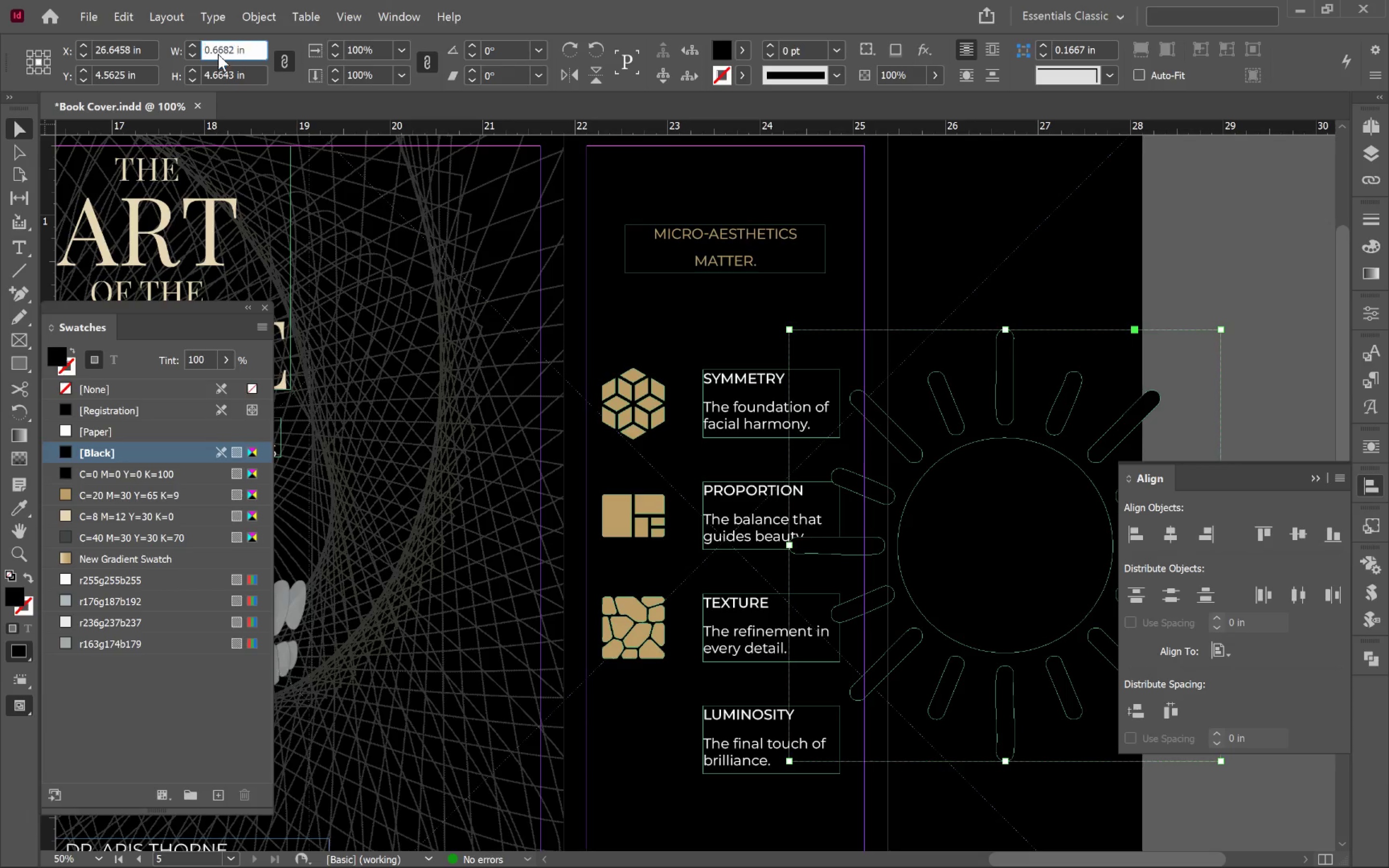 
key(Control+Shift+V)
 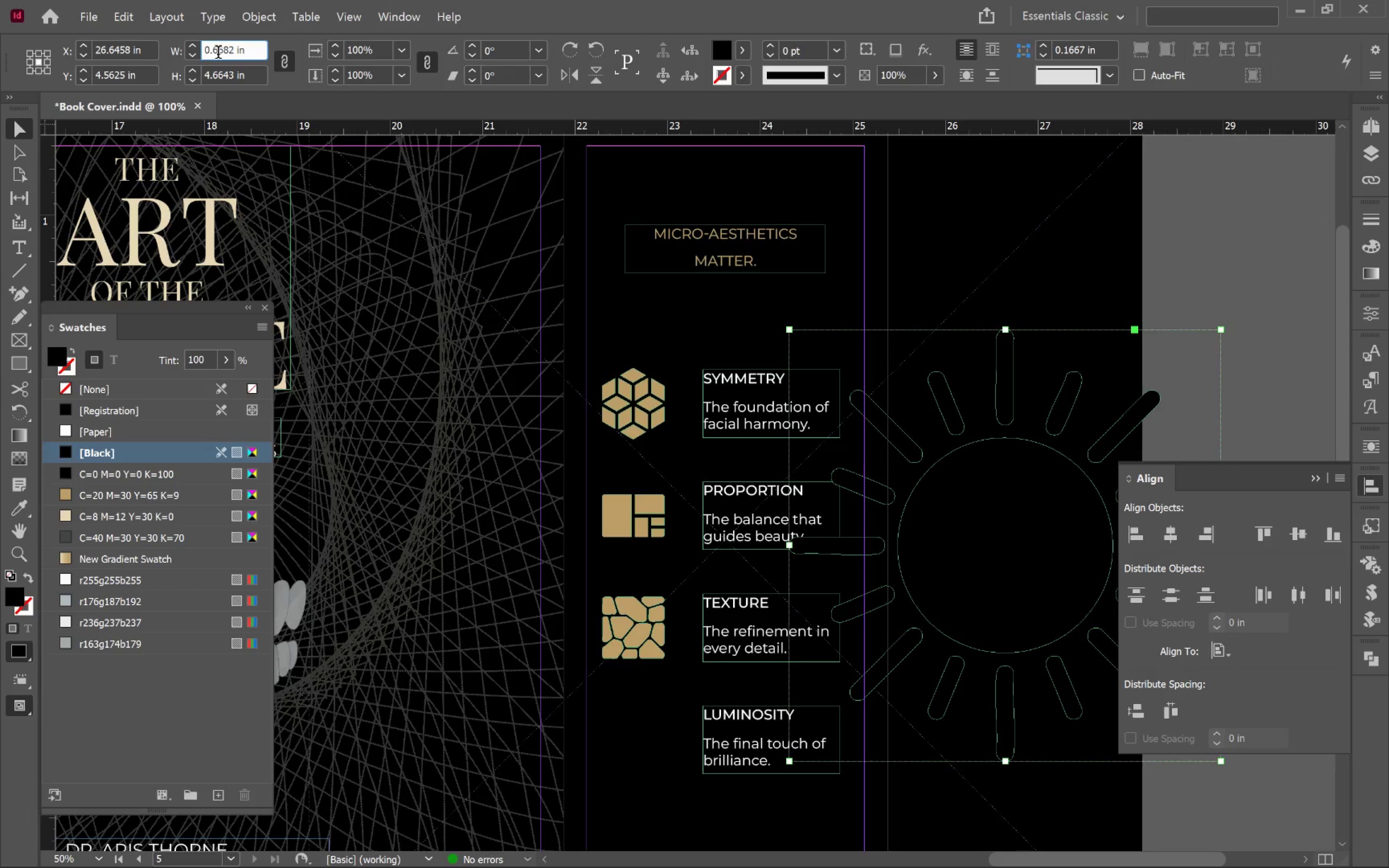 
key(Shift+Enter)
 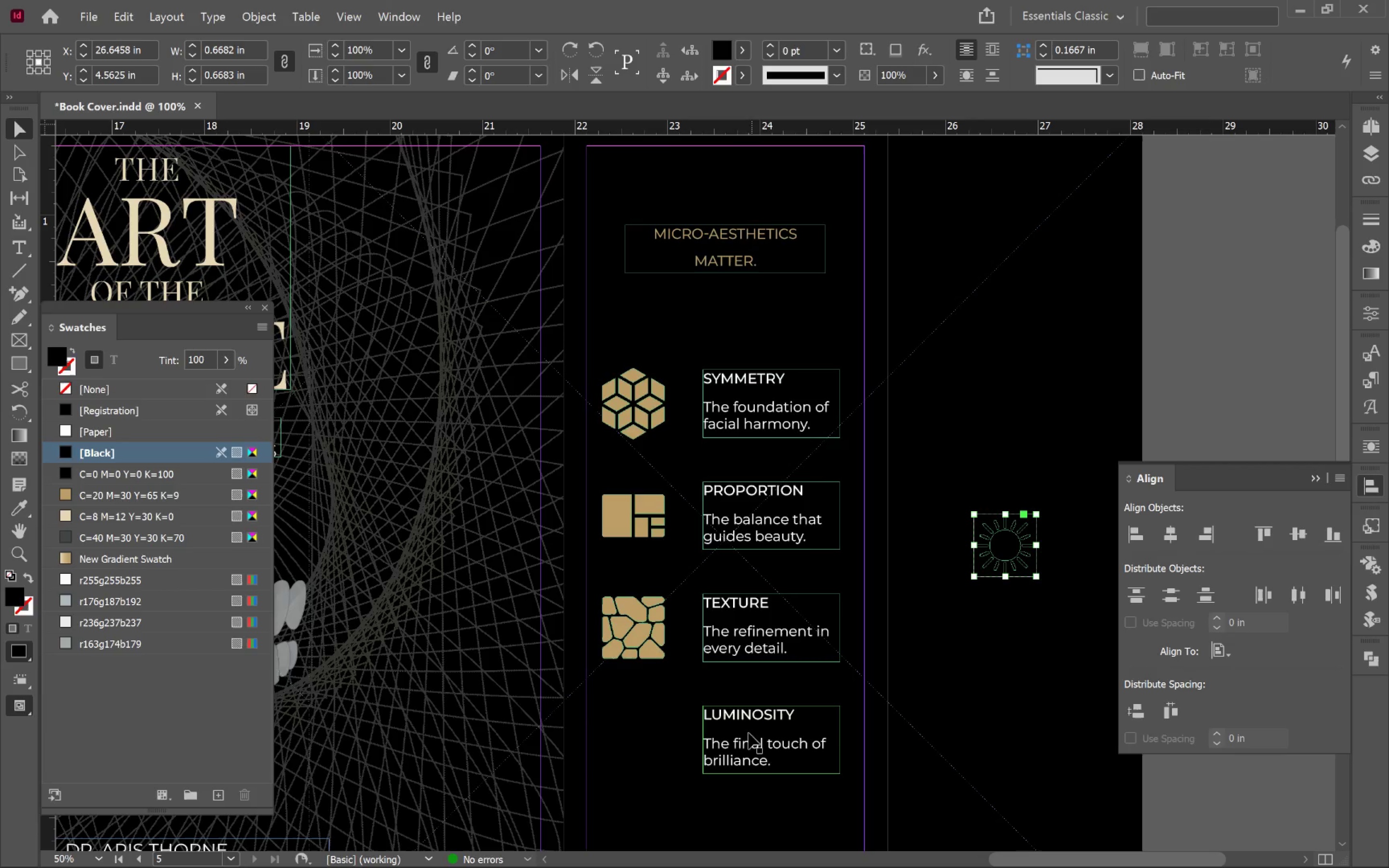 
hold_key(key=ShiftLeft, duration=0.73)
left_click([770, 734])
 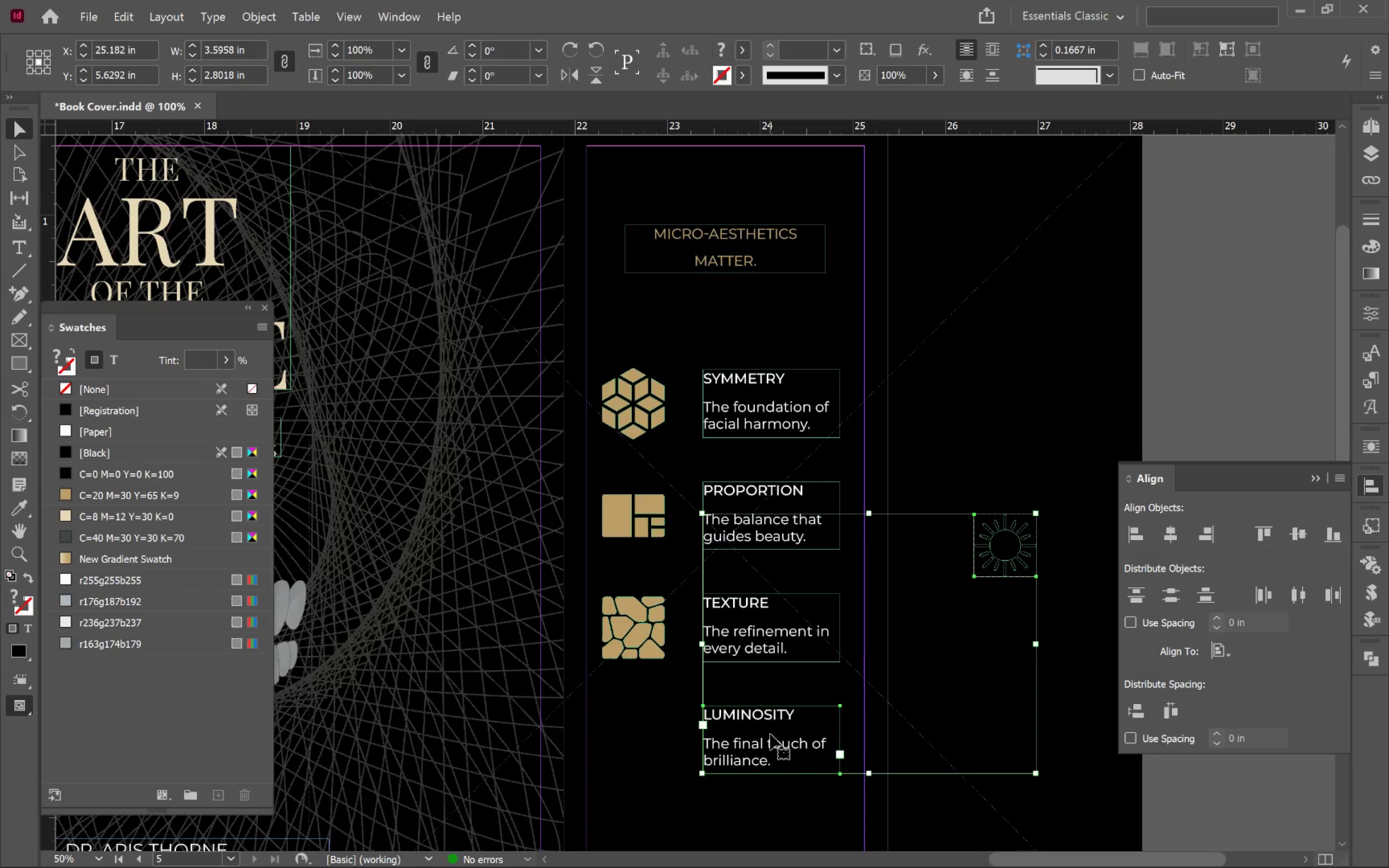 
left_click([770, 734])
 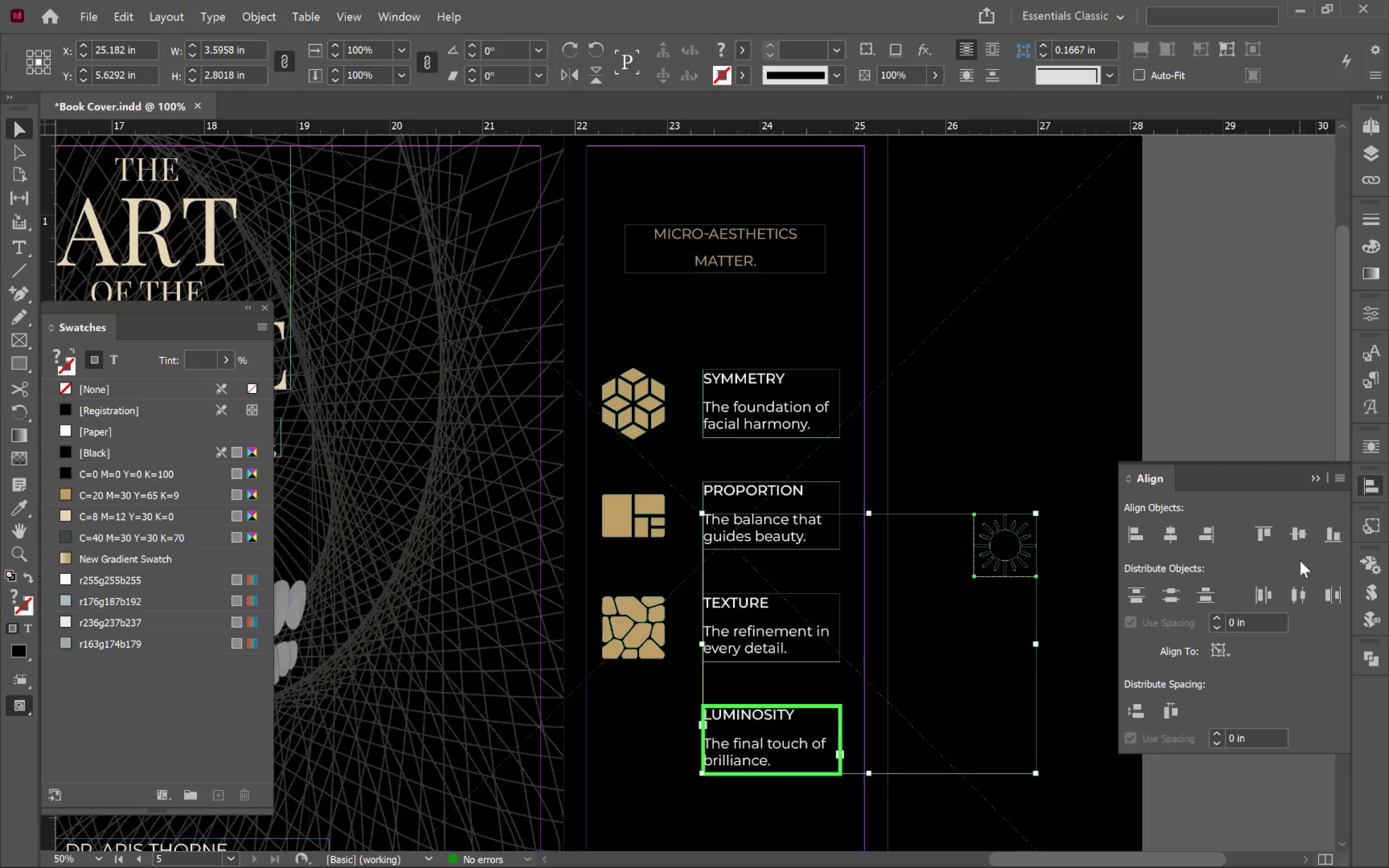 
left_click([1306, 543])
 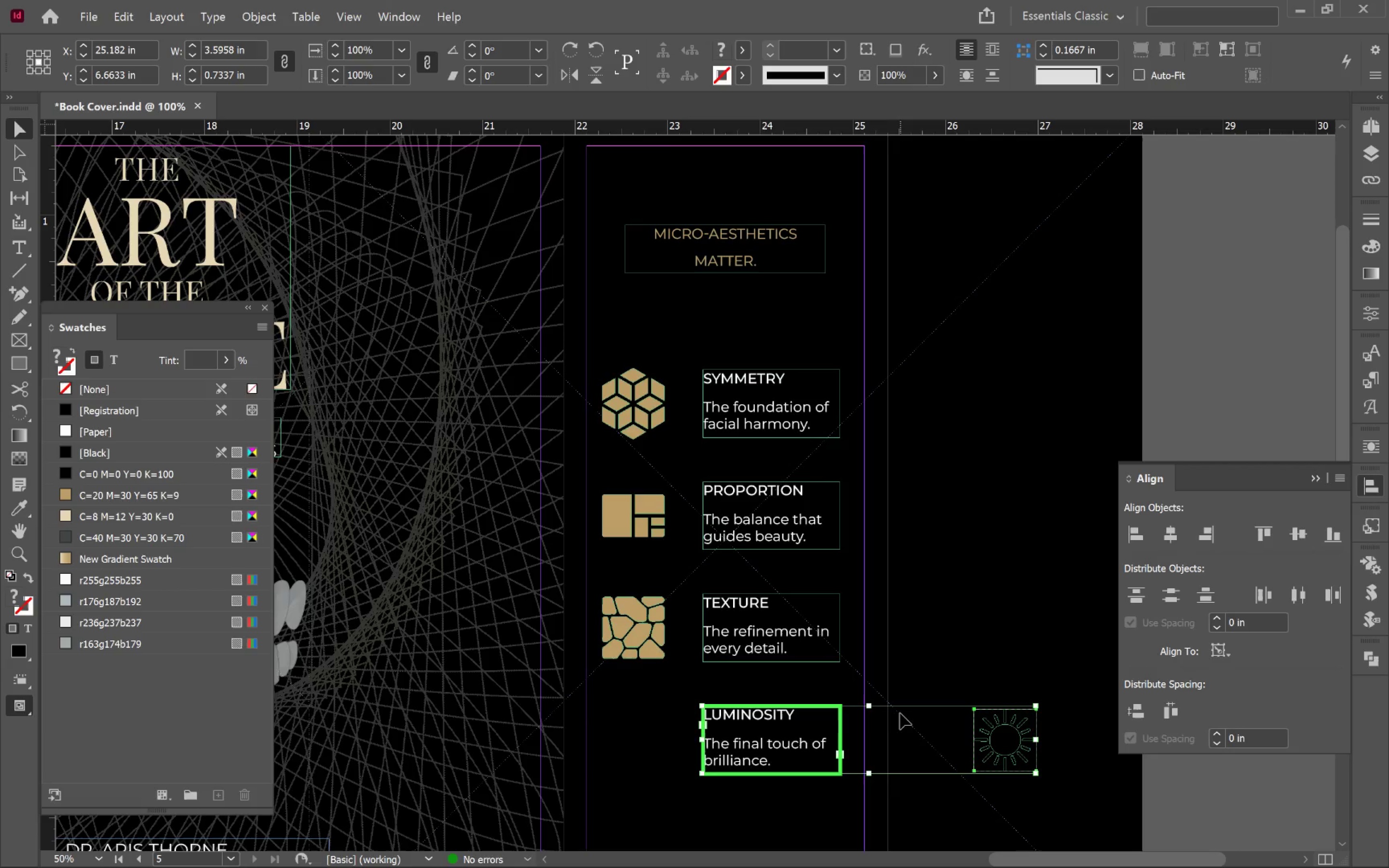 
left_click([912, 732])
 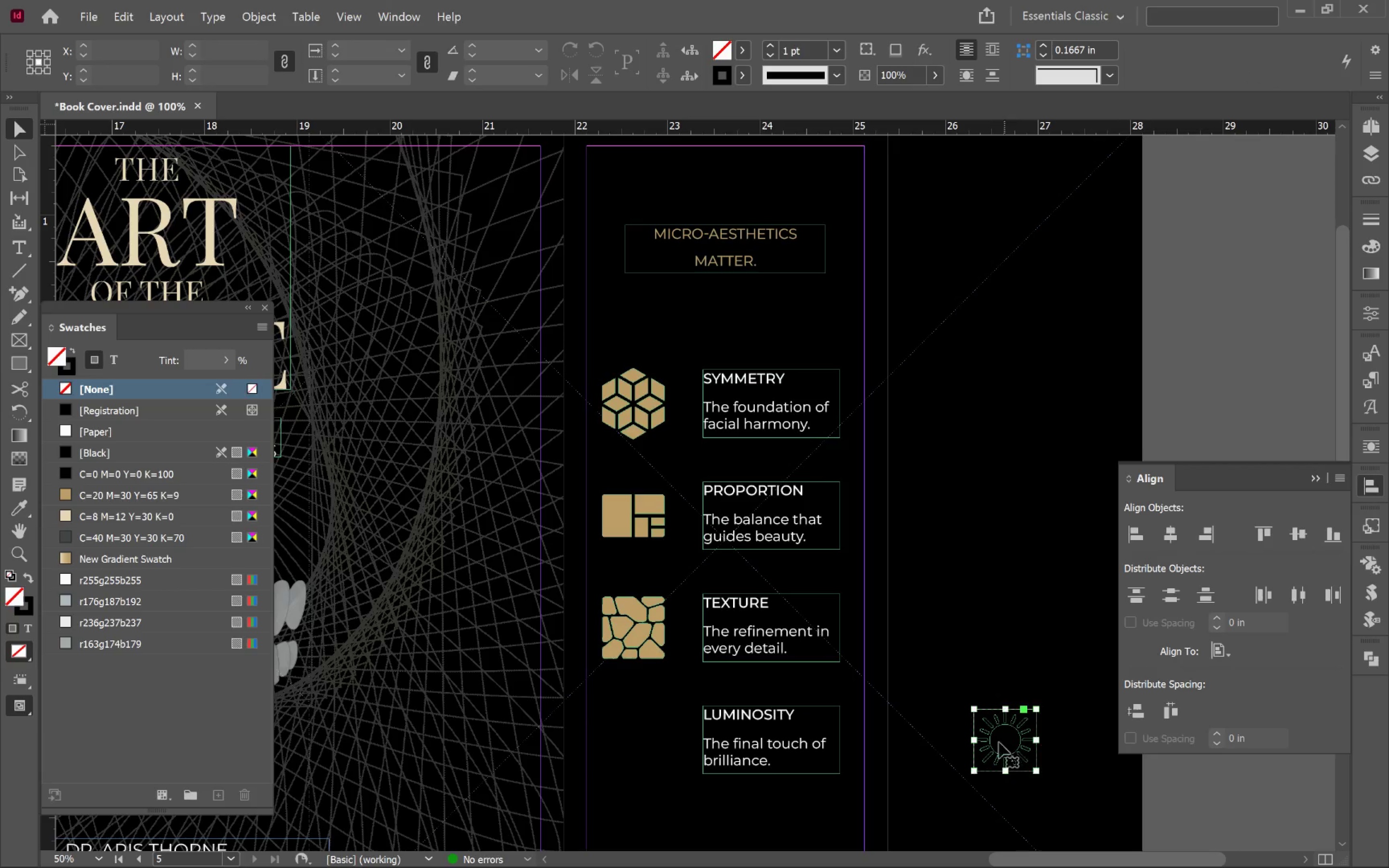 
hold_key(key=ShiftLeft, duration=0.52)
left_click([656, 641])
 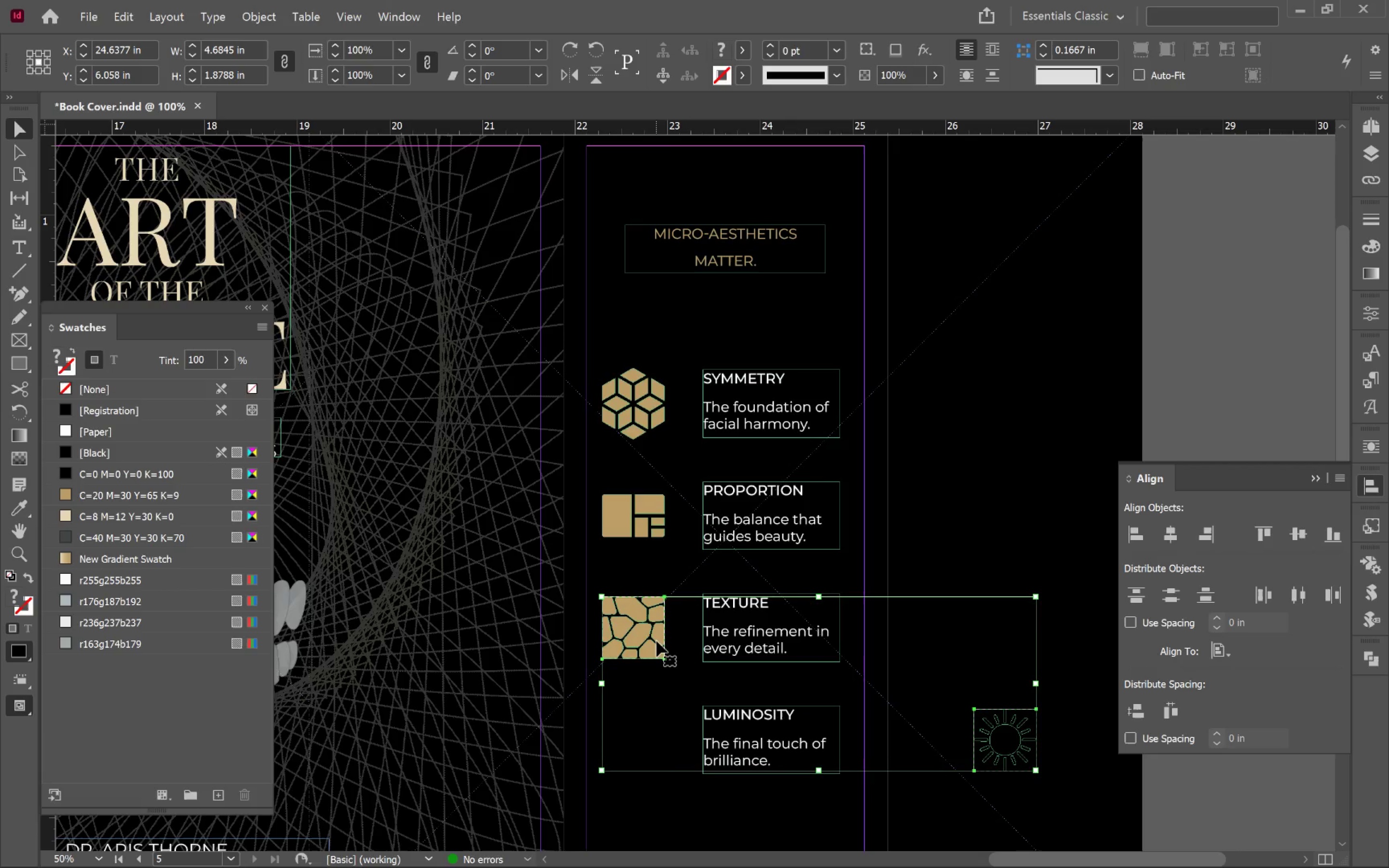 
left_click([656, 641])
 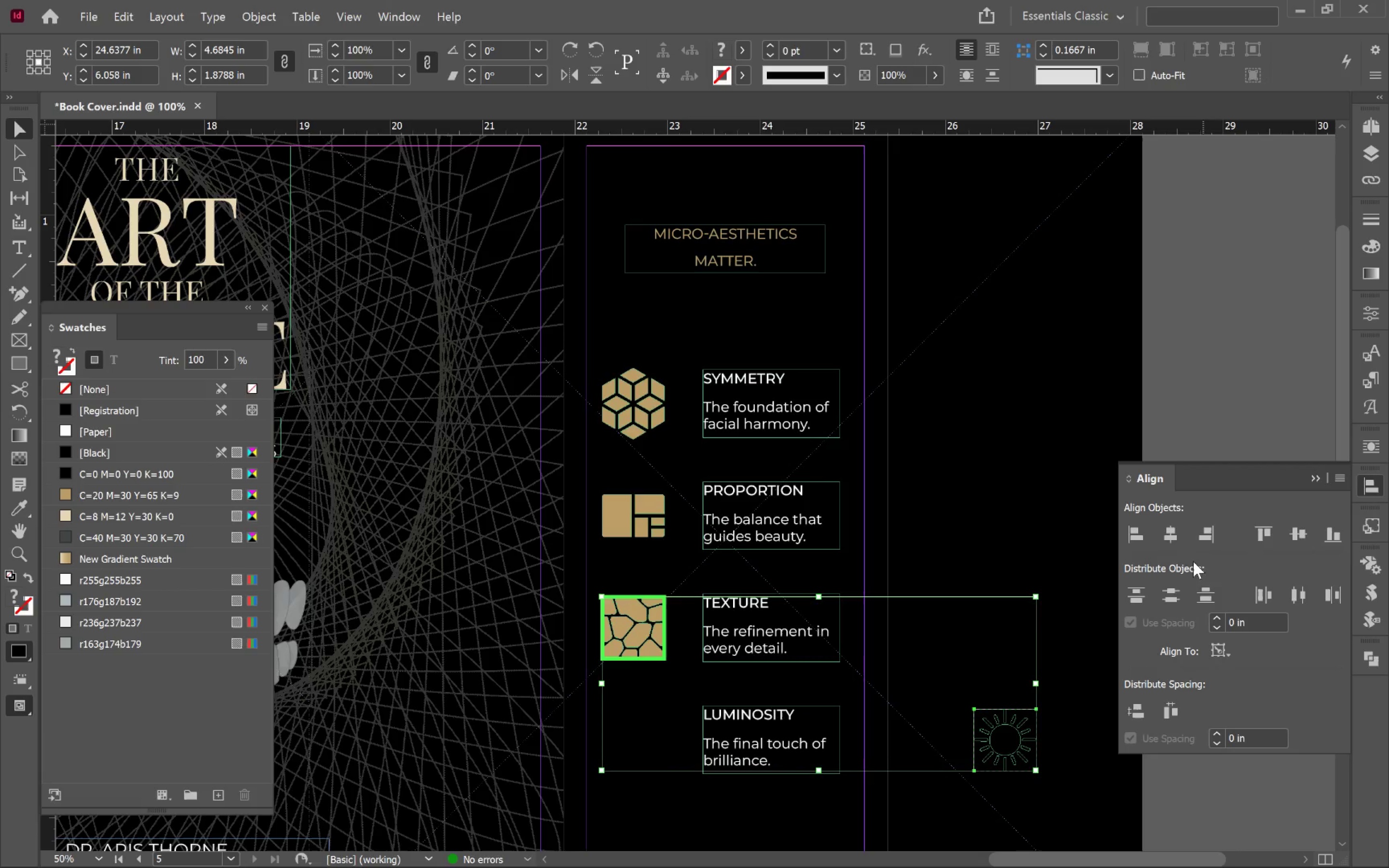 
left_click([1165, 535])
 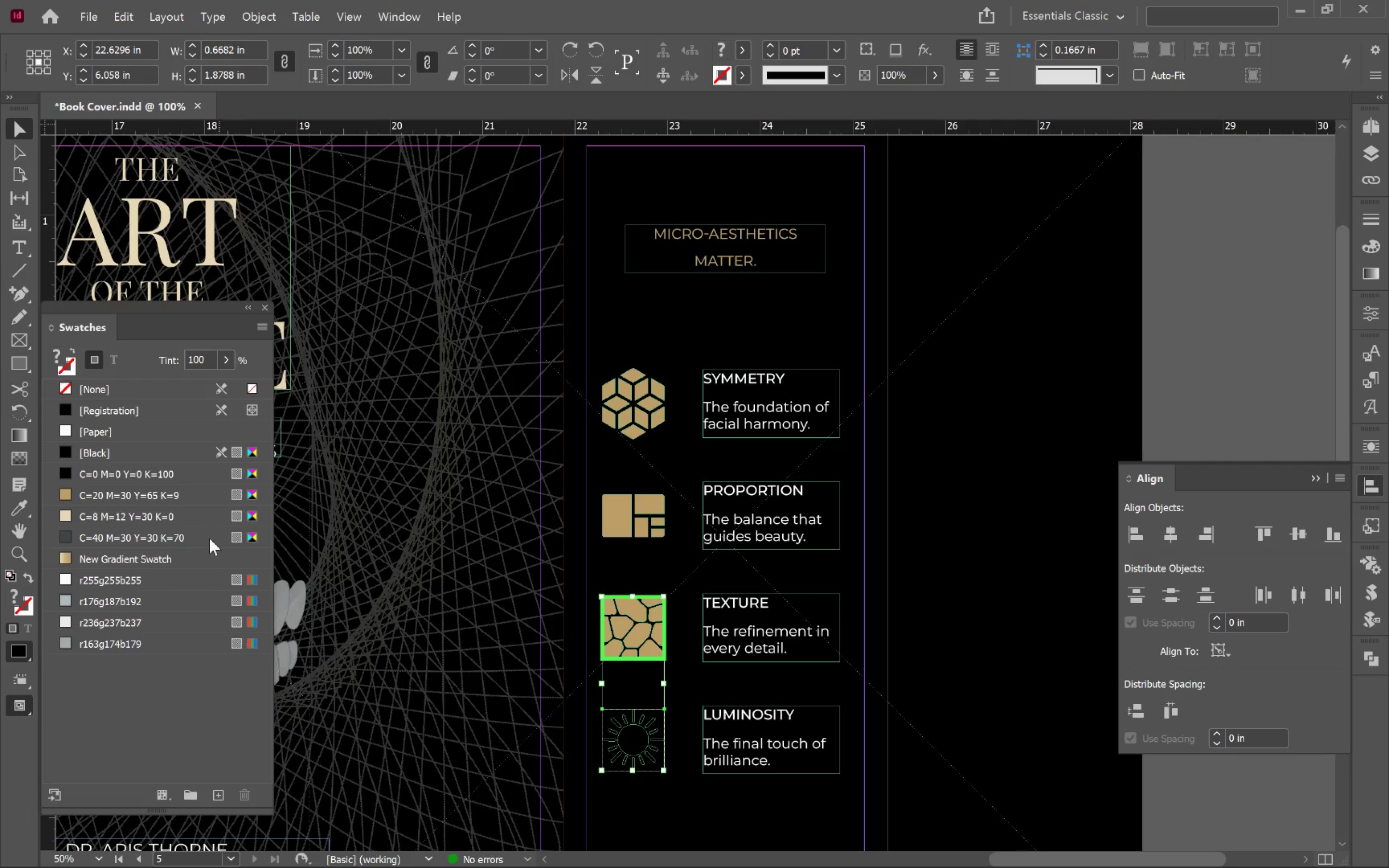 
left_click([111, 487])
 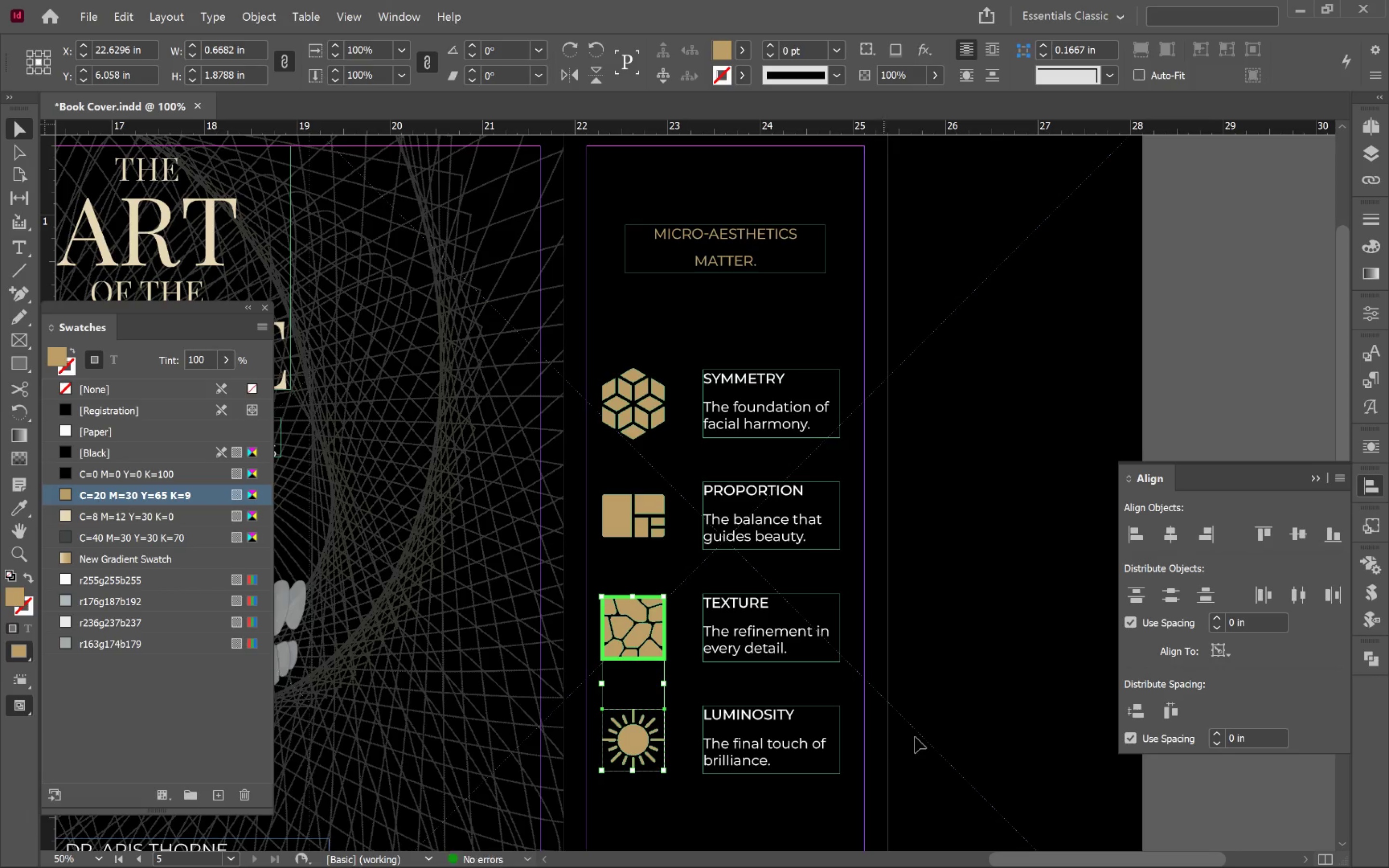 
left_click([901, 685])
 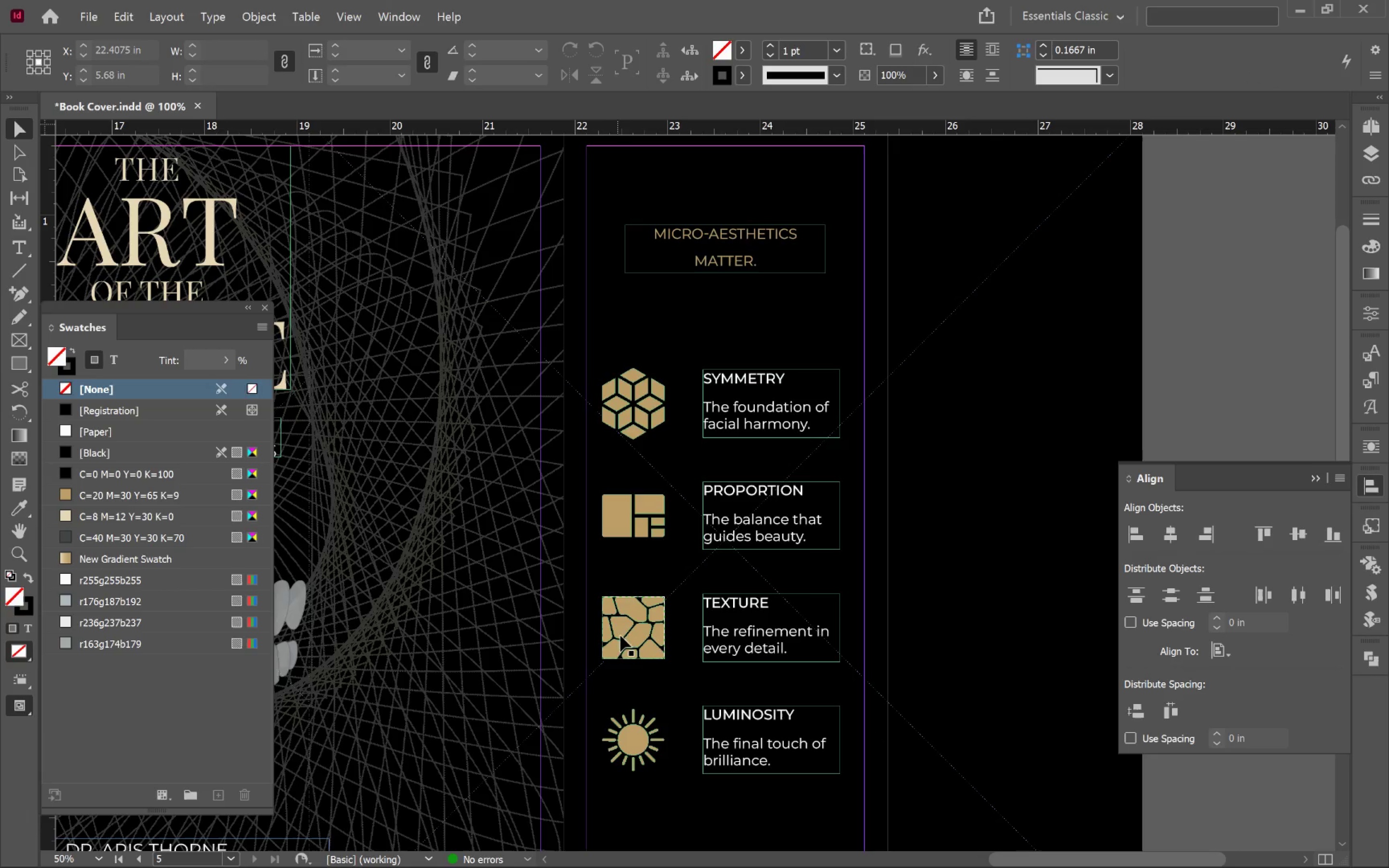 
left_click([632, 629])
 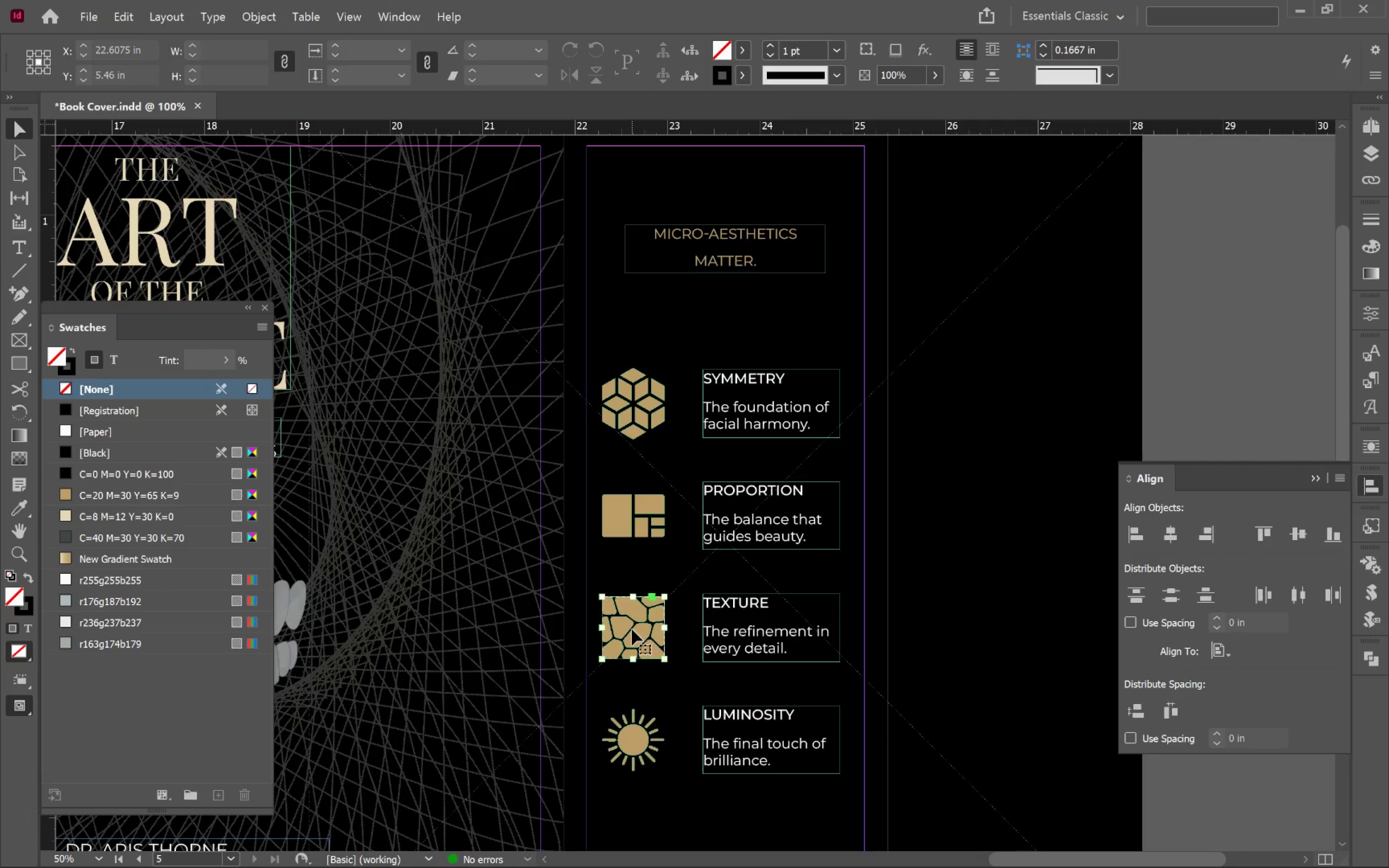 
key(Alt+AltLeft)
 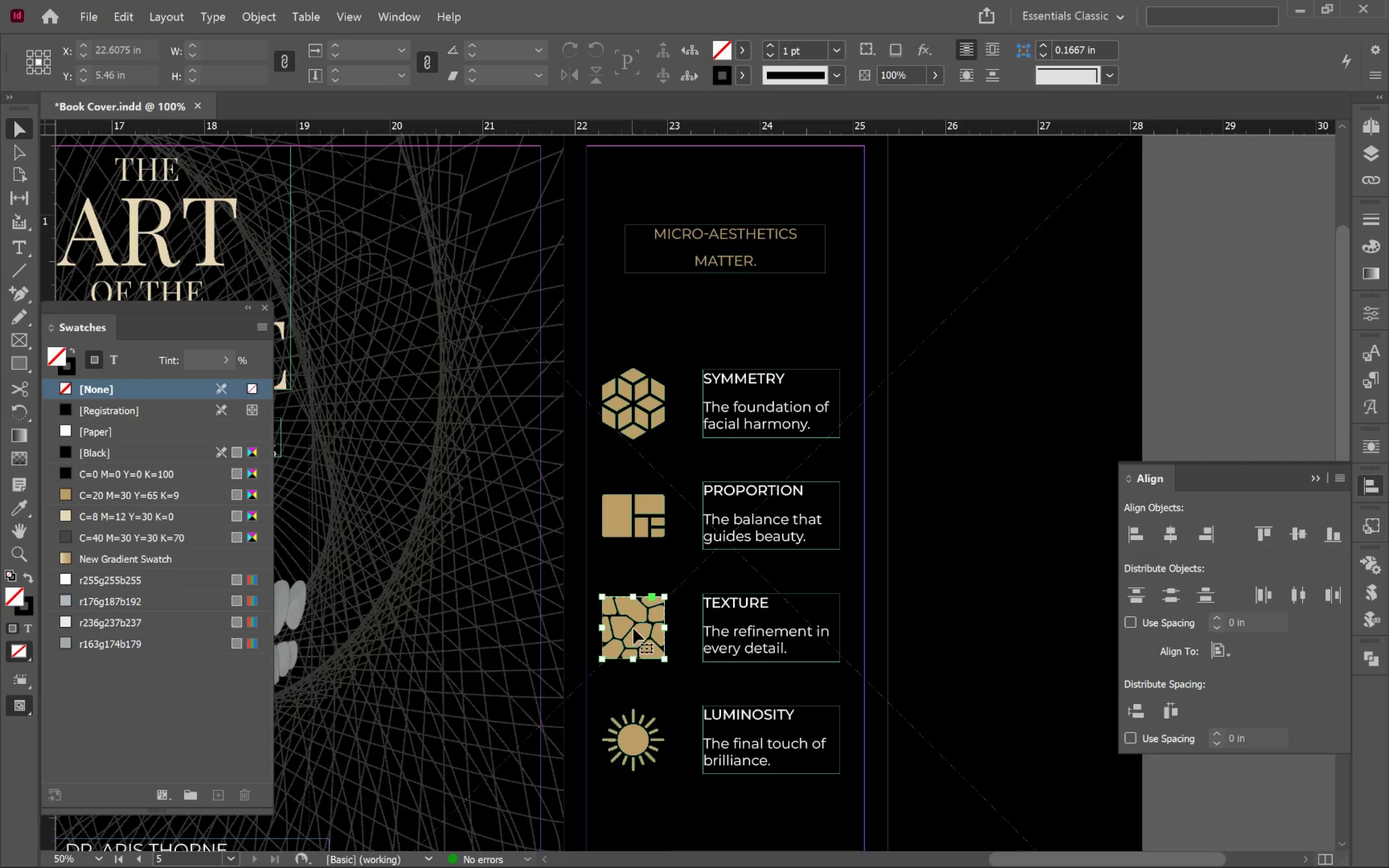 
key(Alt+Tab)
 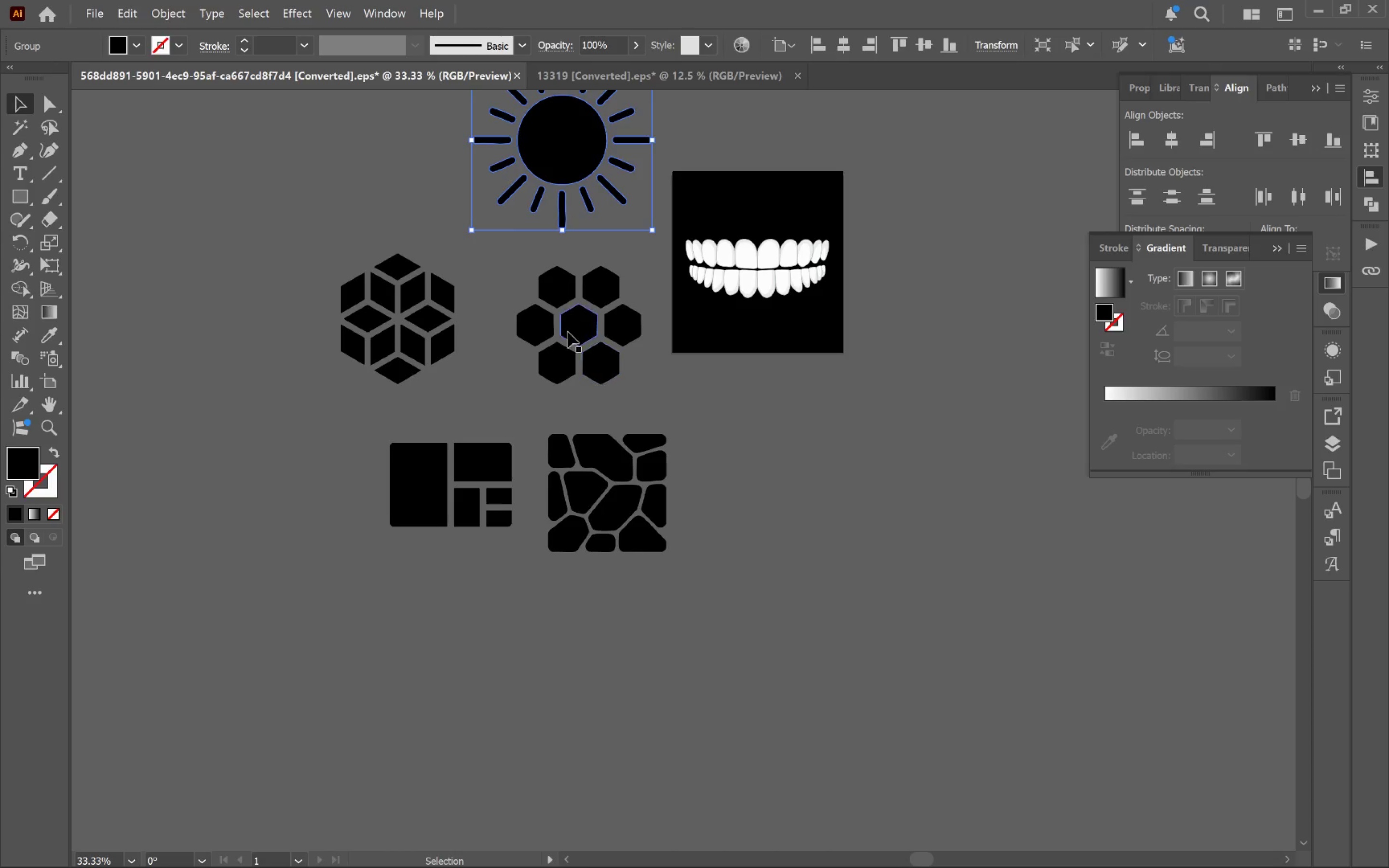 
left_click_drag(start_coordinate=[567, 329], to_coordinate=[940, 529])
 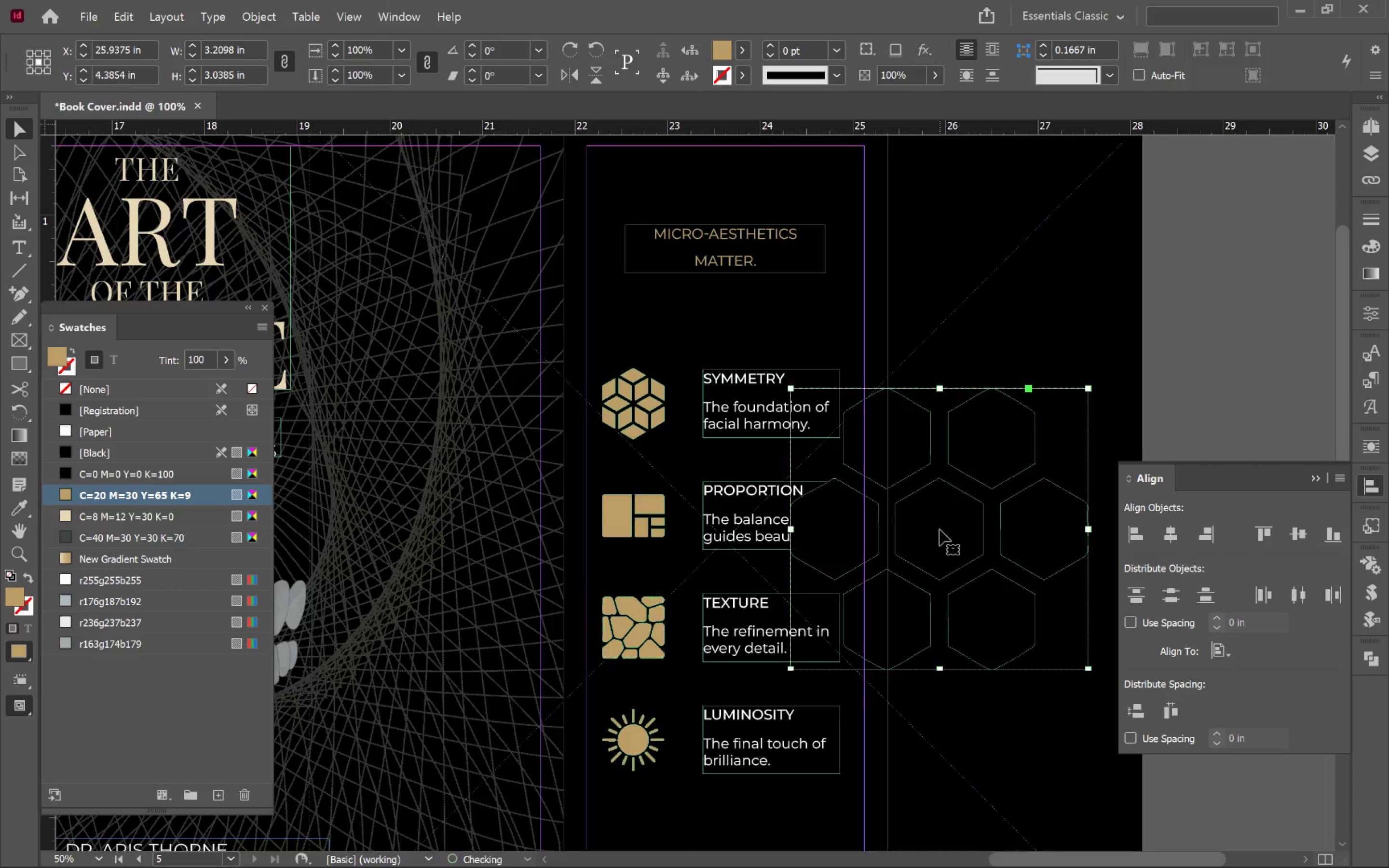 
key(Alt+AltLeft)
 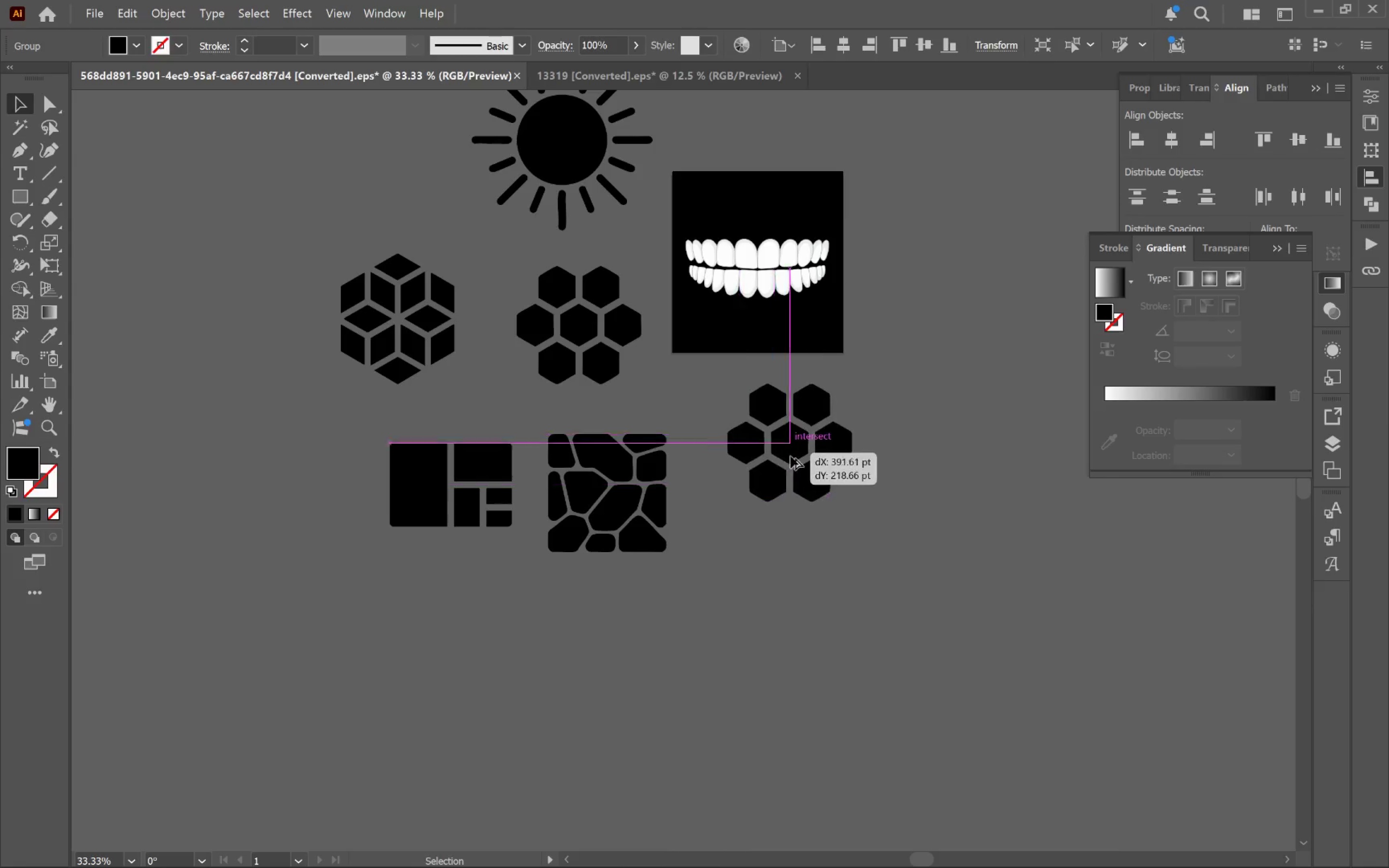 
key(Alt+Tab)
 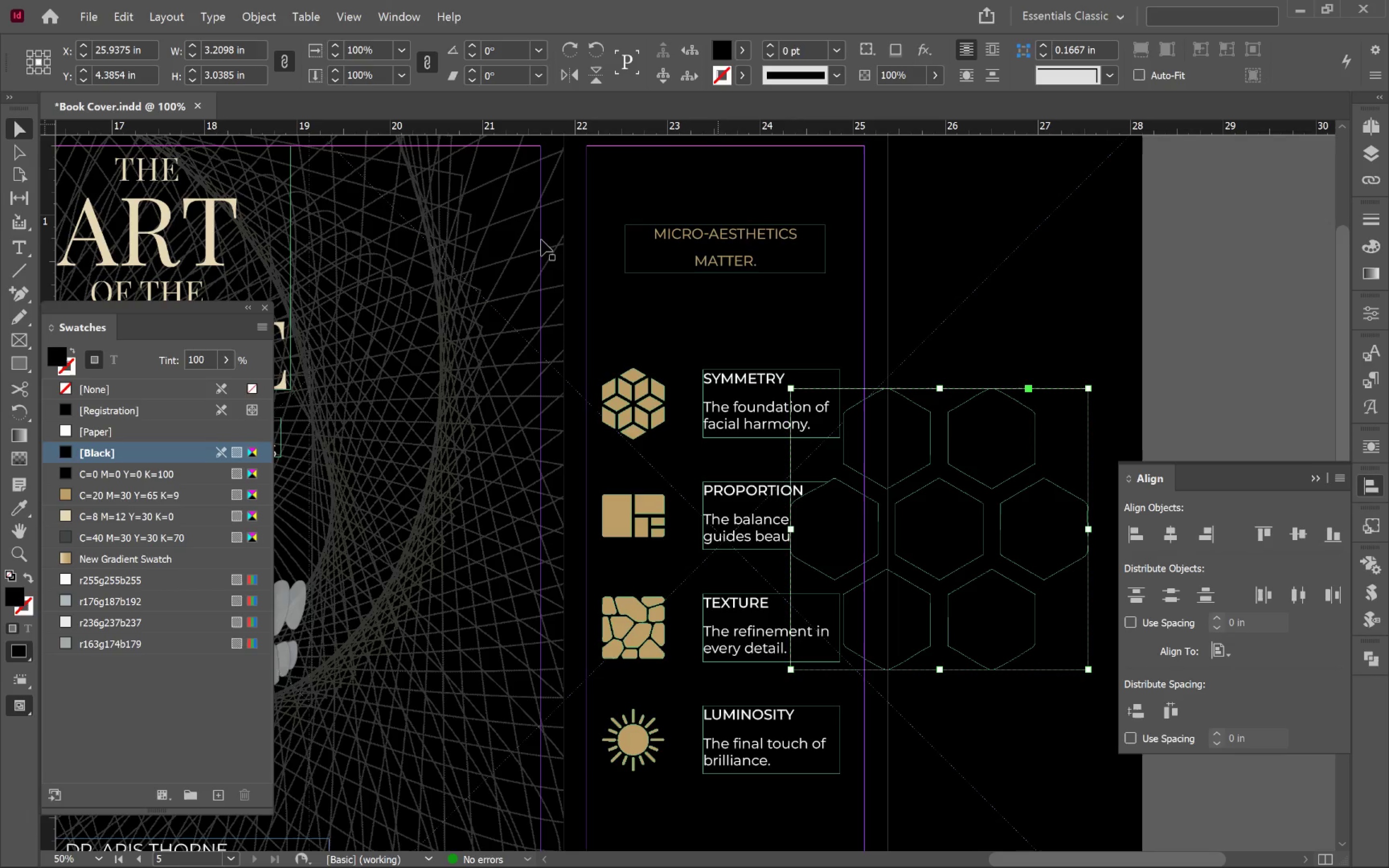 
left_click([225, 51])
 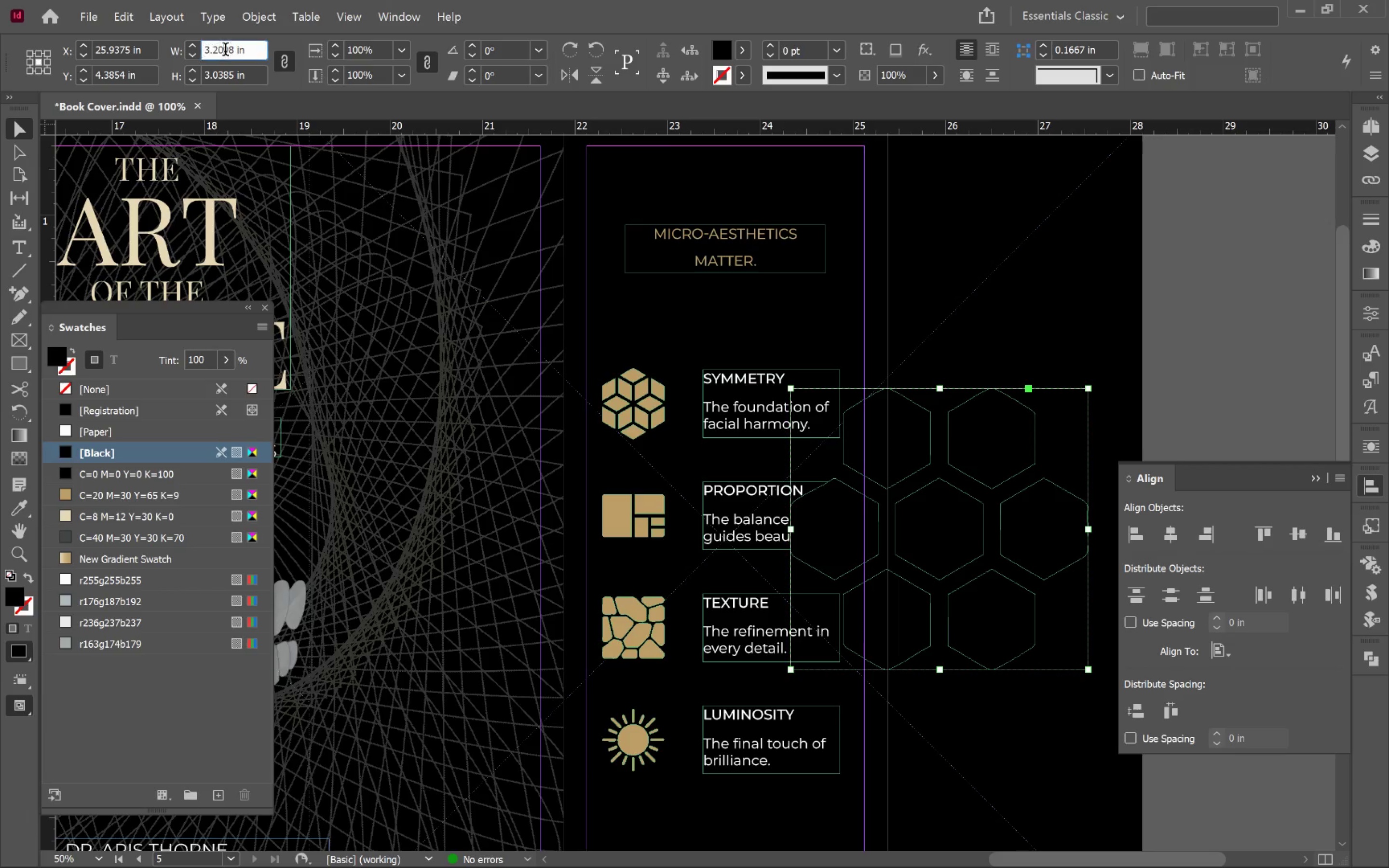 
key(Control+A)
 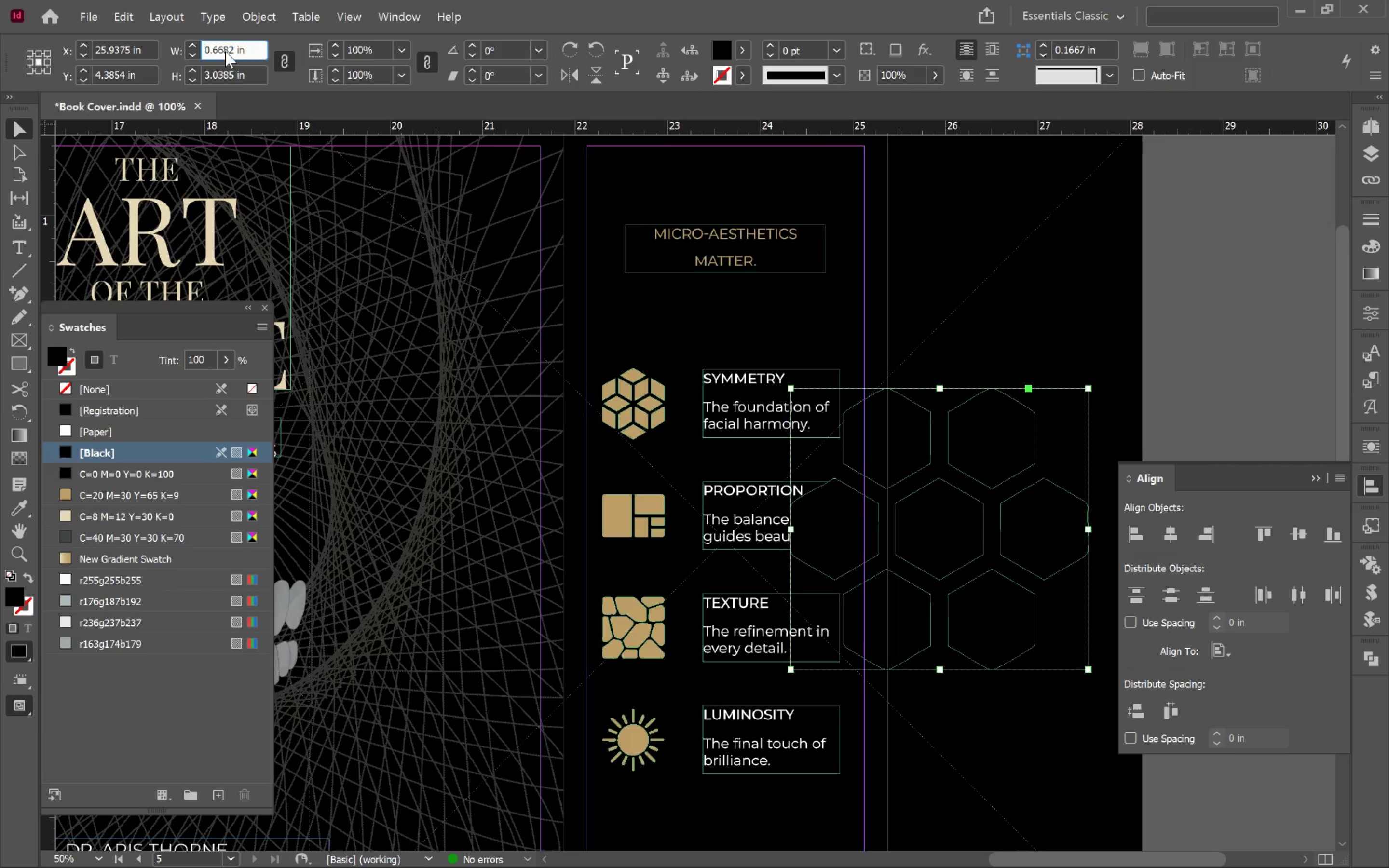 
key(Control+V)
 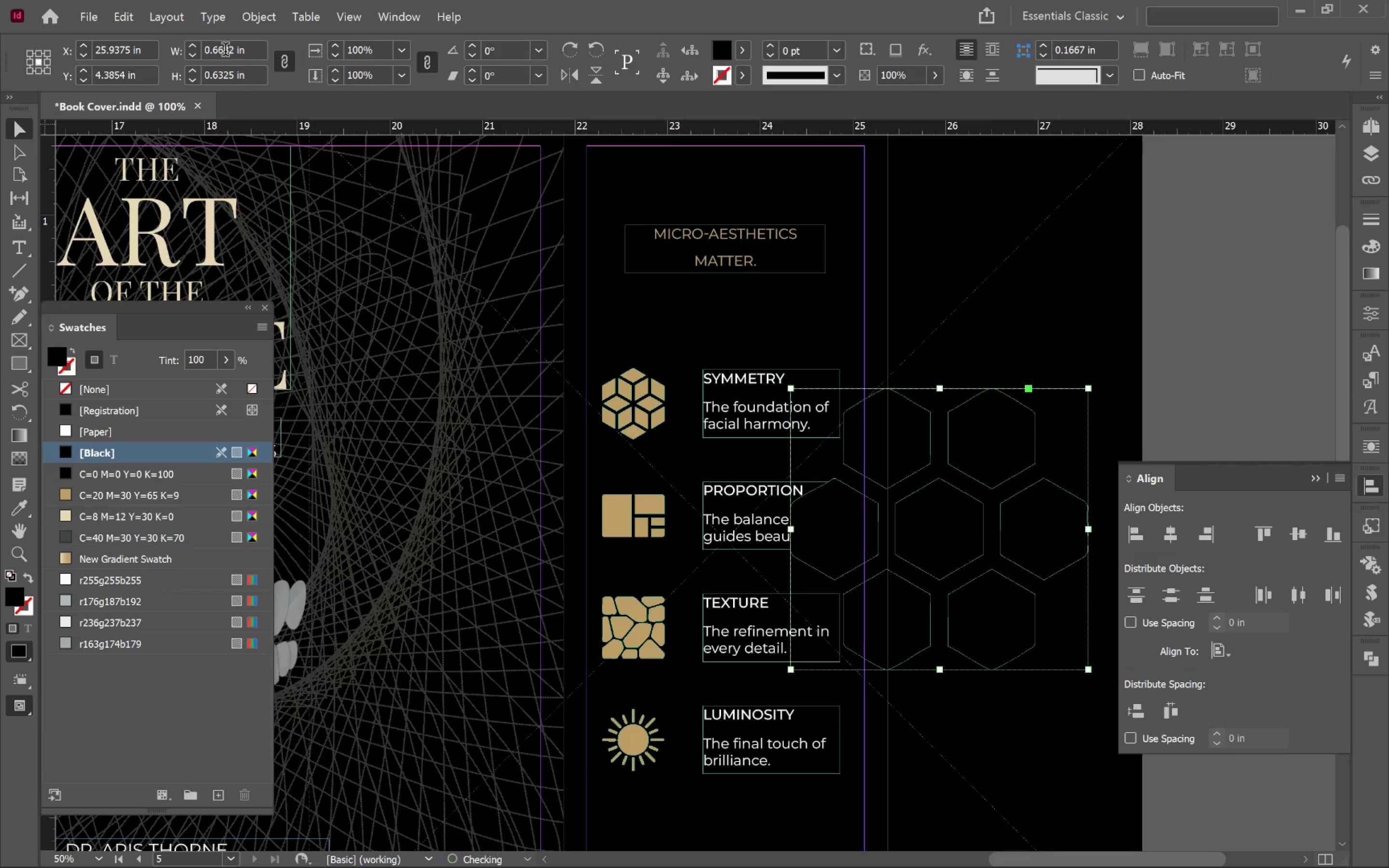 
key(Enter)
 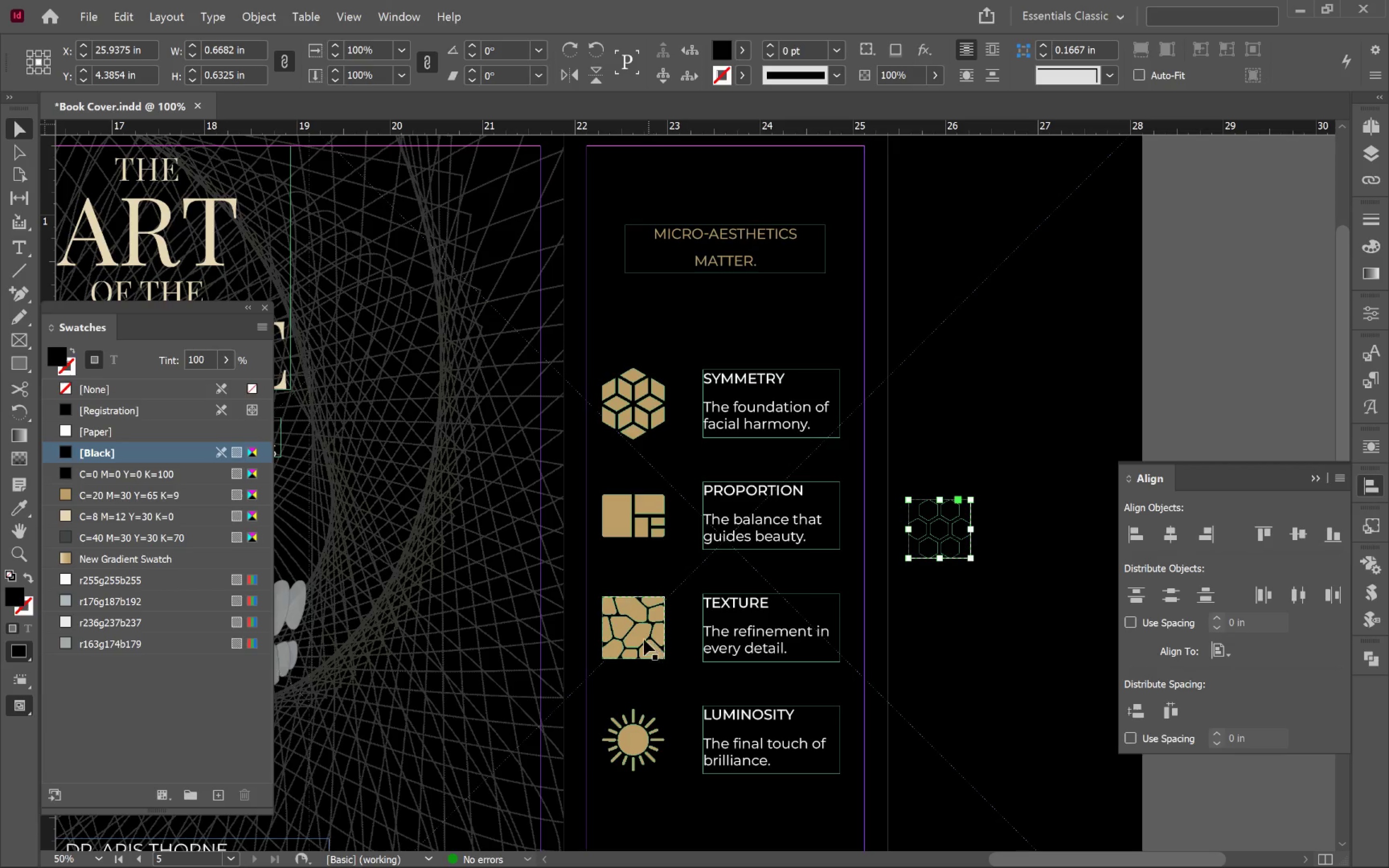 
hold_key(key=ShiftLeft, duration=0.61)
left_click([765, 636])
 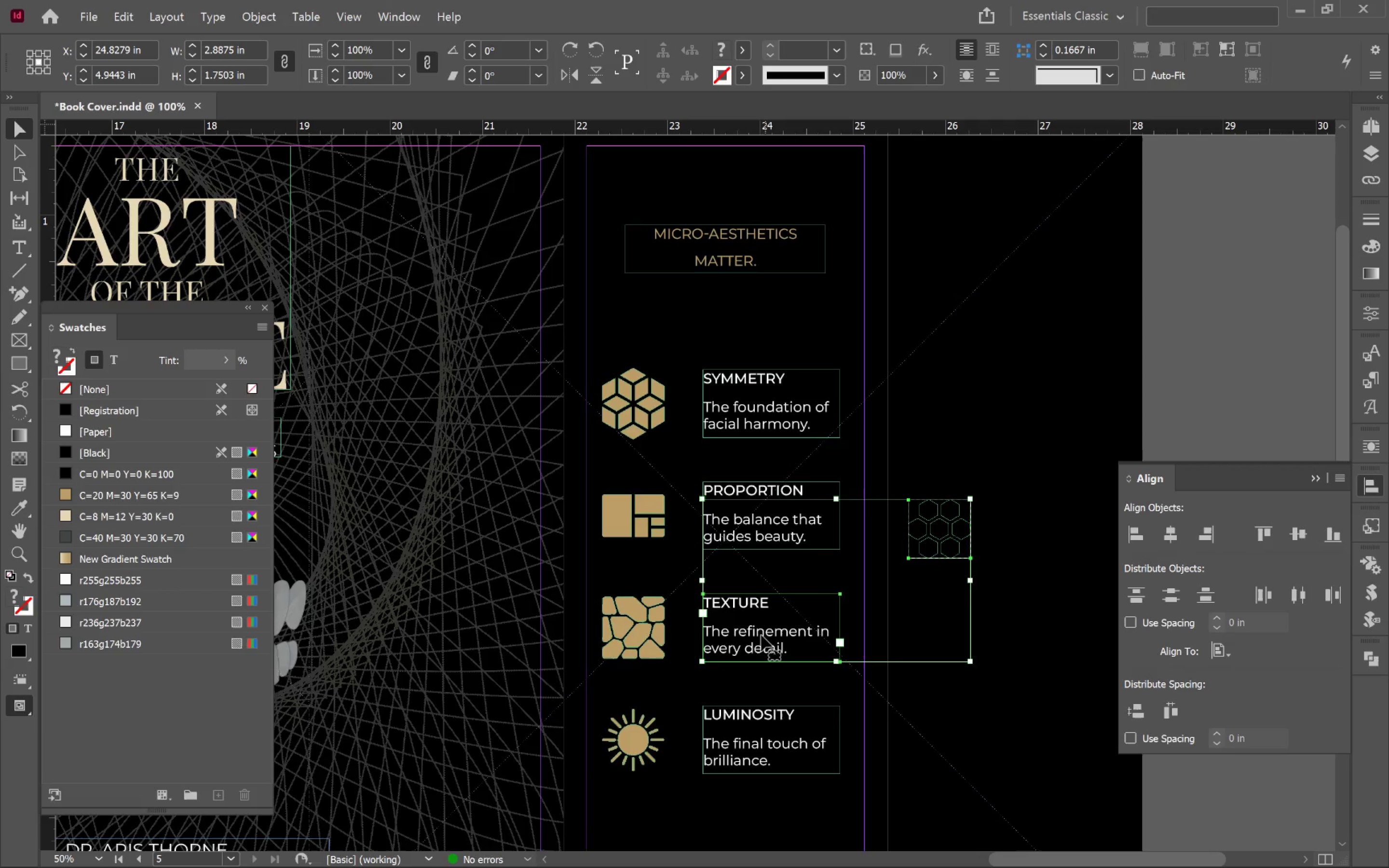 
key(Shift+ShiftLeft)
 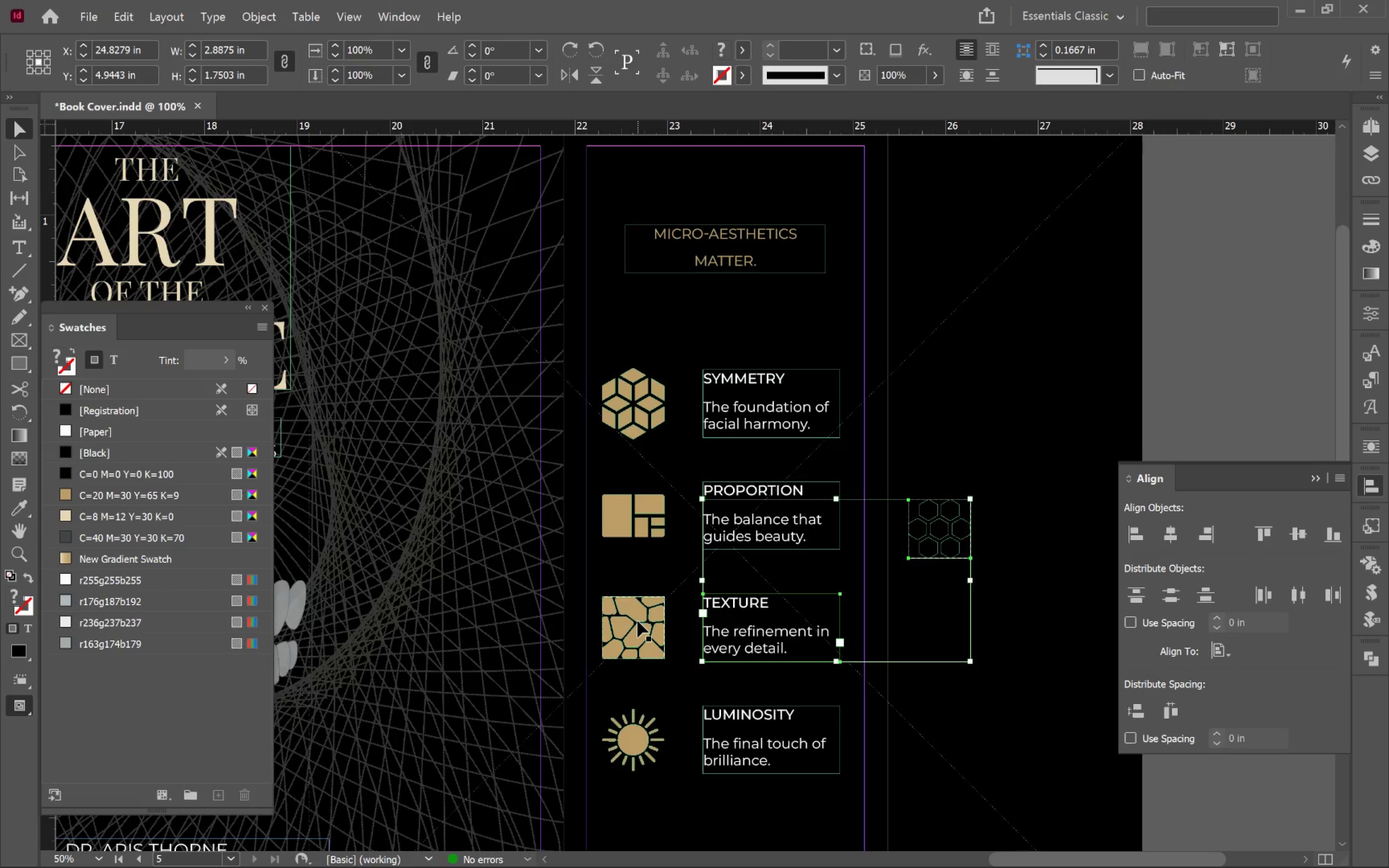 
hold_key(key=ShiftLeft, duration=1.65)
left_click([638, 621])
 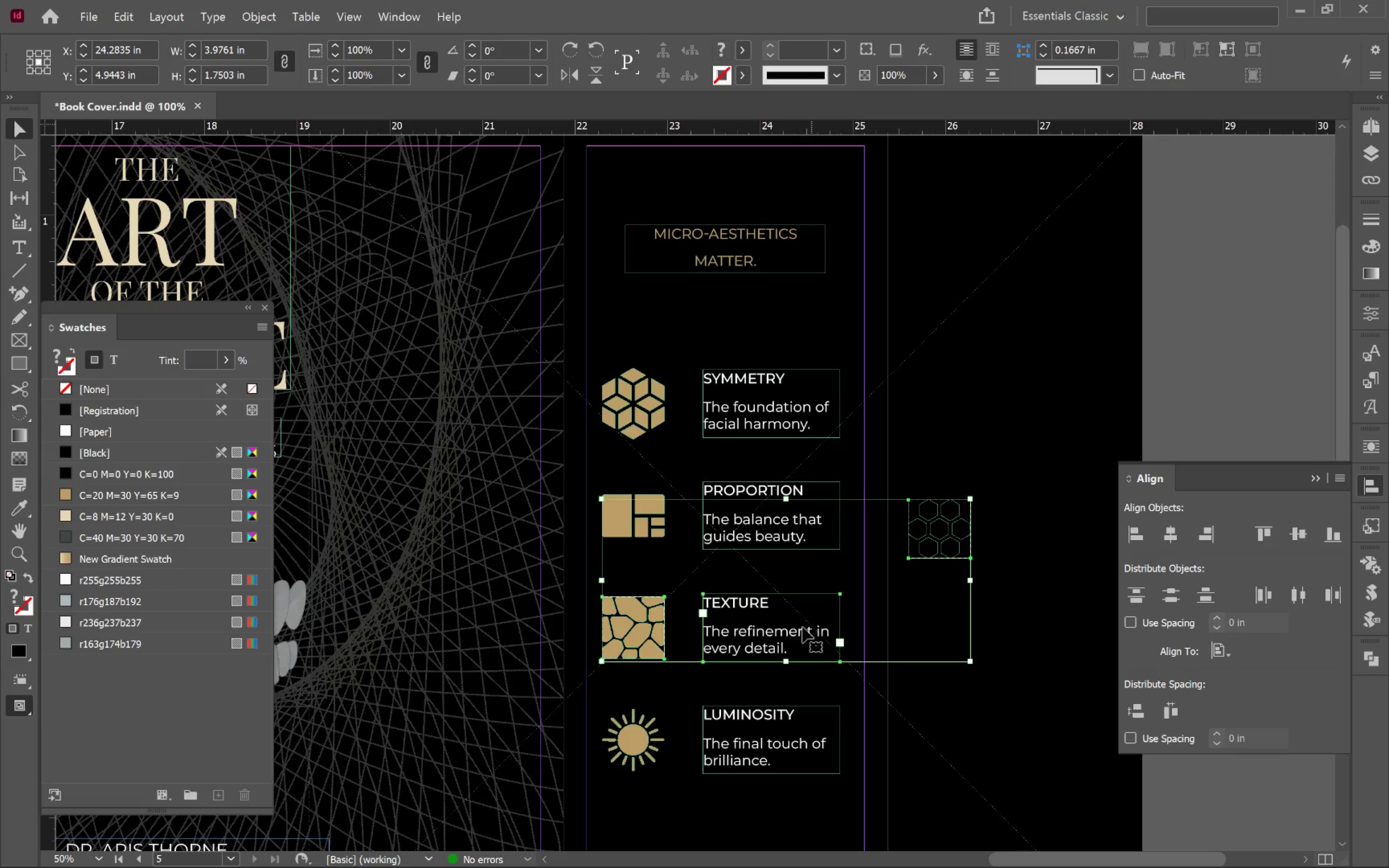 
left_click([795, 627])
 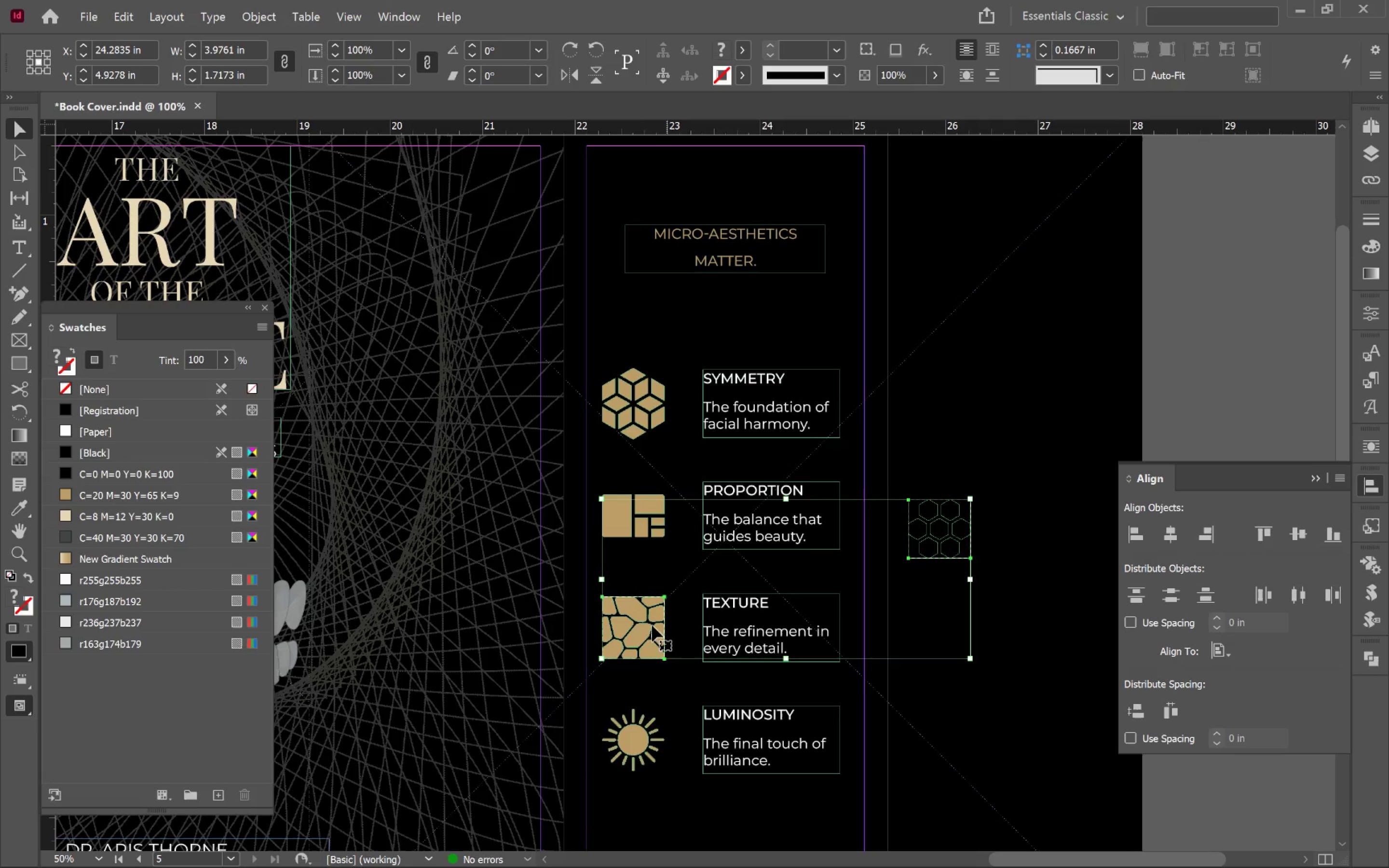 
left_click([633, 626])
 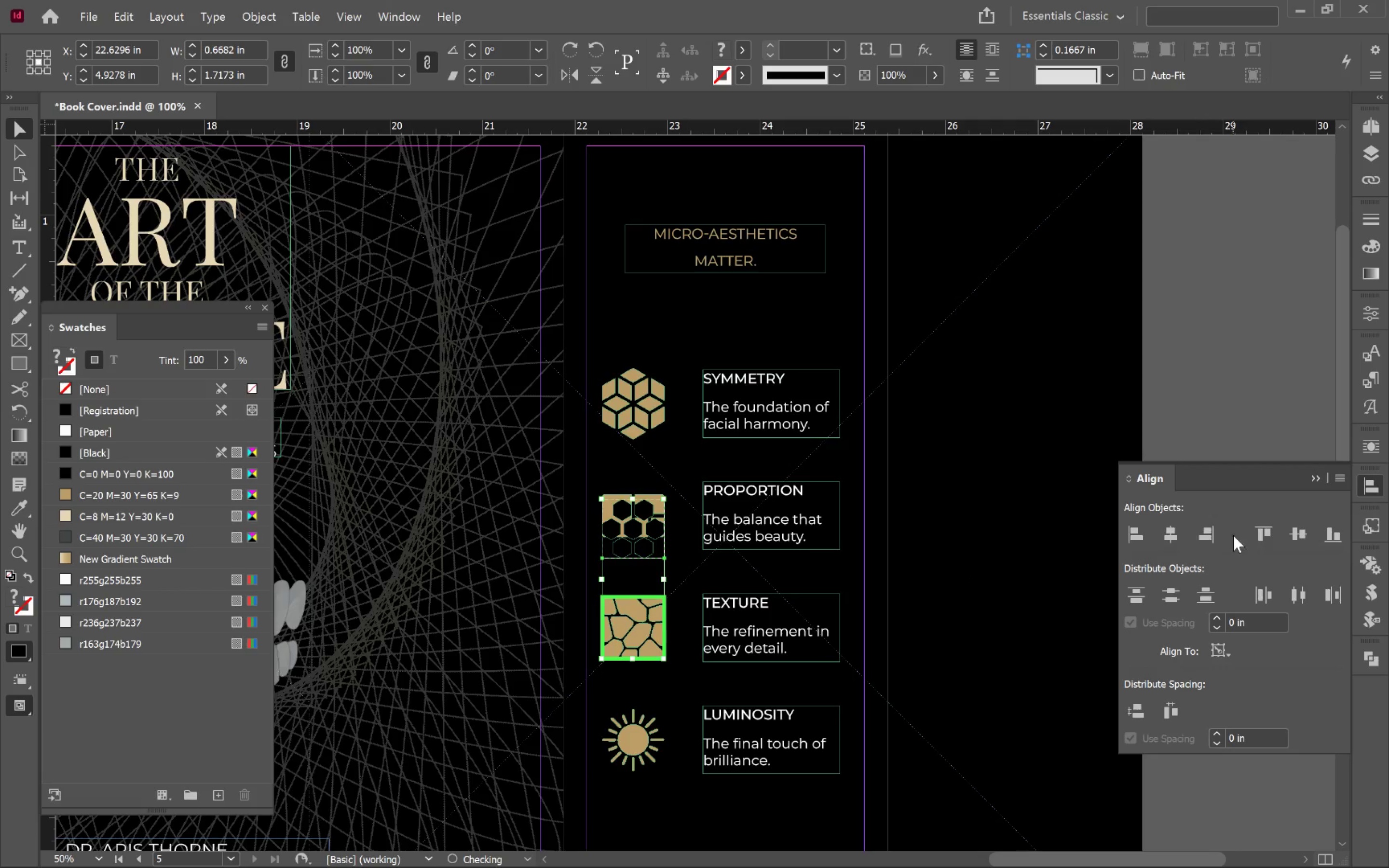 
left_click([1301, 536])
 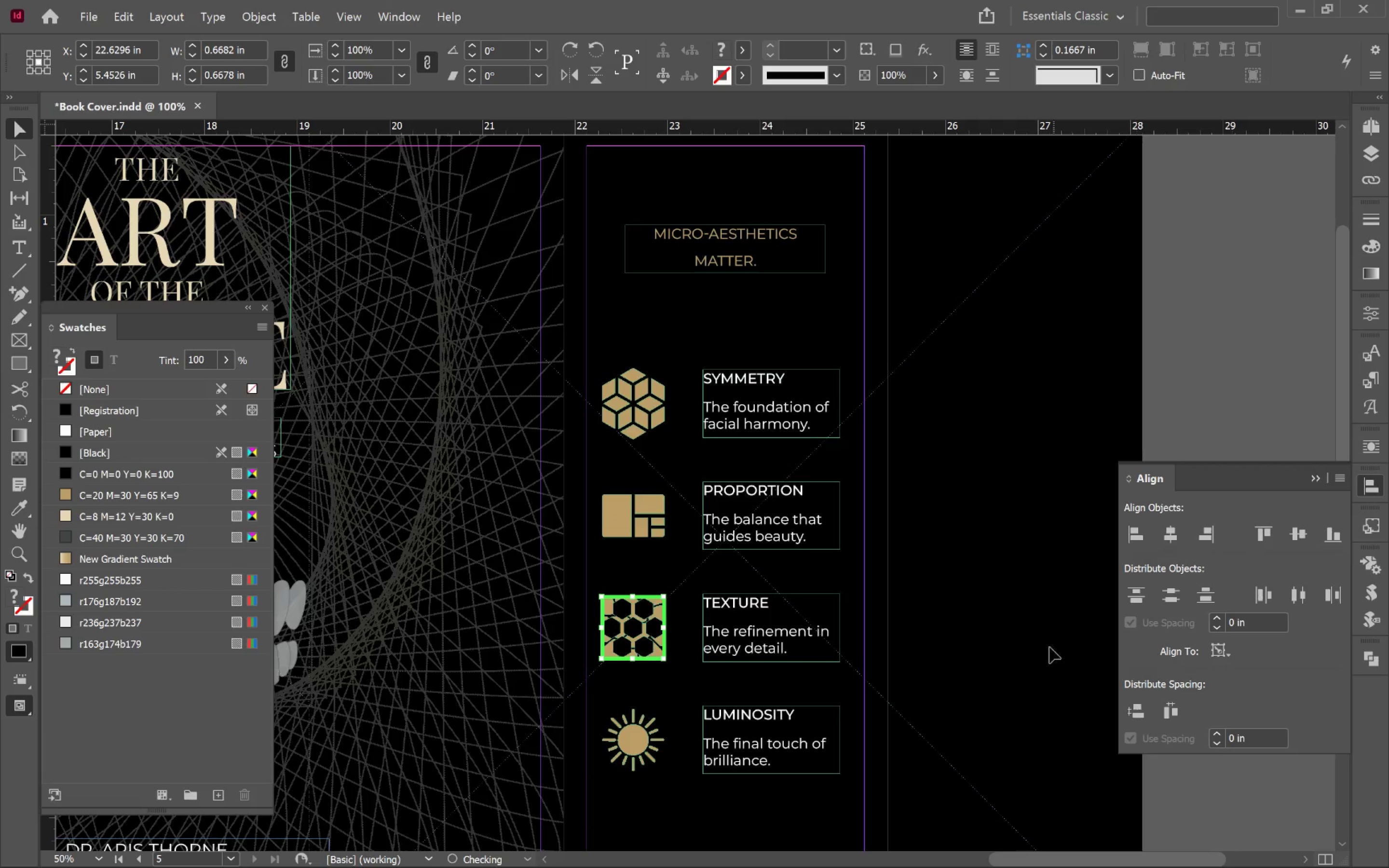 
left_click([1050, 660])
 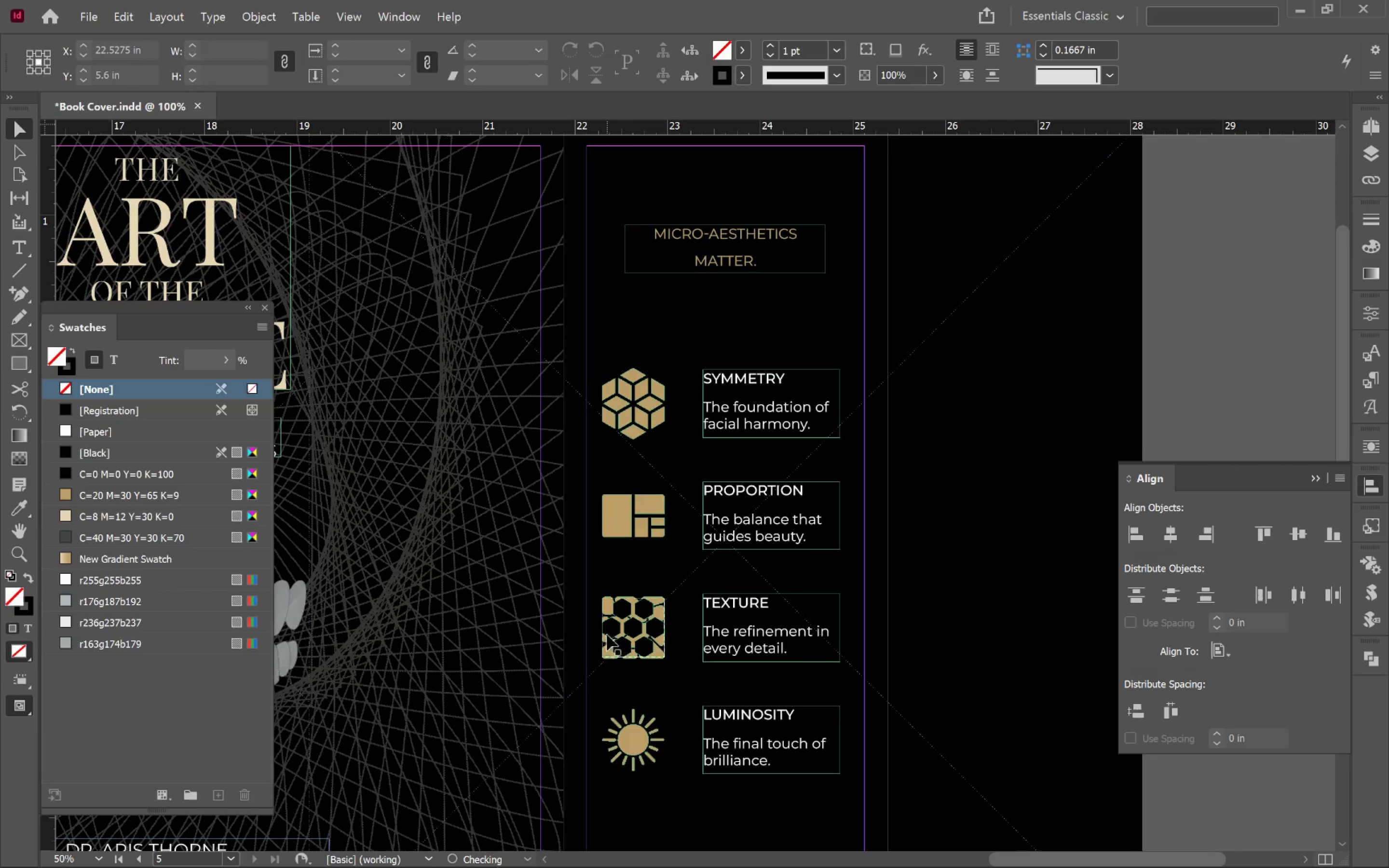 
left_click([638, 635])
 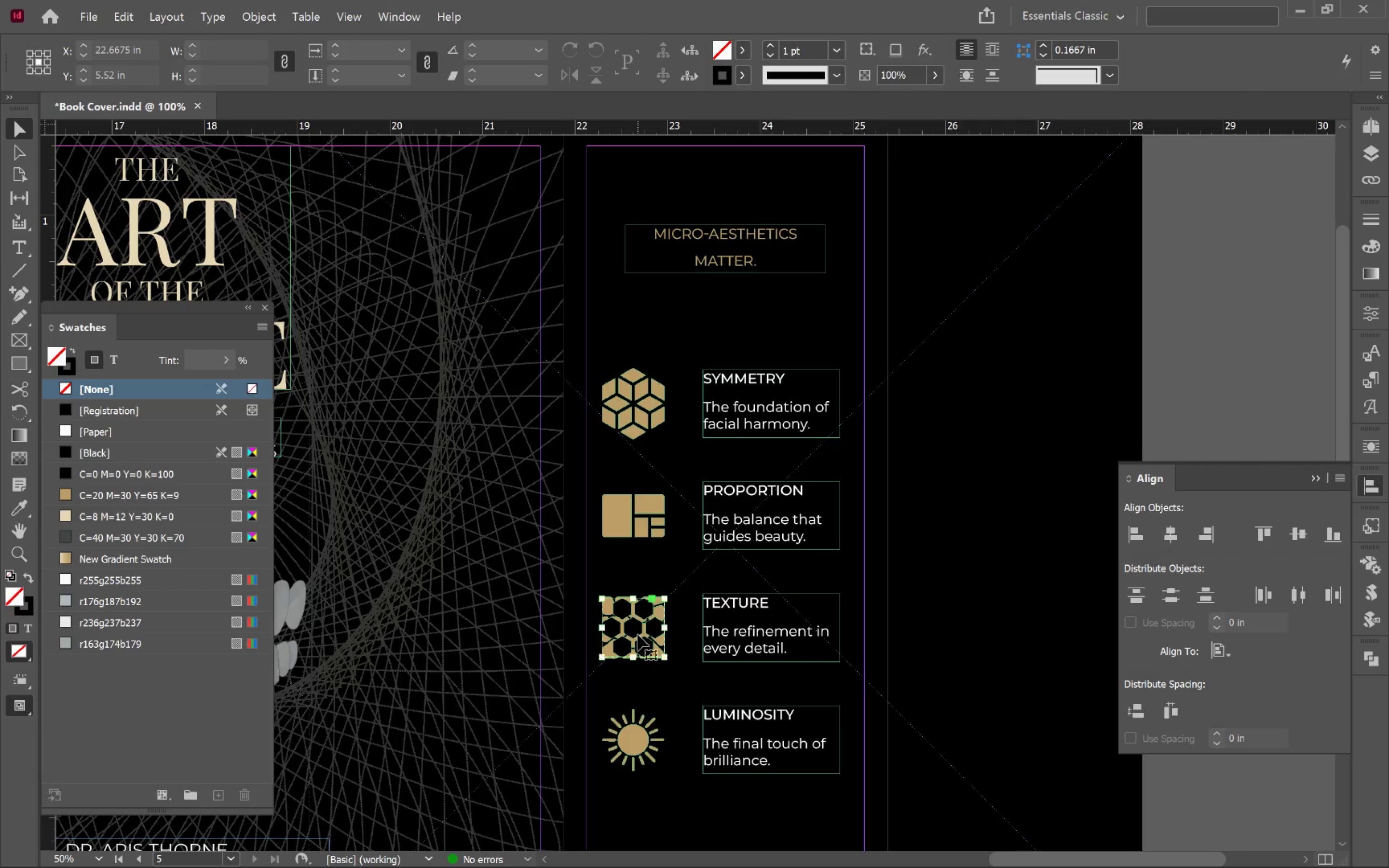 
hold_key(key=AltLeft, duration=2.07)
scroll: coordinate [640, 635], scroll_direction: up, amount: 5.0
 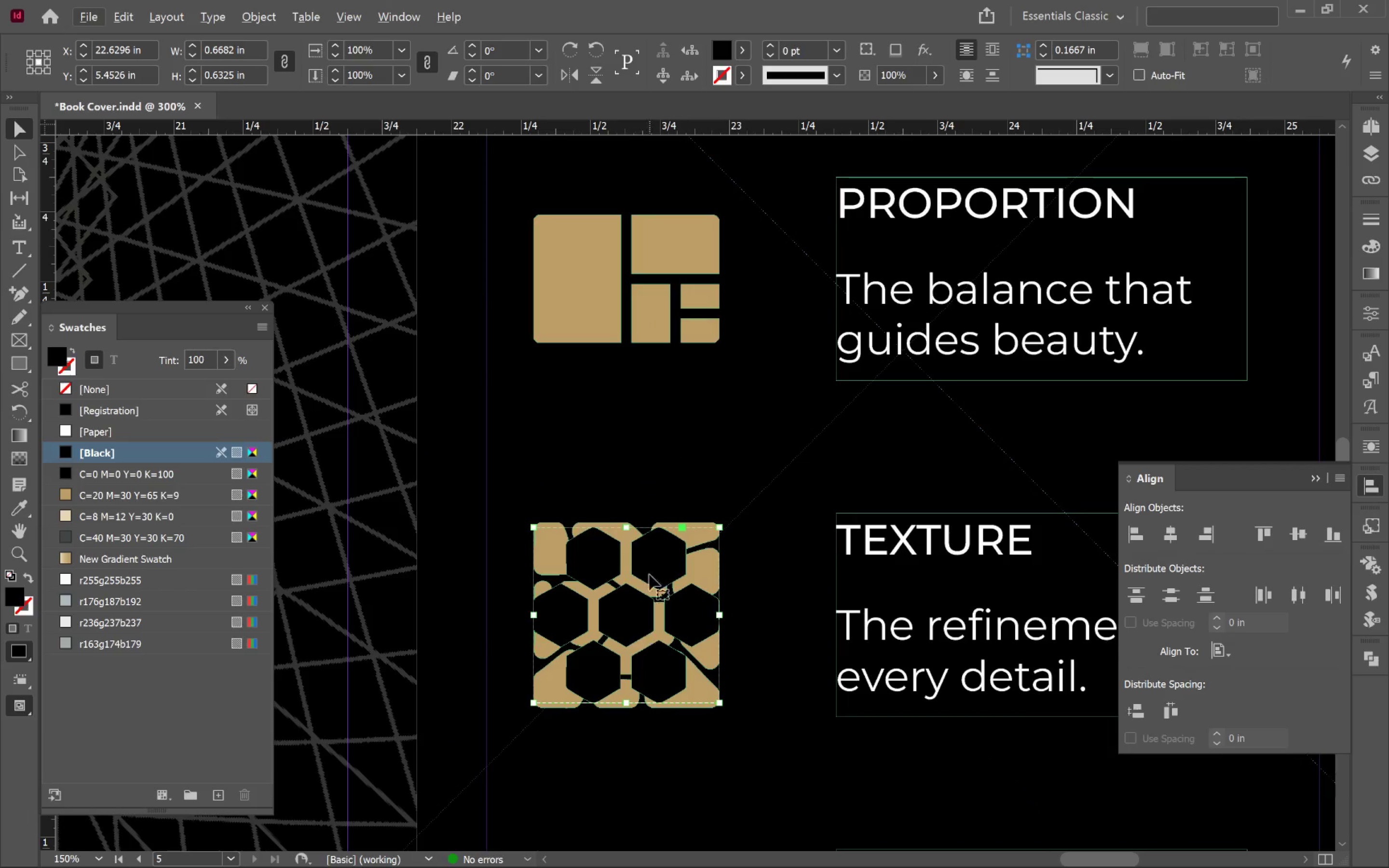 
left_click([606, 522])
 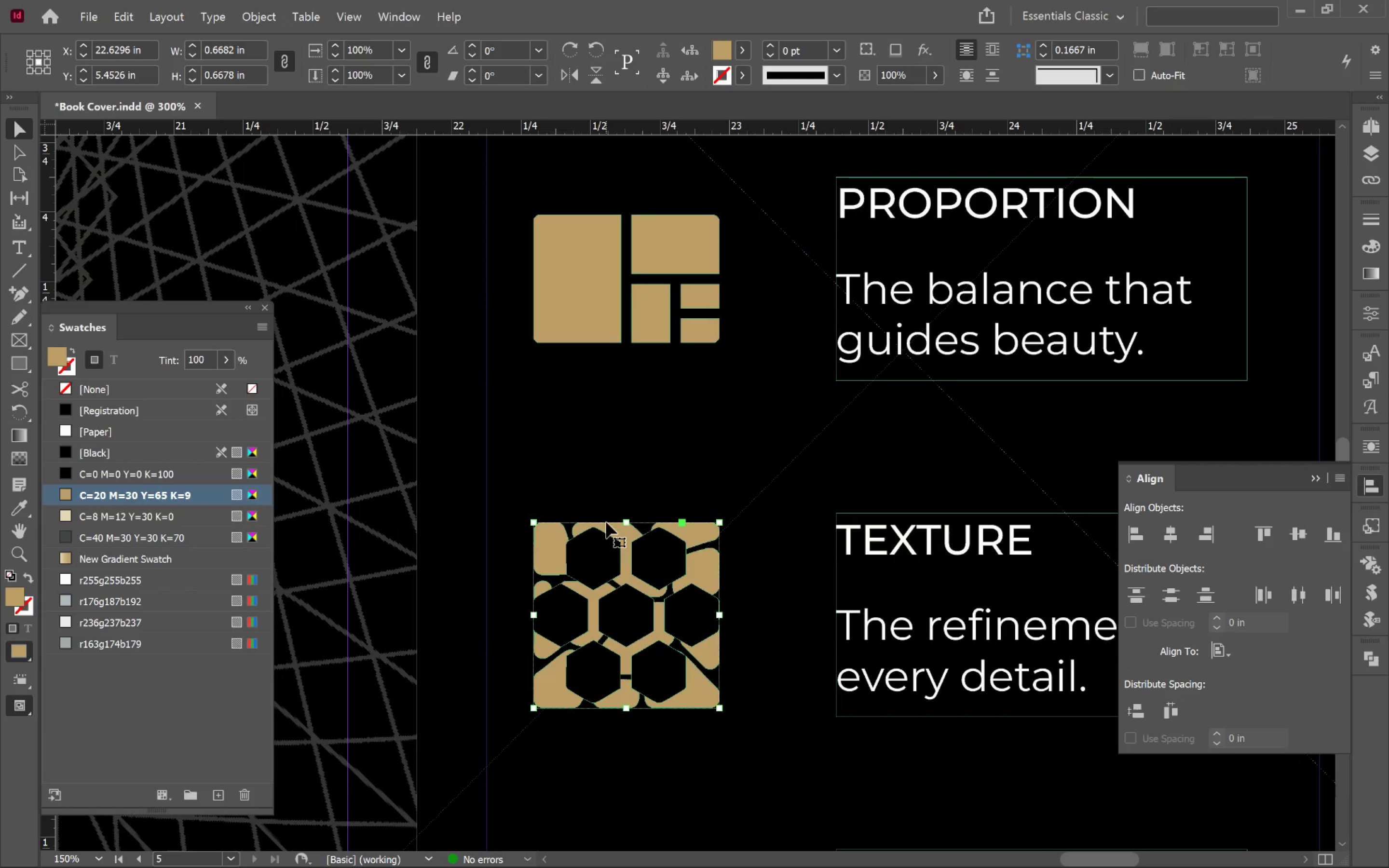 
key(Backspace)
 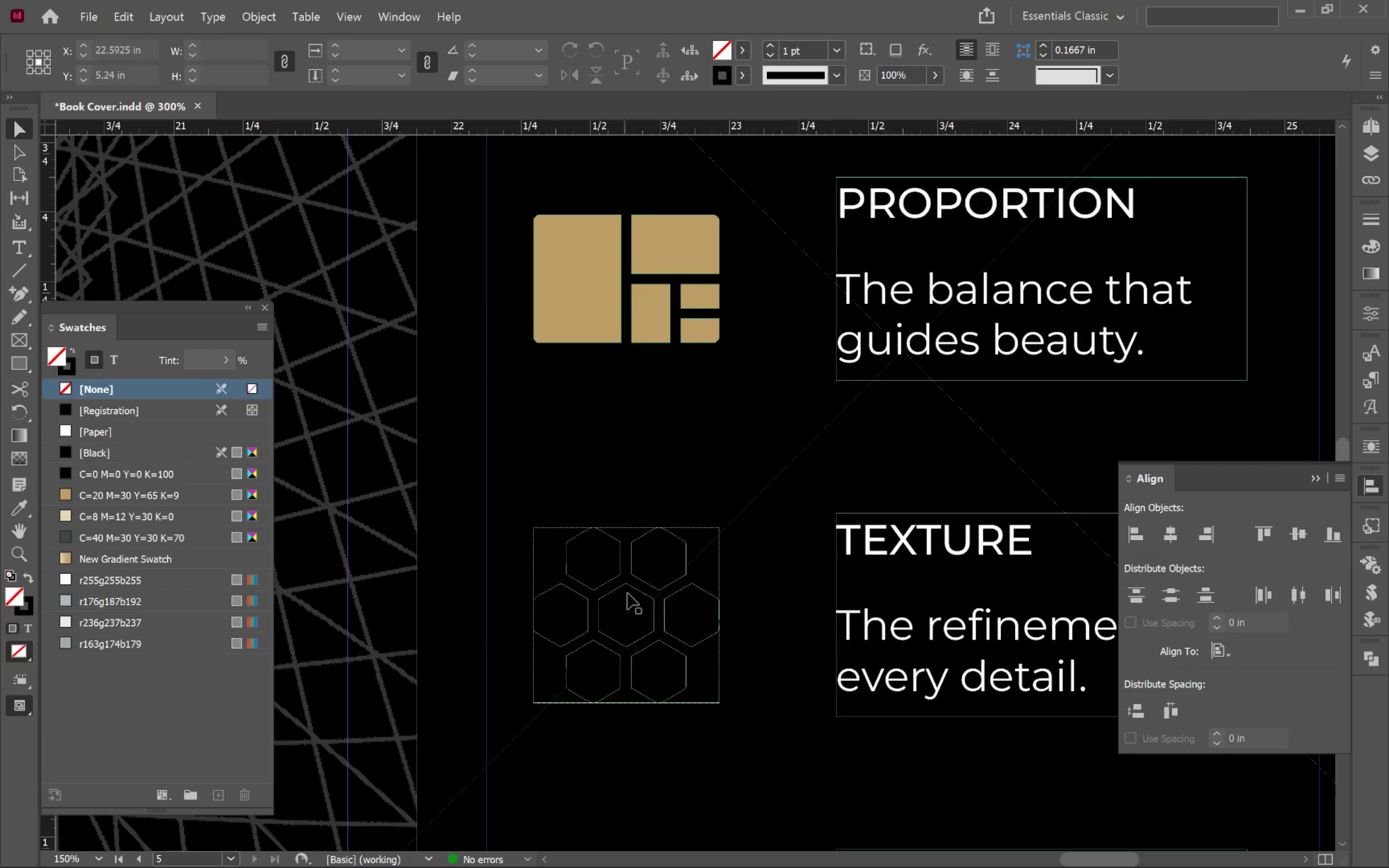 
left_click([632, 608])
 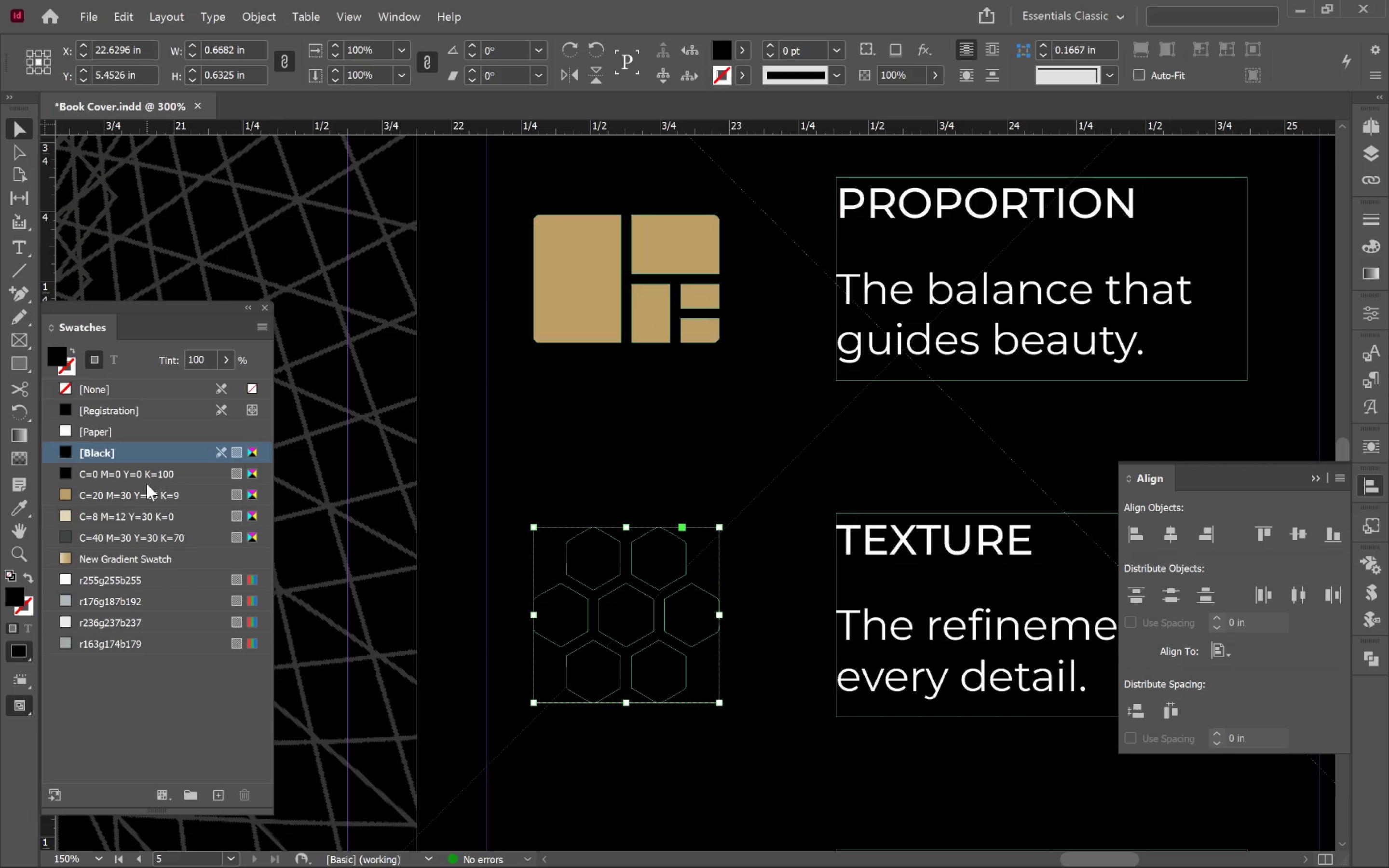 
left_click([146, 490])
 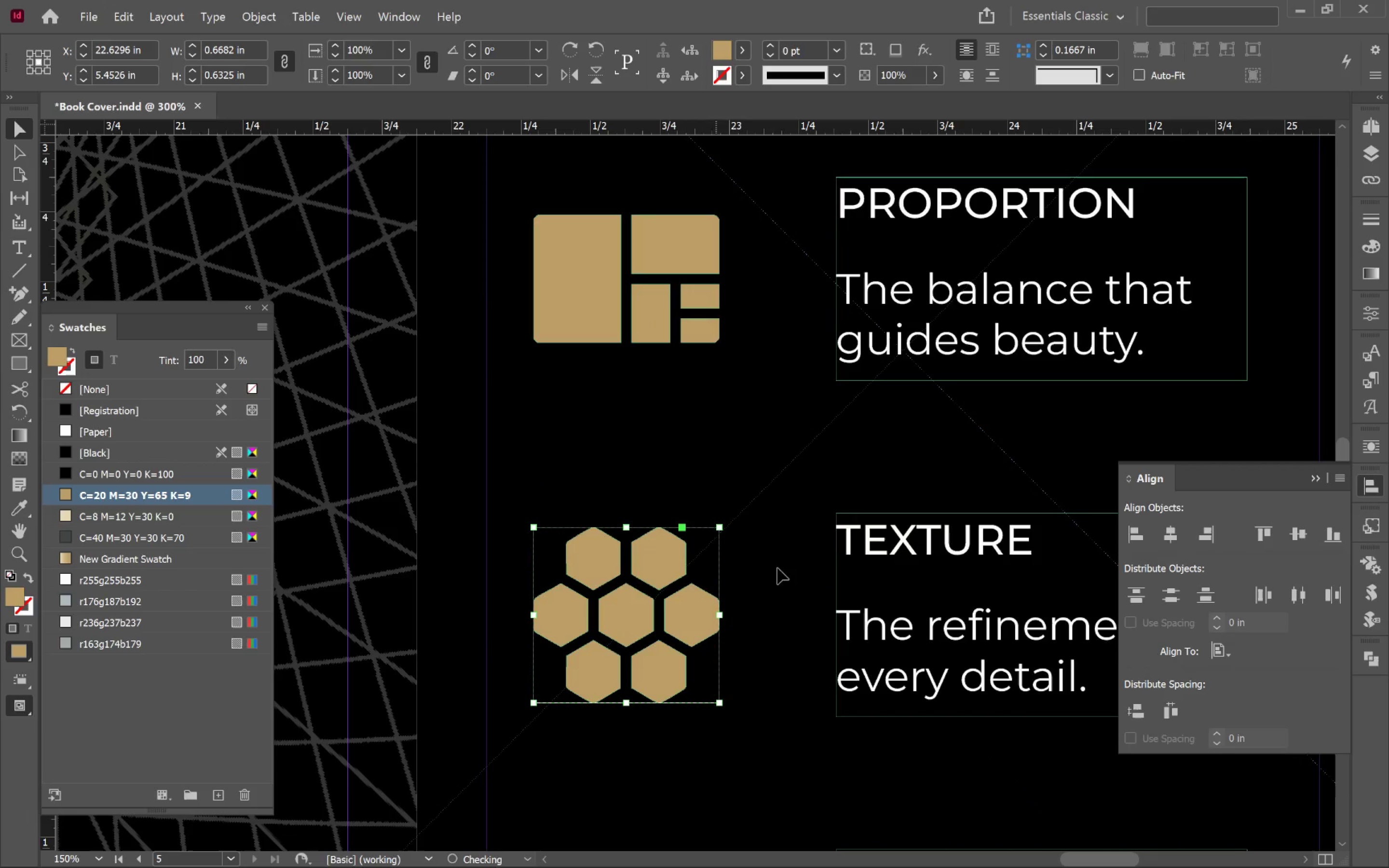 
hold_key(key=AltLeft, duration=2.73)
scroll: coordinate [786, 585], scroll_direction: down, amount: 3.0
 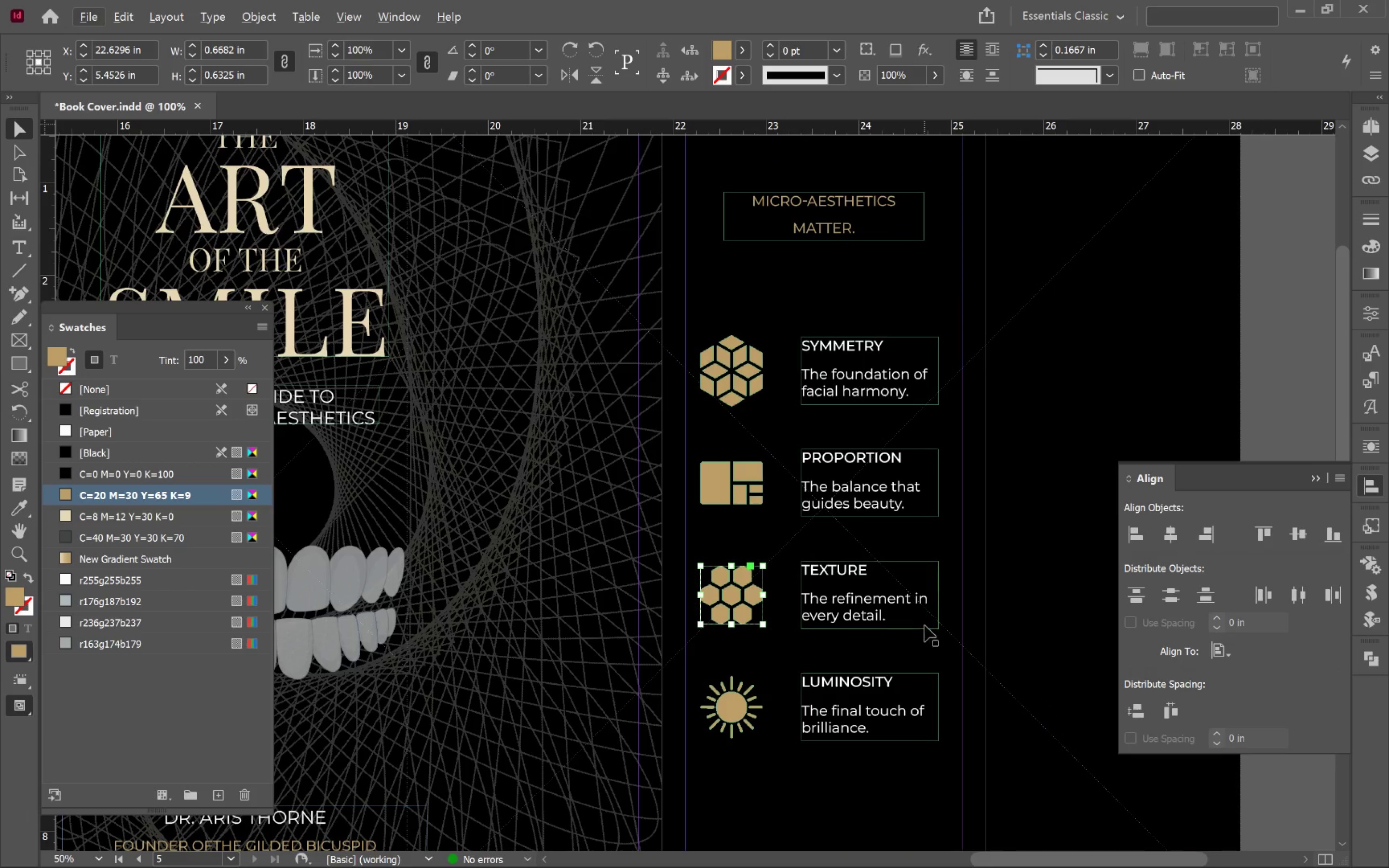 
hold_key(key=Space, duration=0.6)
 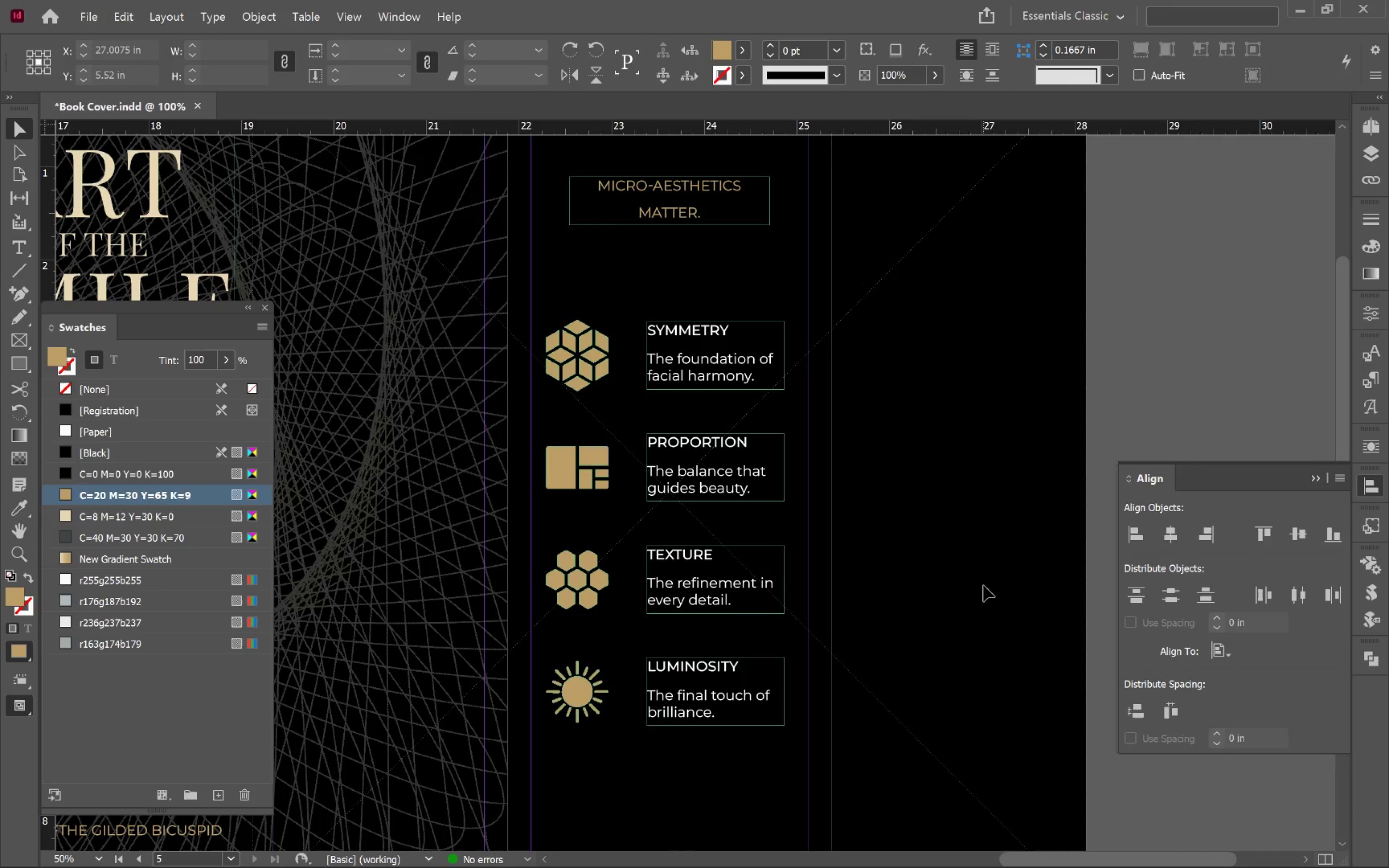 
left_click_drag(start_coordinate=[903, 628], to_coordinate=[749, 613])
 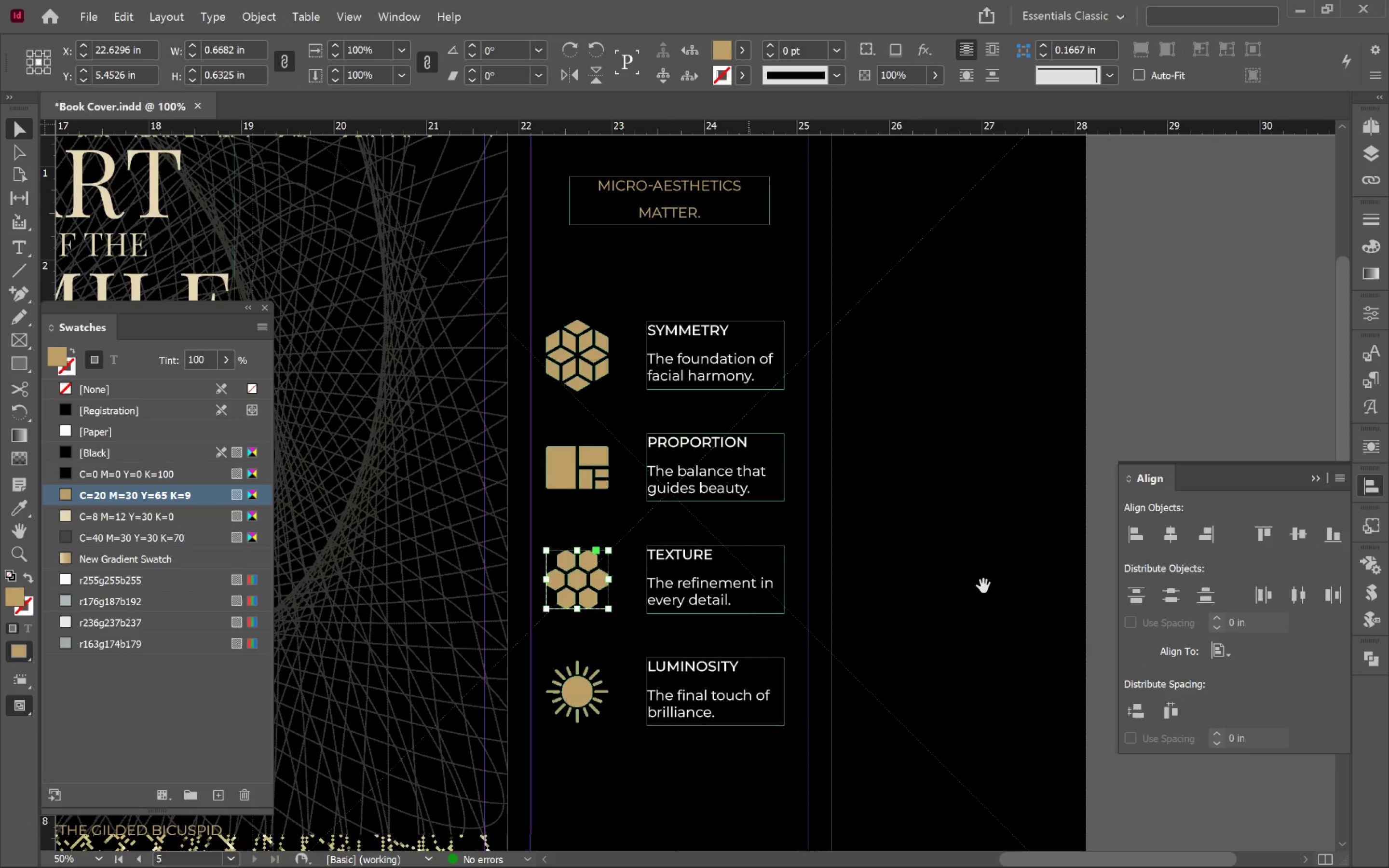 
left_click([983, 586])
 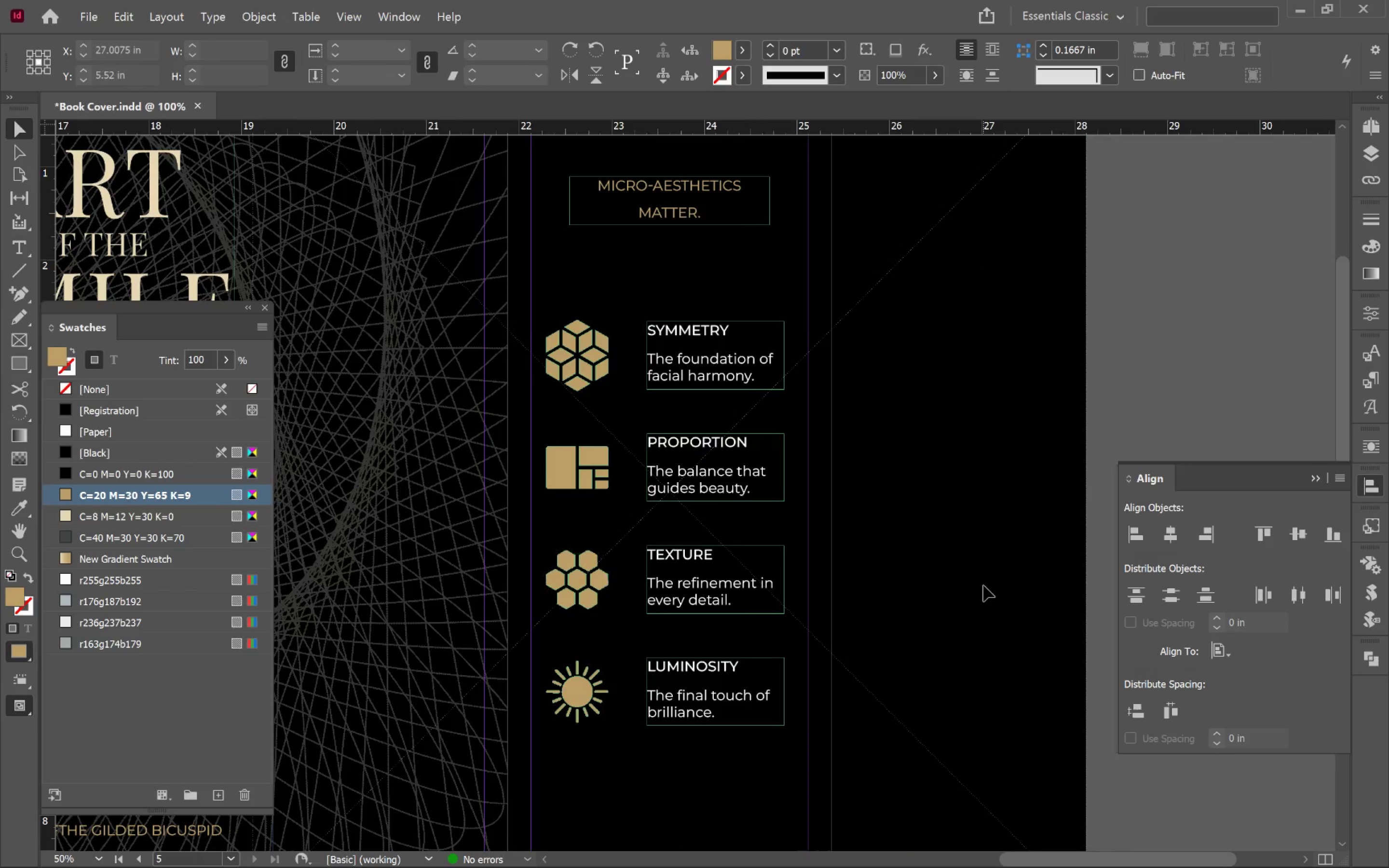 
key(W)
 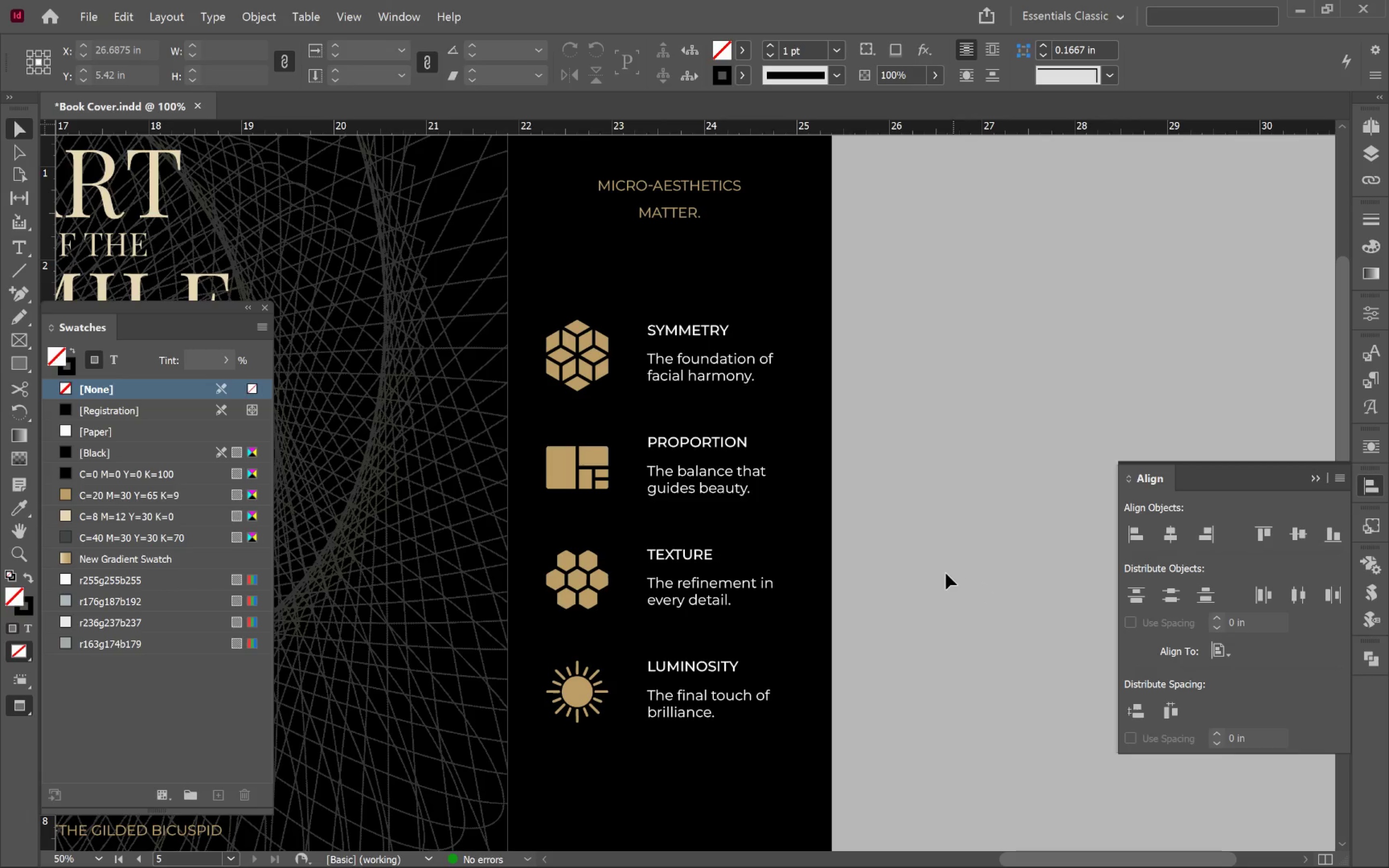 
hold_key(key=AltLeft, duration=0.5)
scroll: coordinate [944, 571], scroll_direction: down, amount: 1.0
 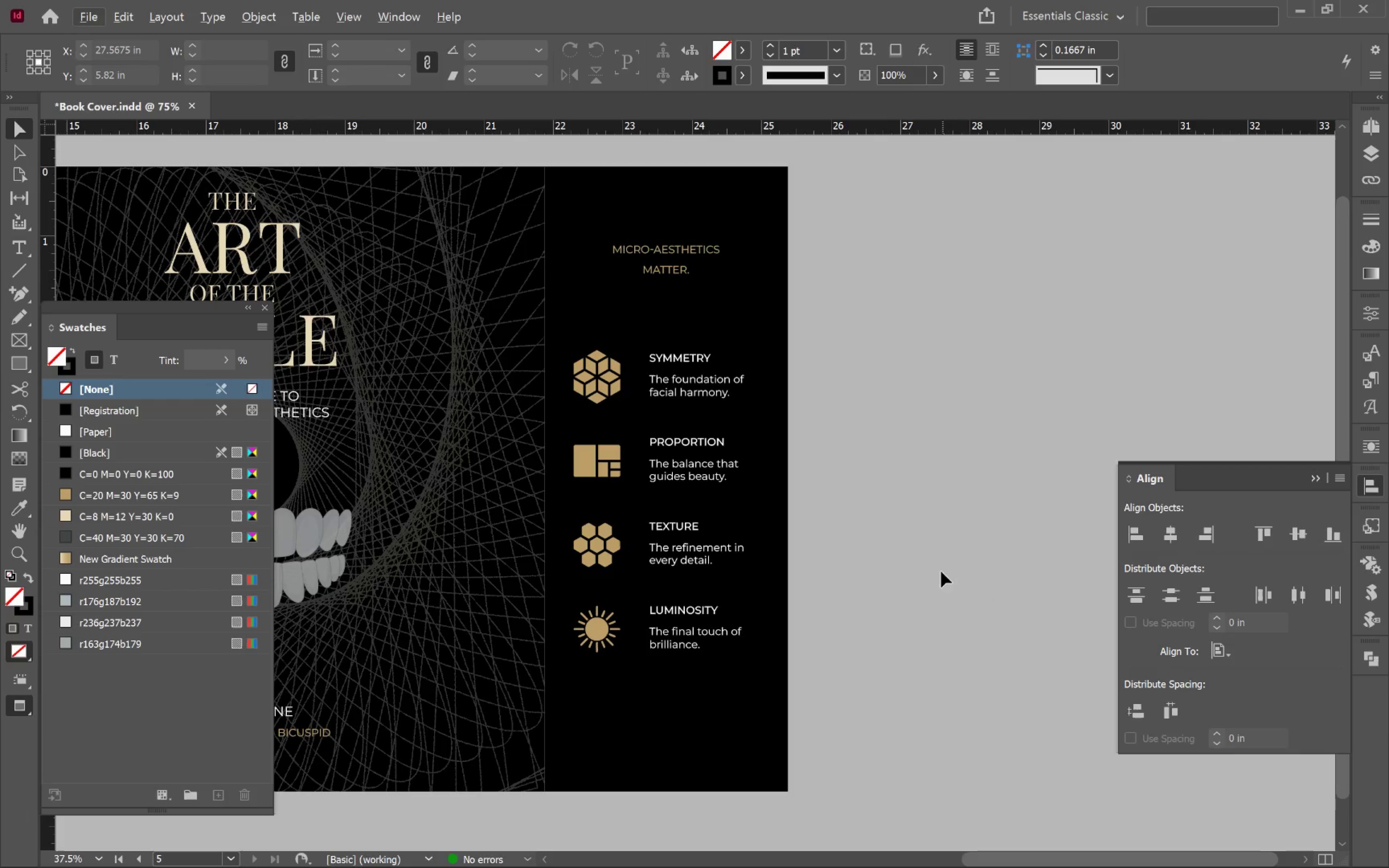 
hold_key(key=Space, duration=1.45)
 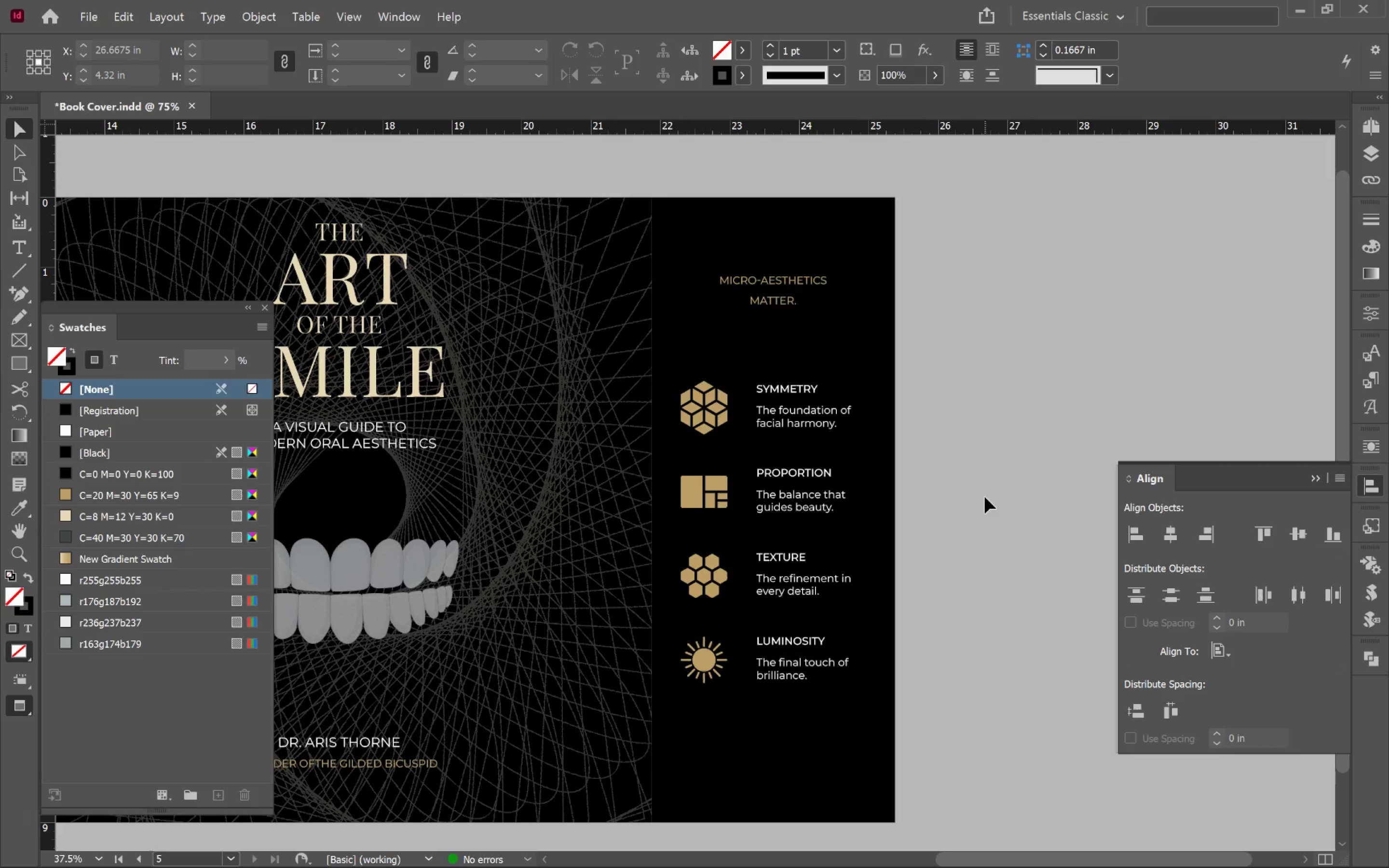 
left_click_drag(start_coordinate=[938, 572], to_coordinate=[1045, 602])
 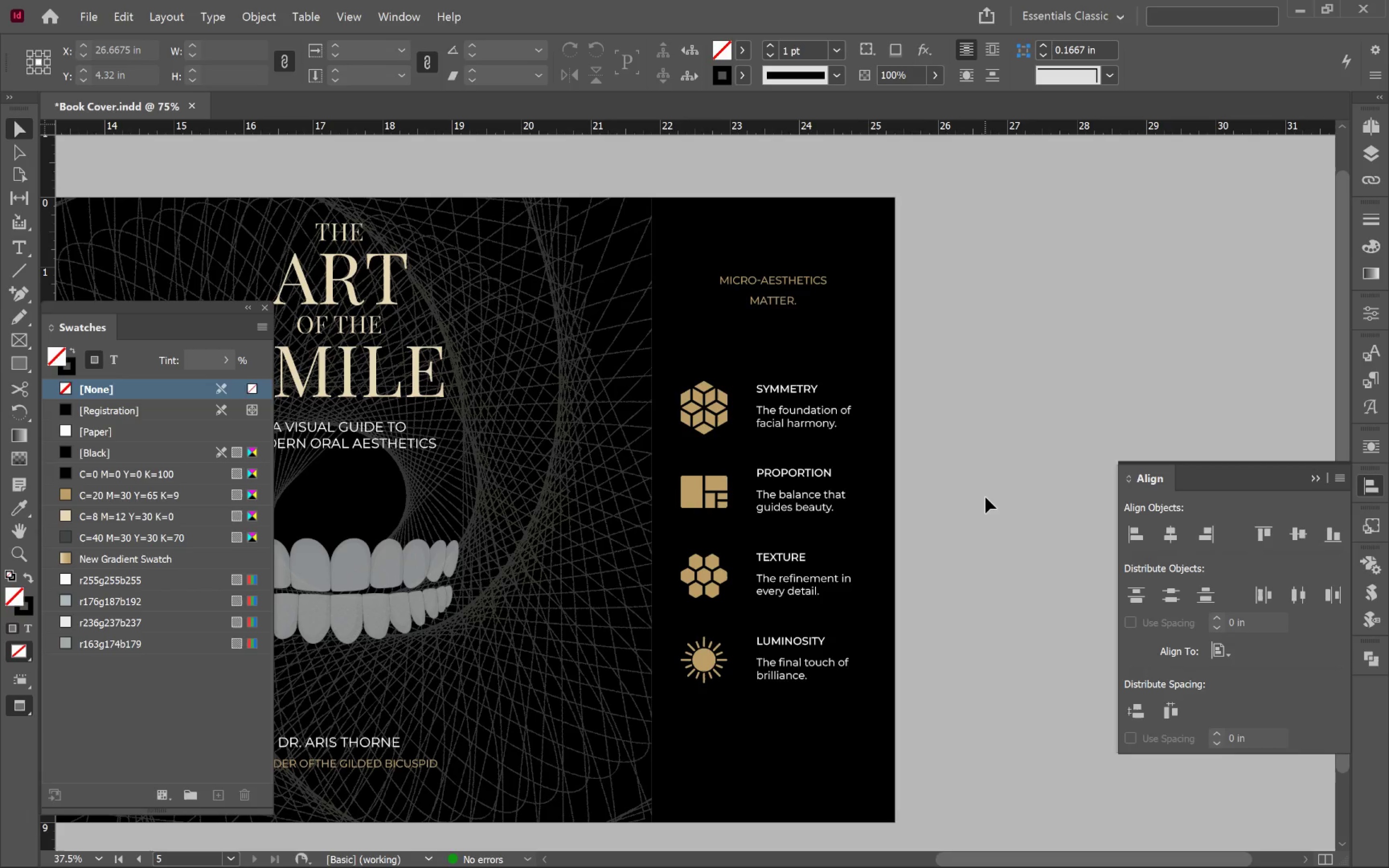 
key(W)
 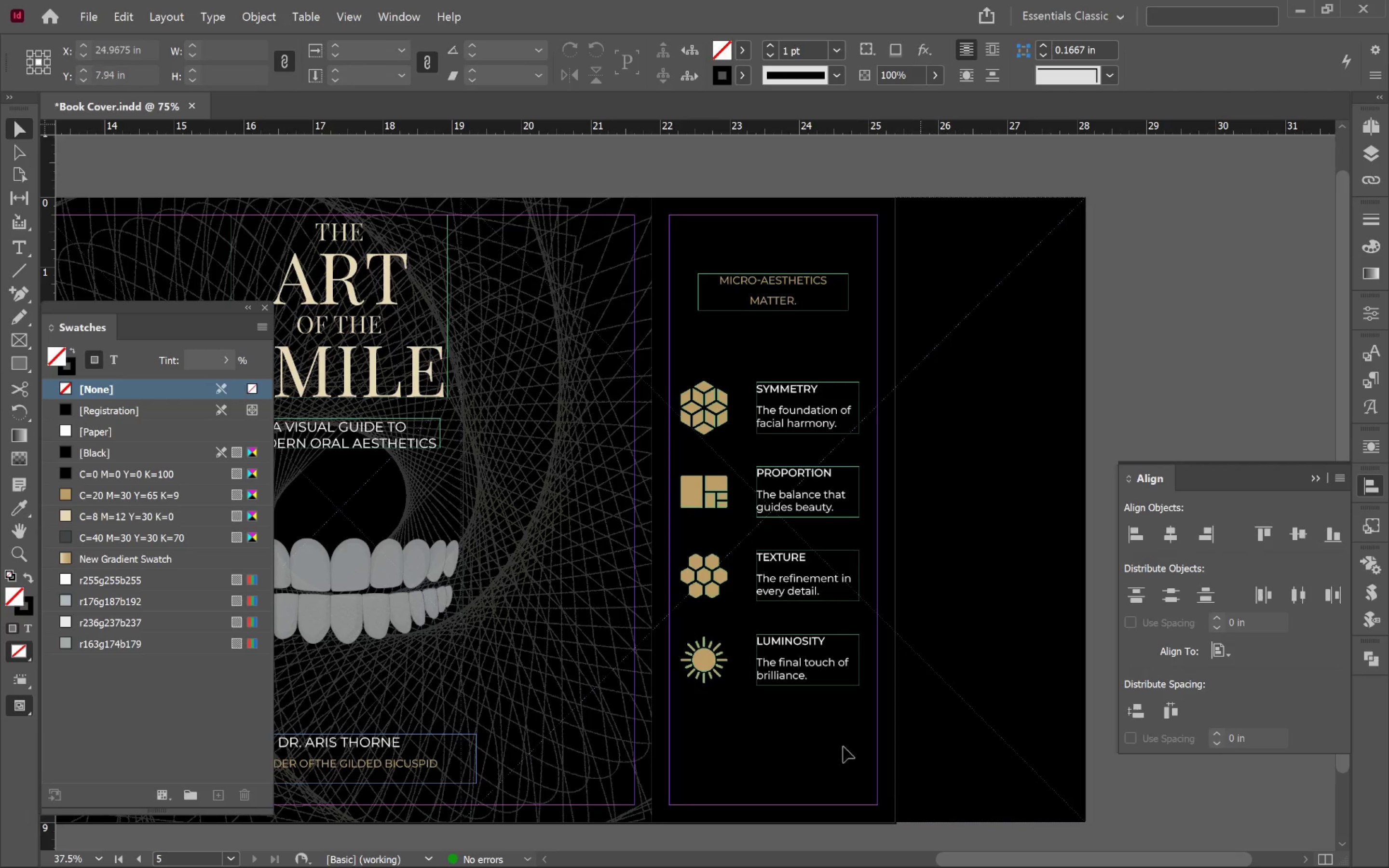 
left_click_drag(start_coordinate=[815, 722], to_coordinate=[705, 646])
 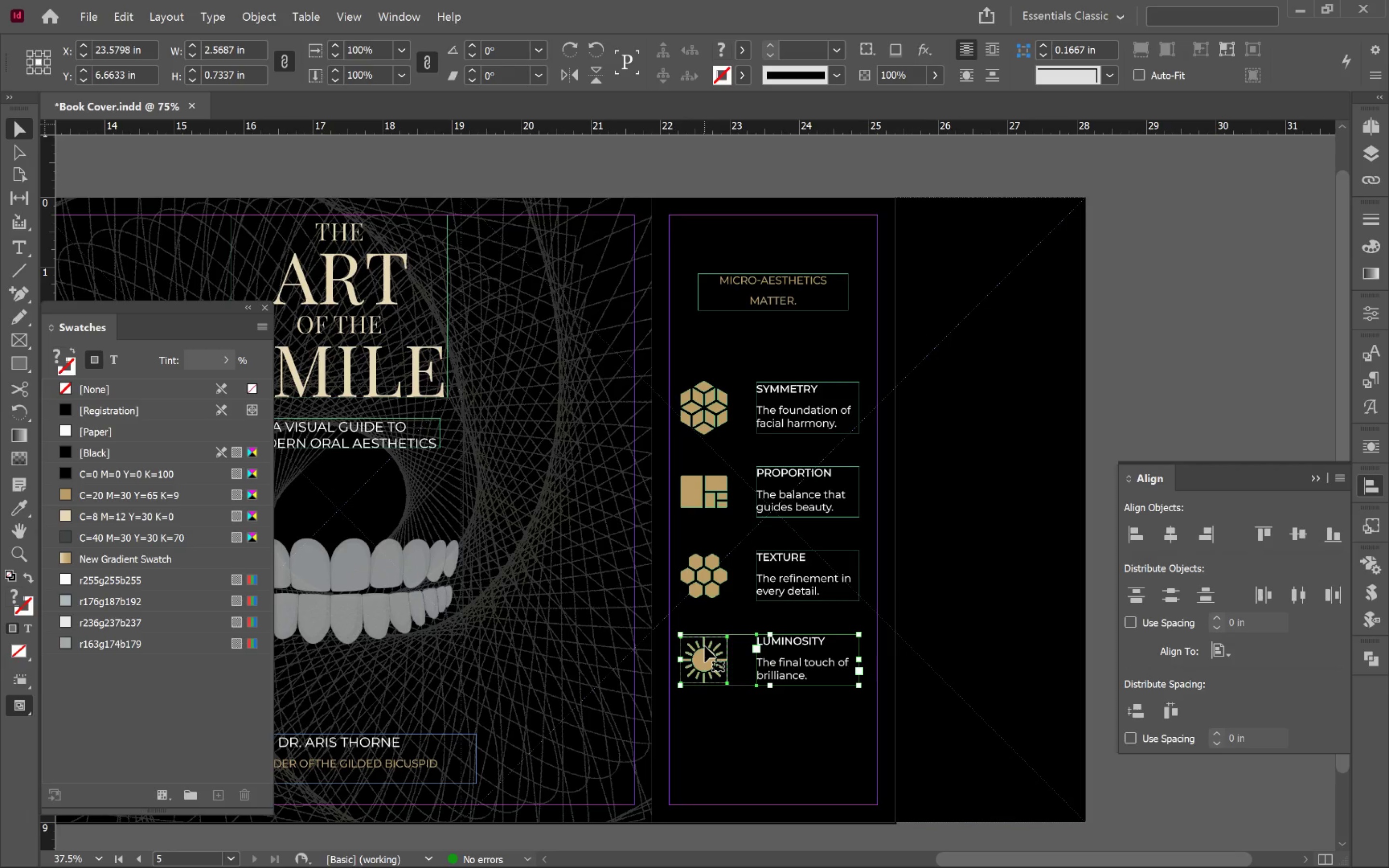 
hold_key(key=ControlLeft, duration=0.59)
 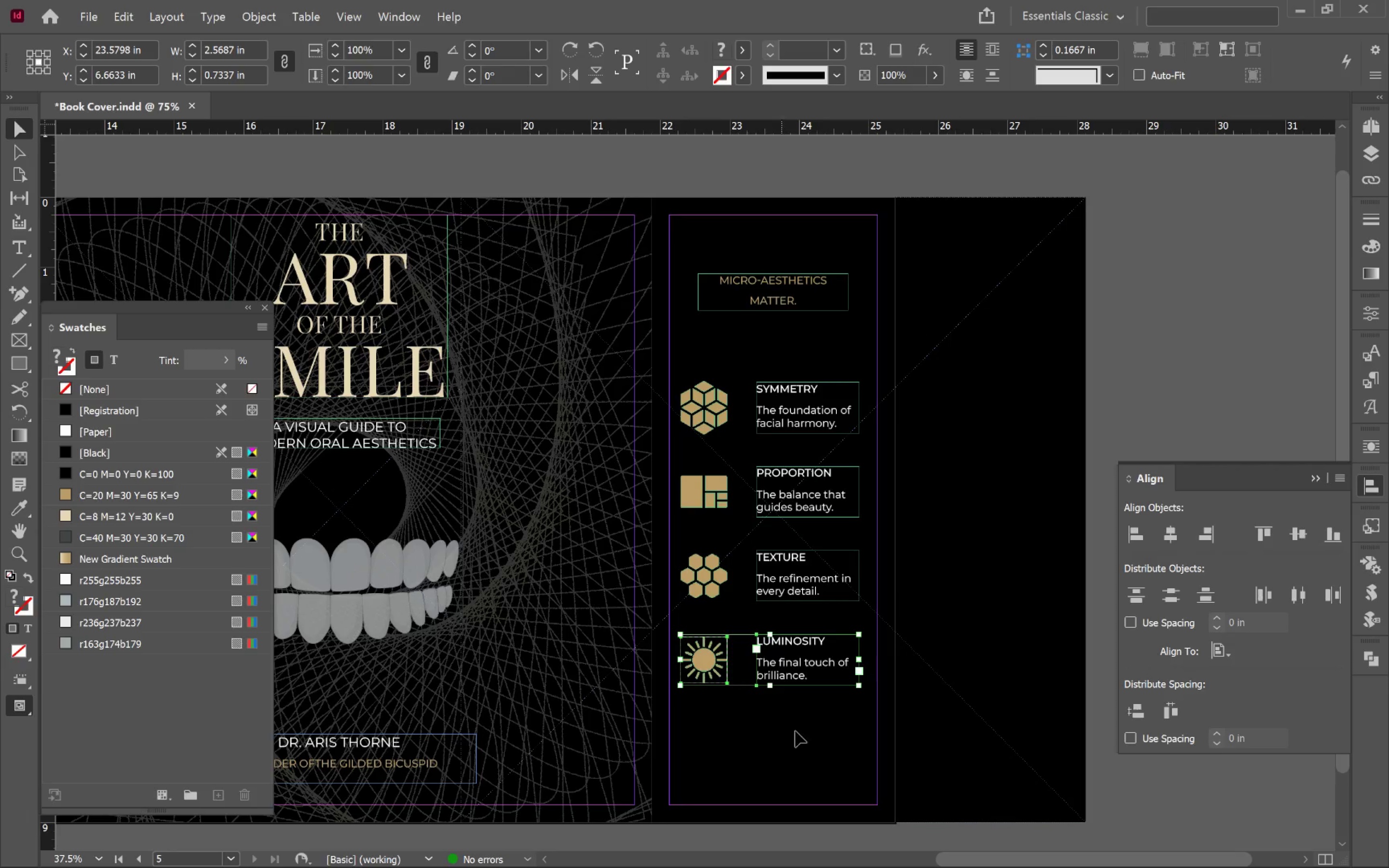 
left_click([797, 732])
 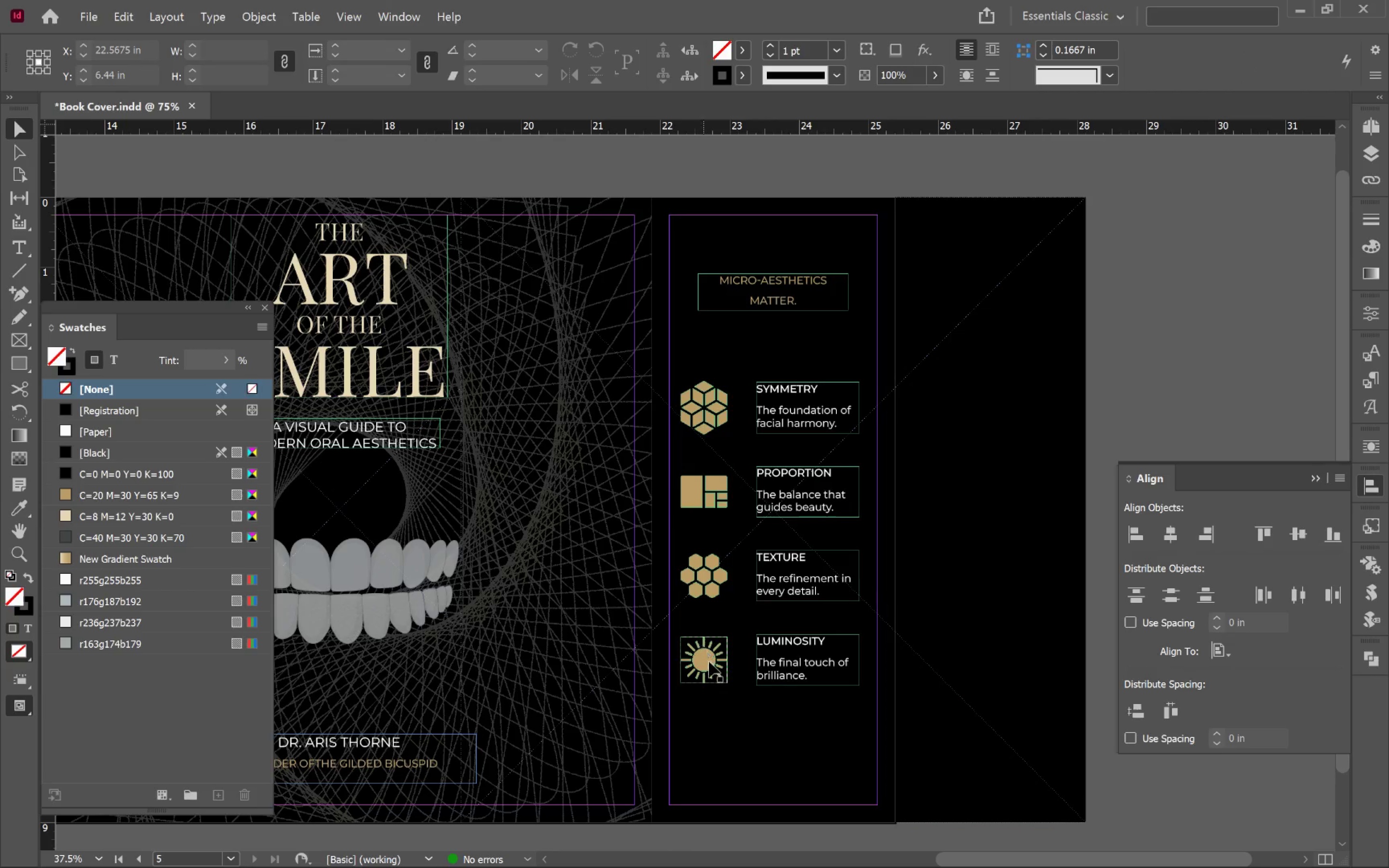 
left_click_drag(start_coordinate=[725, 742], to_coordinate=[692, 386])
 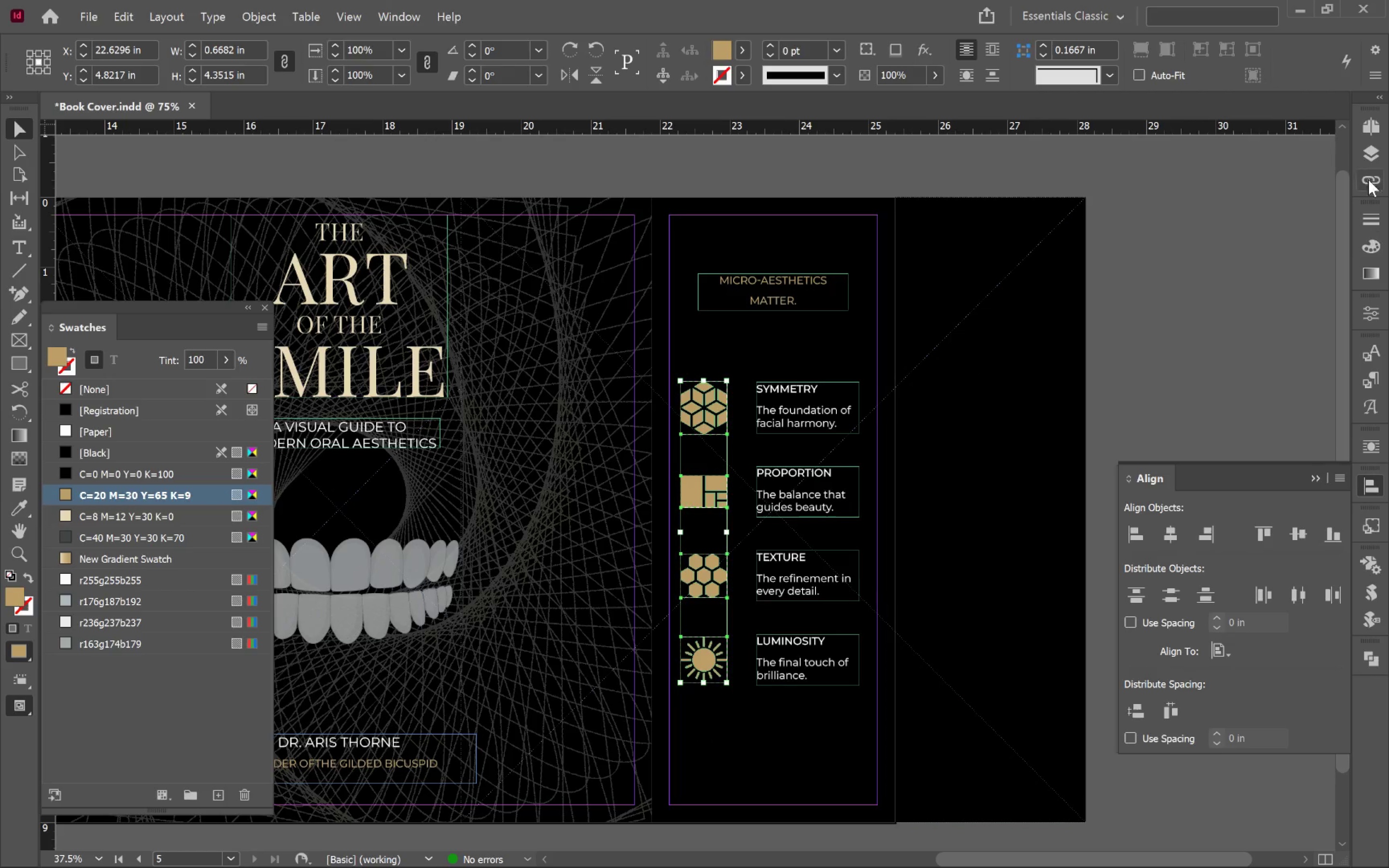 
left_click([1366, 149])
 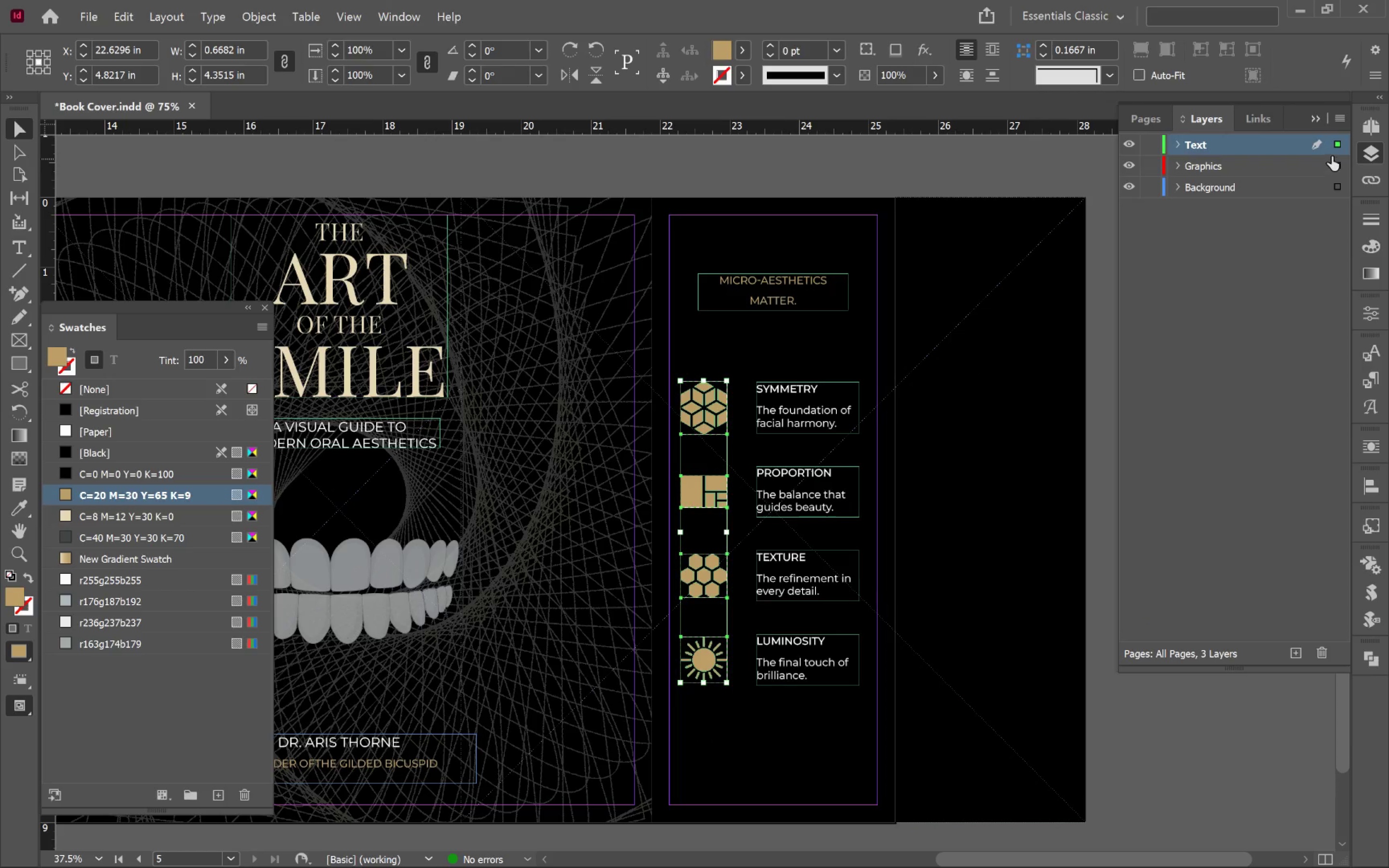 
left_click_drag(start_coordinate=[1335, 144], to_coordinate=[1336, 166])
 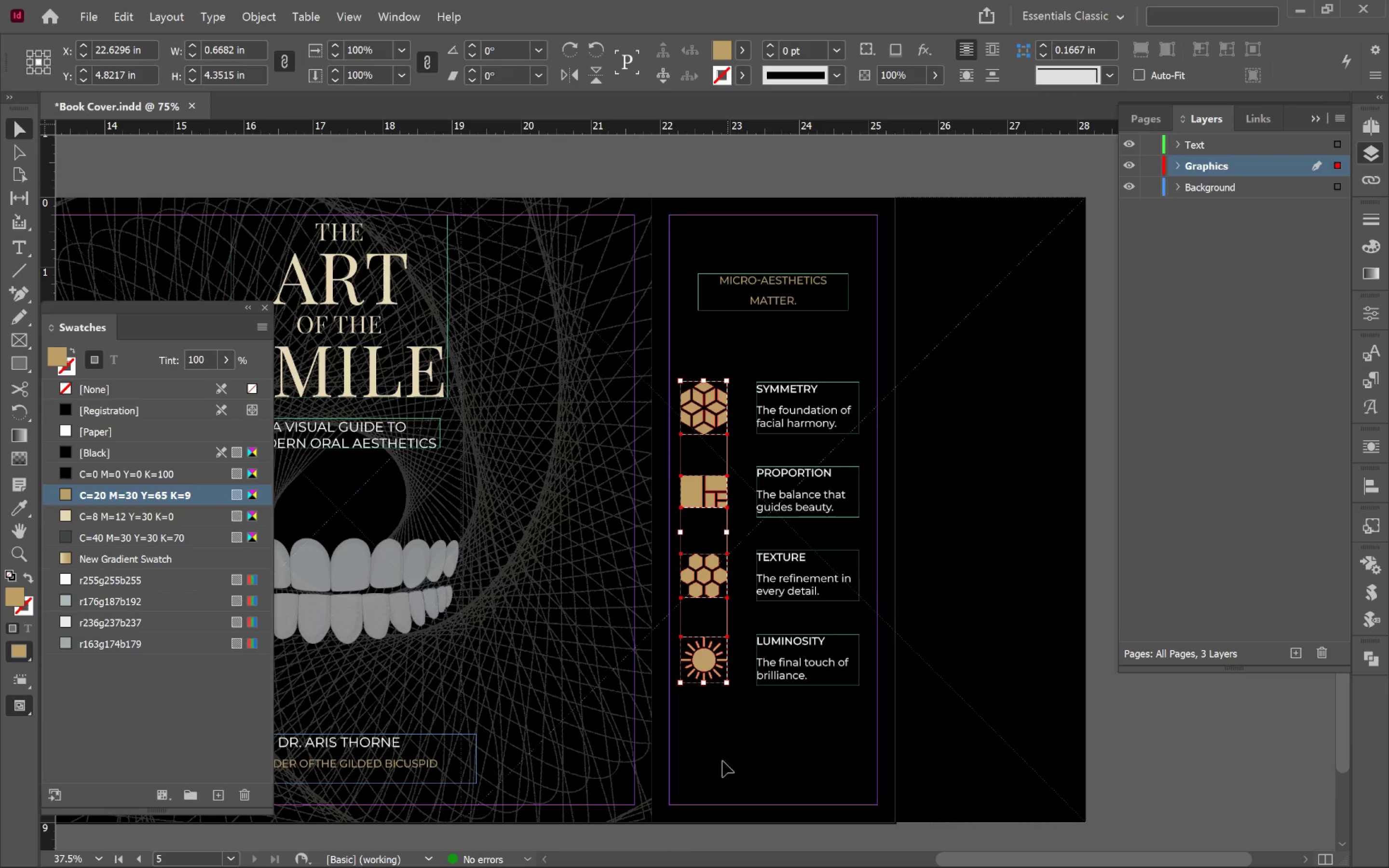 
left_click([804, 712])
 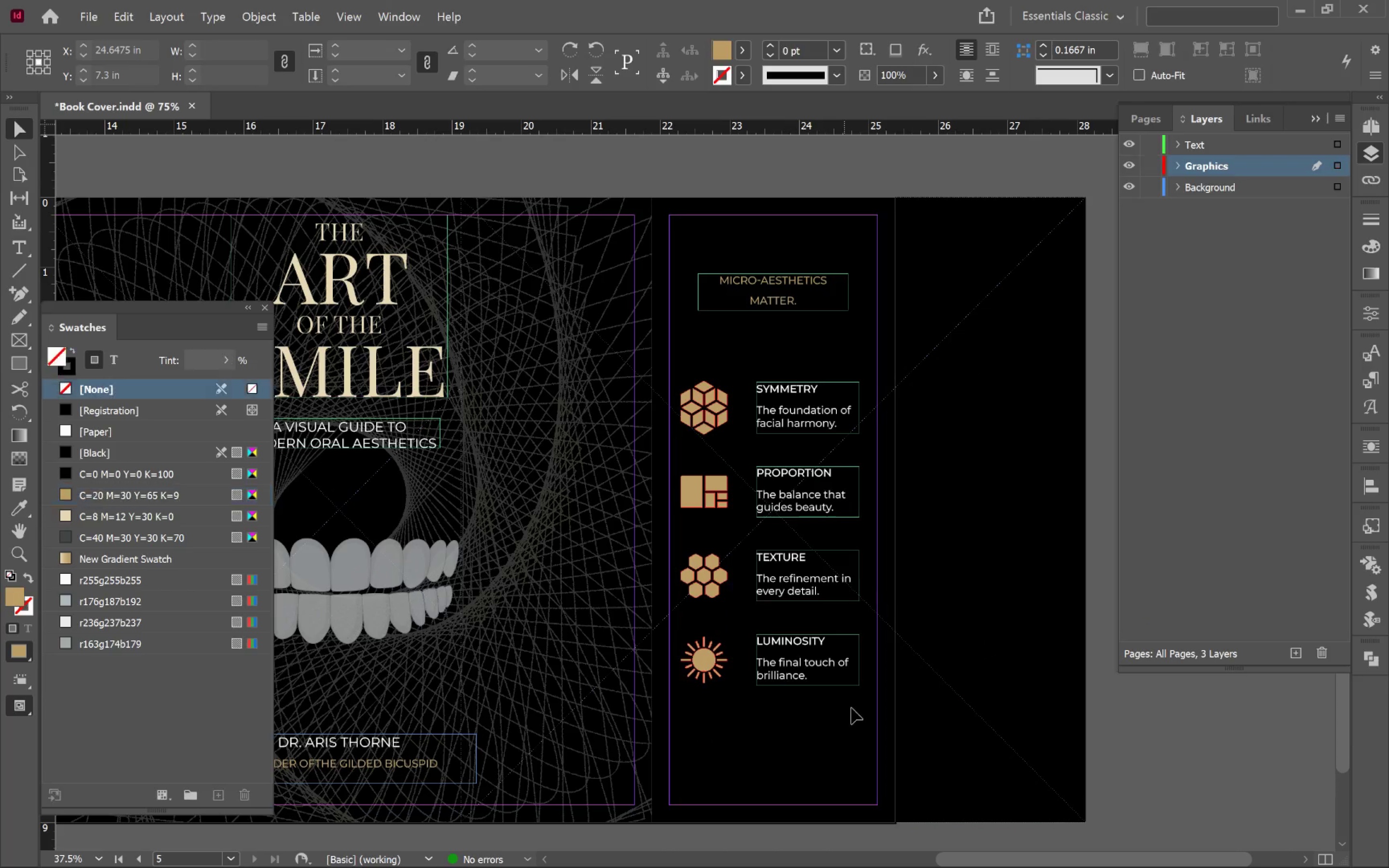 
left_click_drag(start_coordinate=[851, 710], to_coordinate=[701, 656])
 